 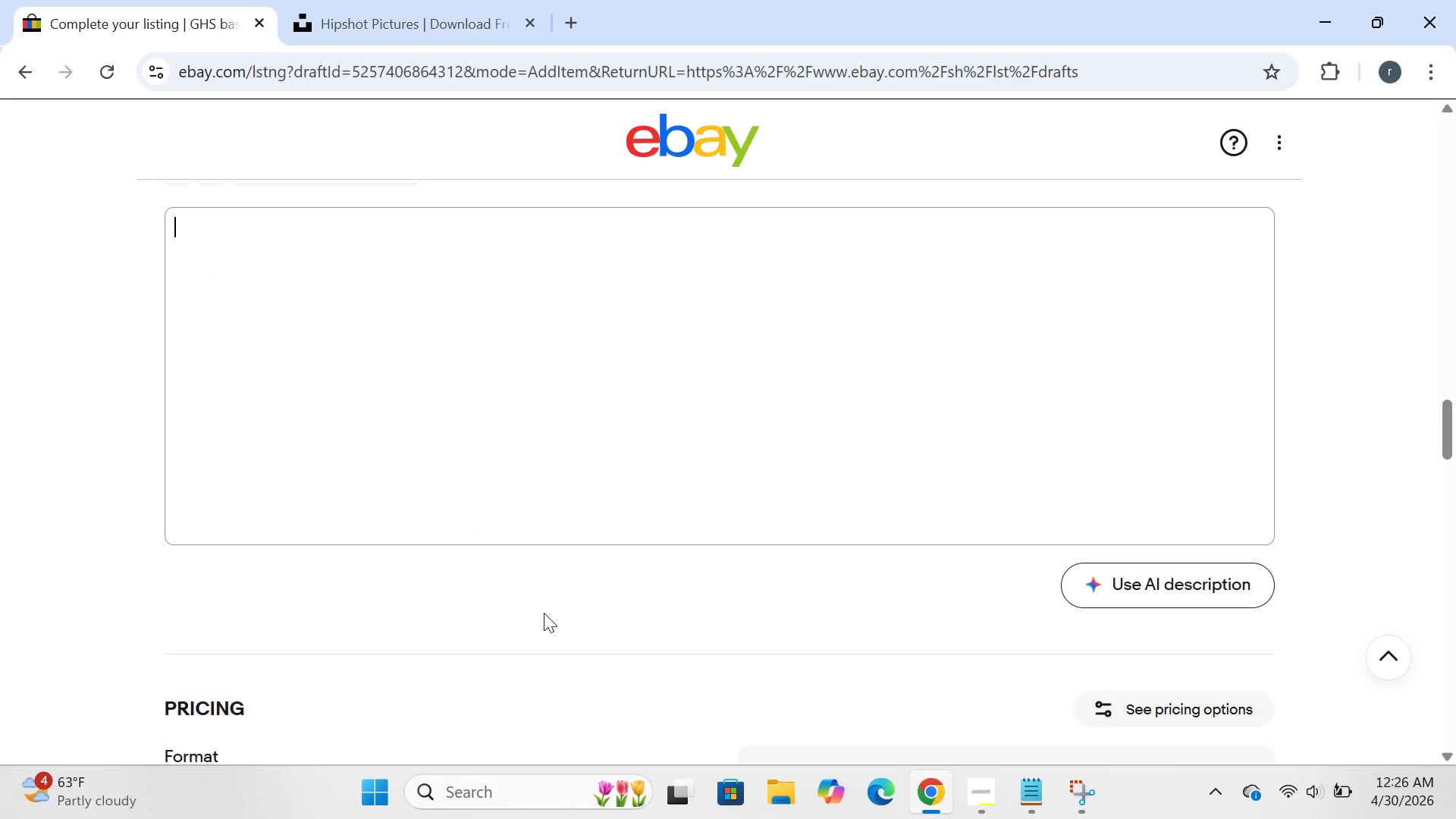 
type(up for )
 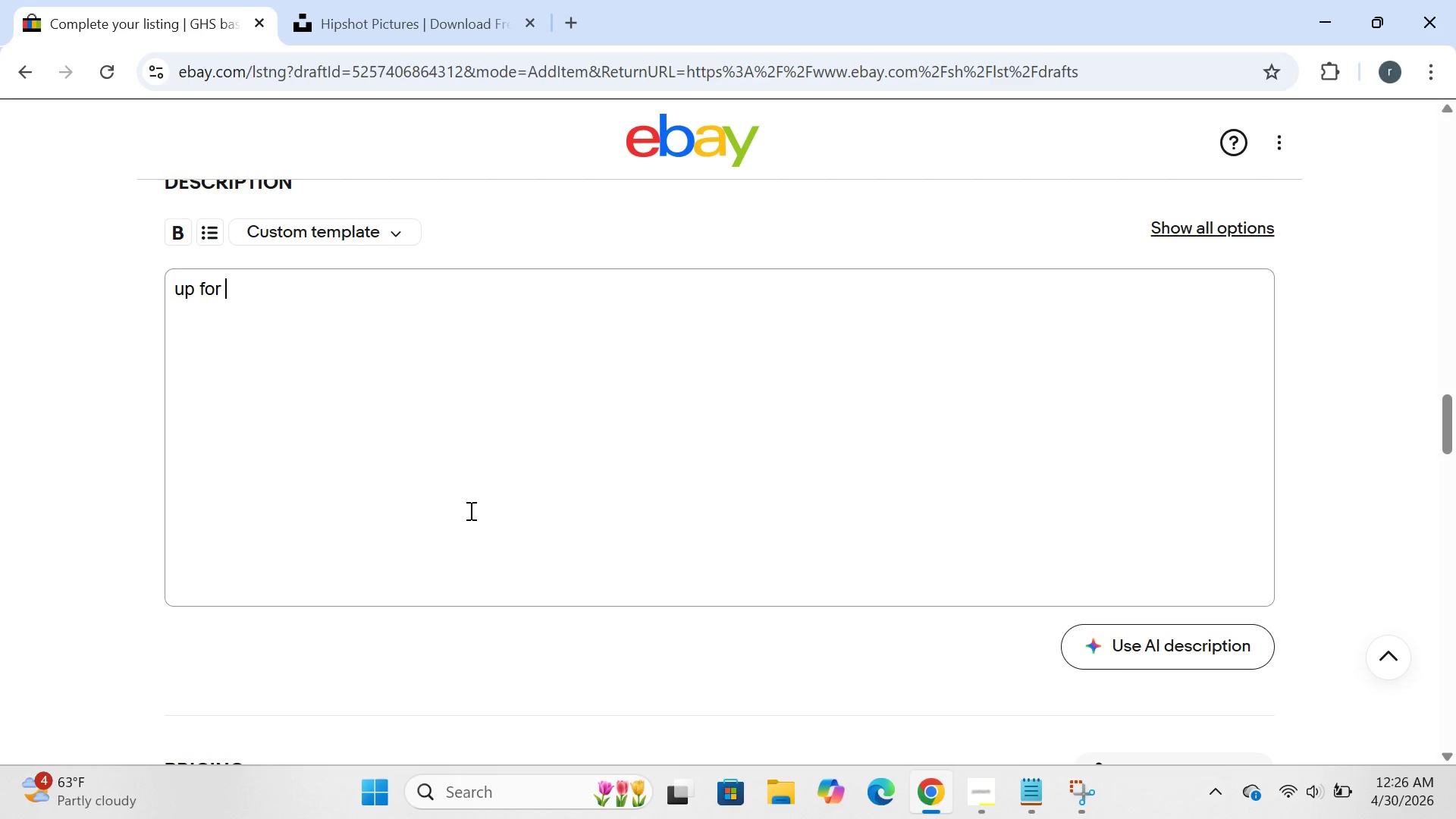 
wait(9.58)
 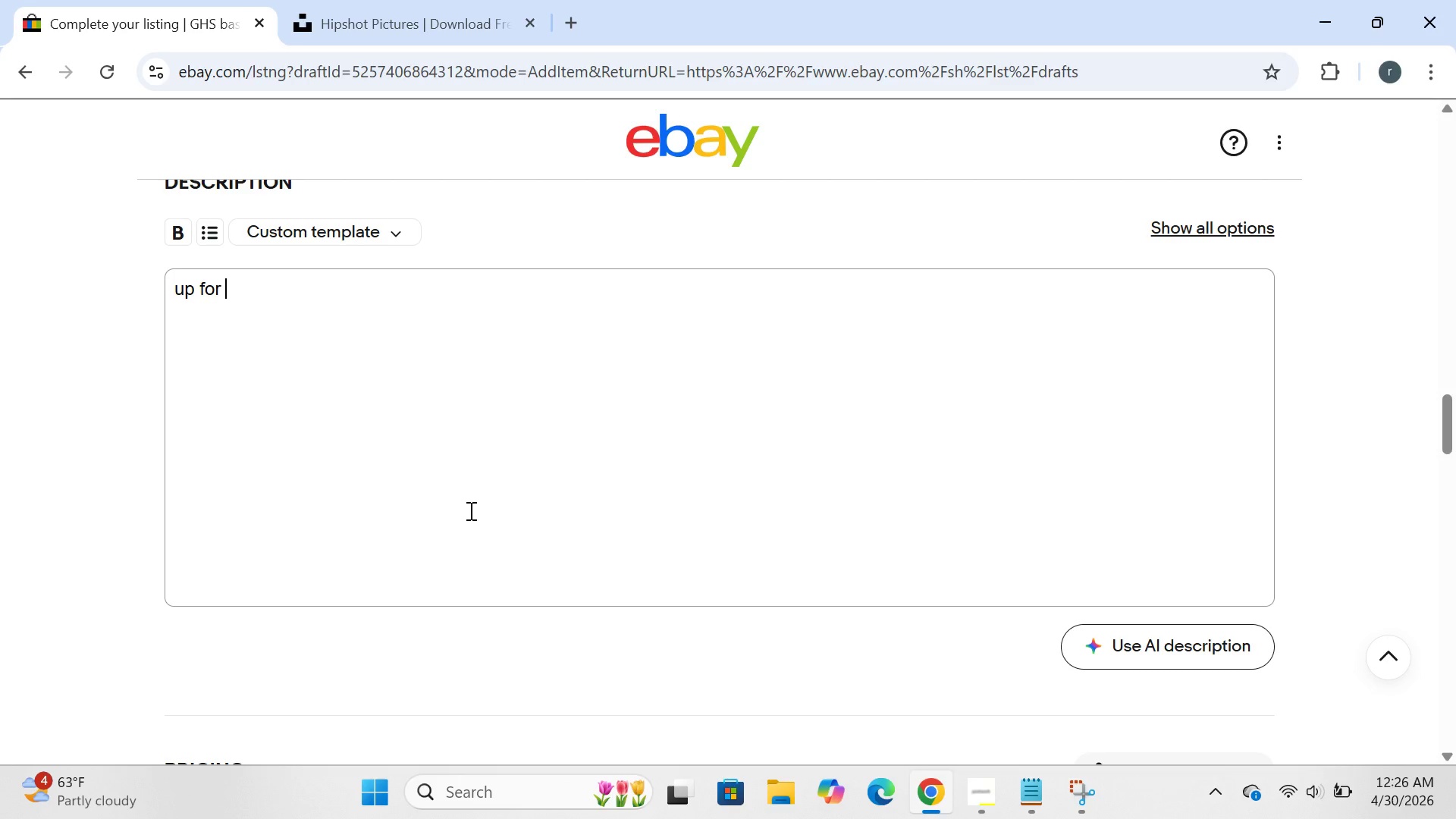 
type(sale is a brn)
key(Backspace)
type(and nr)
key(Backspace)
type(ew ,never )
 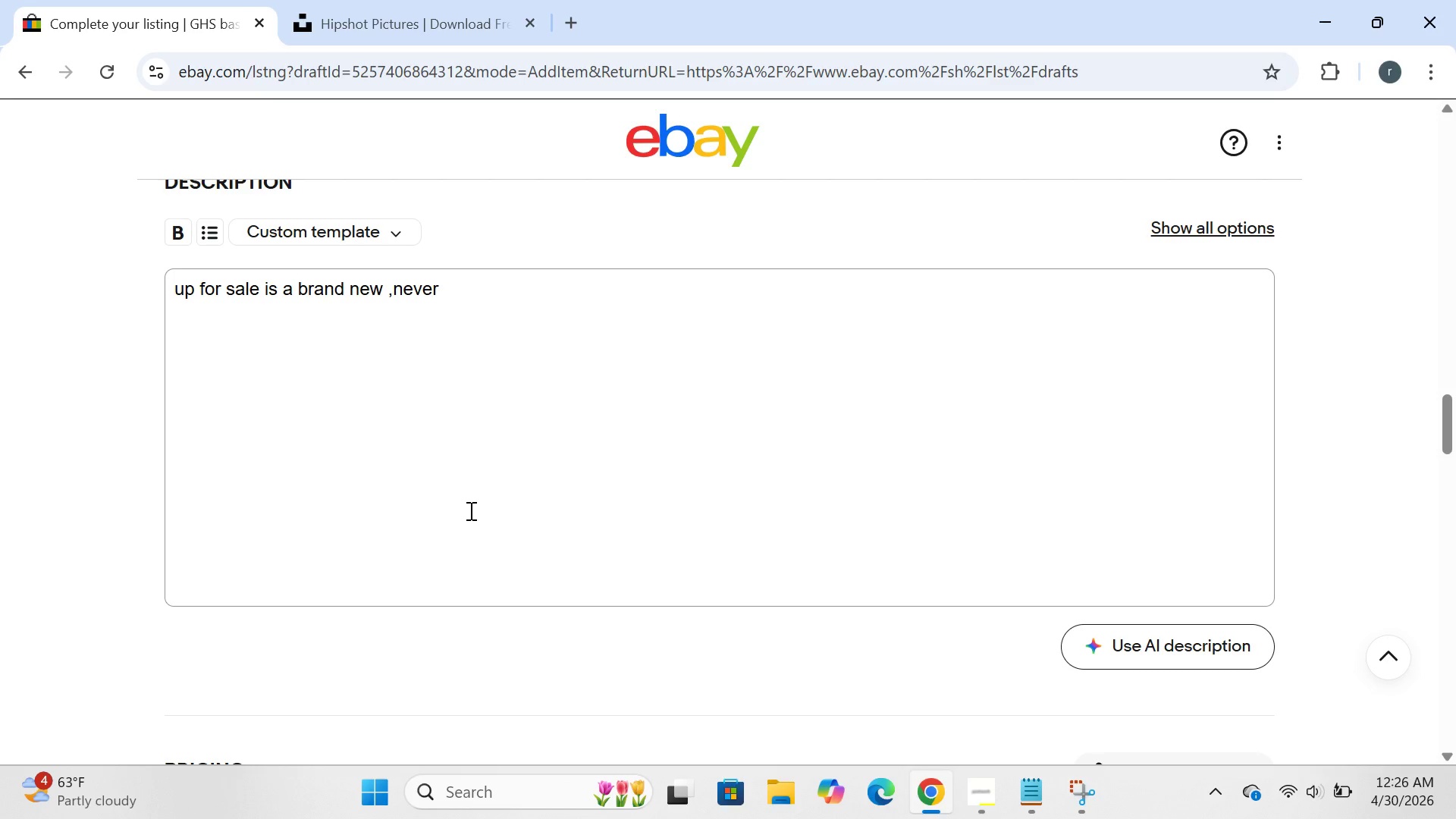 
type(used set of GHS bass )
 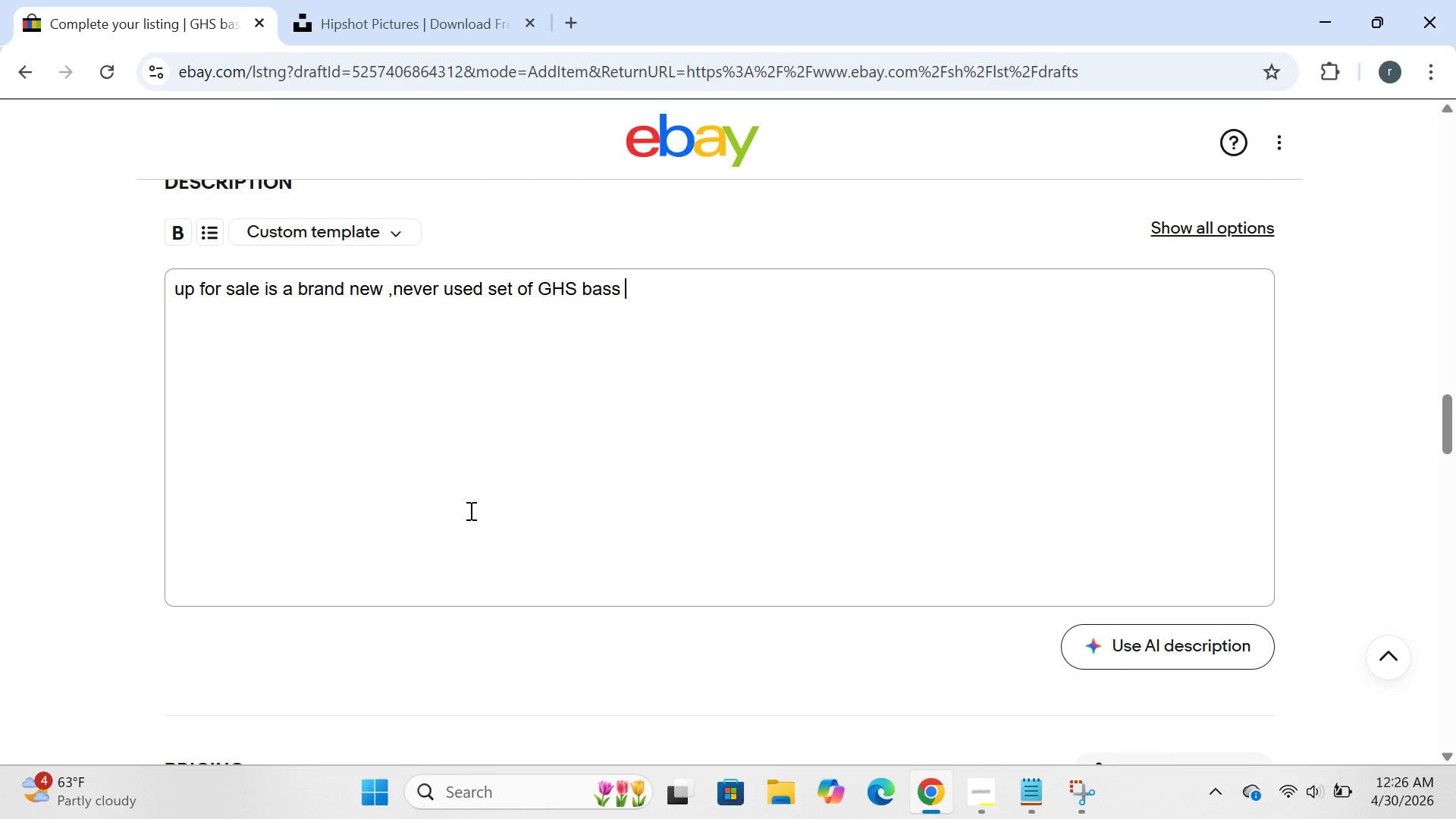 
type(boomers bass guilto)
key(Backspace)
type(ar )
 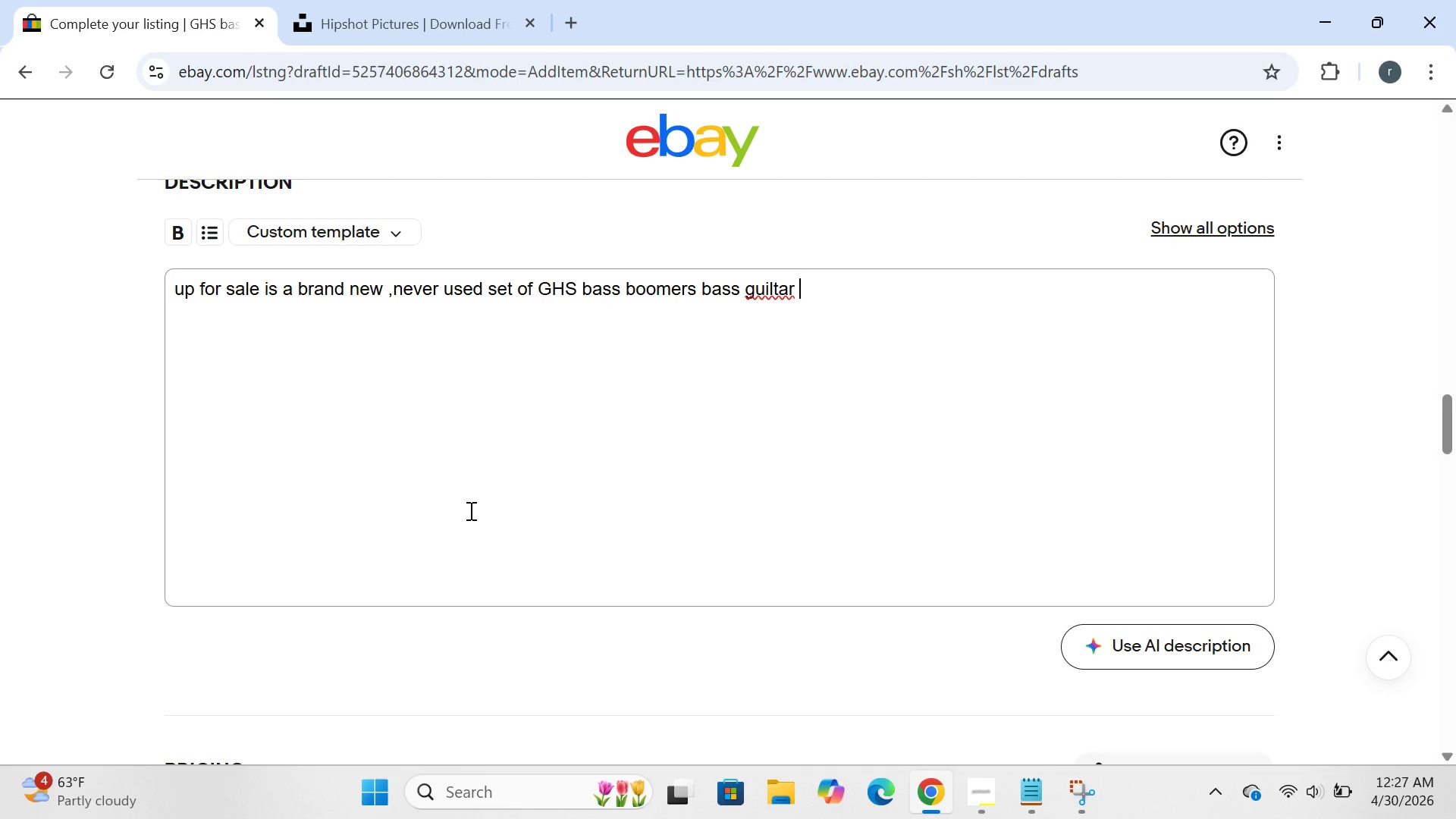 
key(ArrowLeft)
 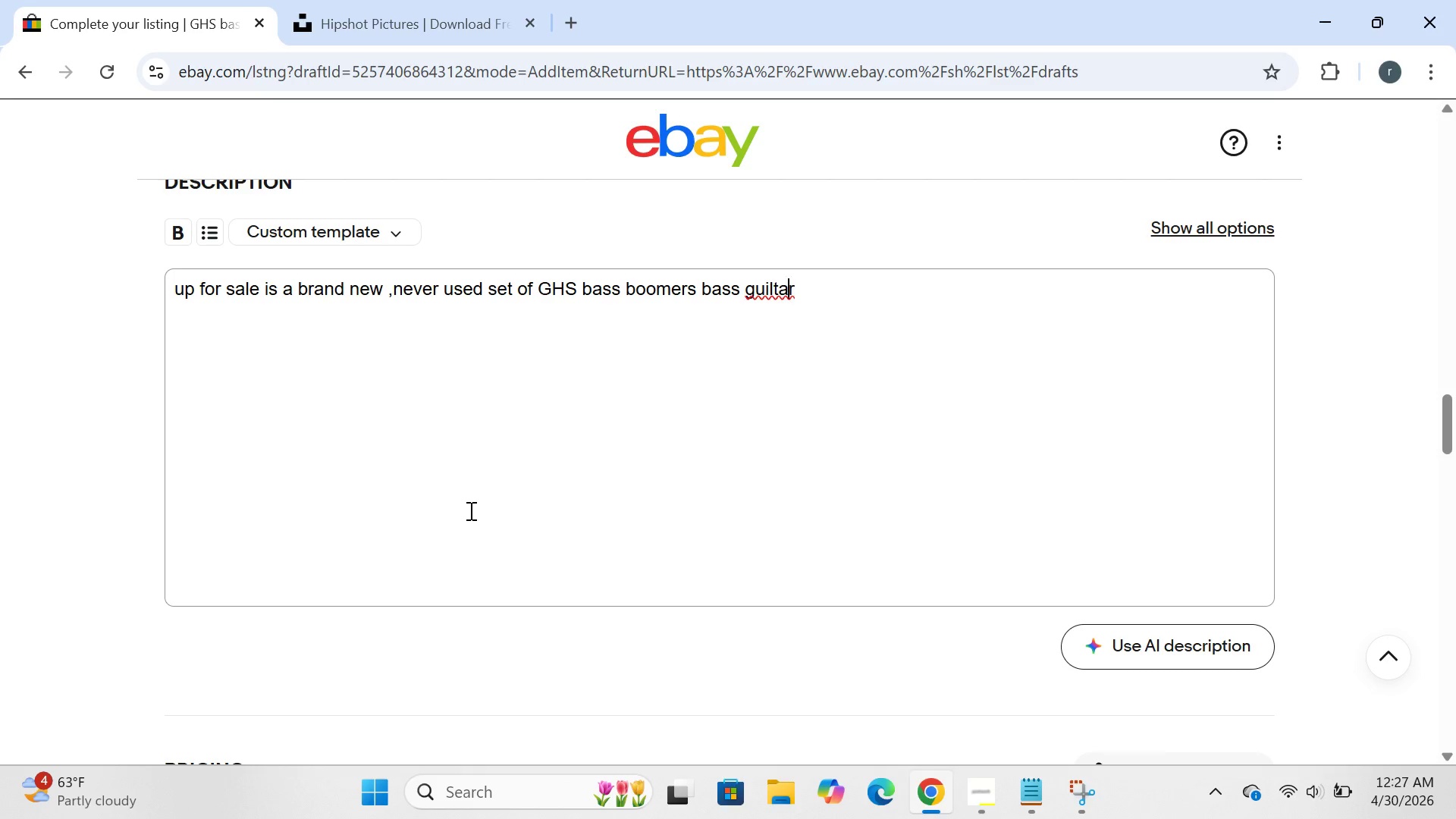 
key(ArrowLeft)
 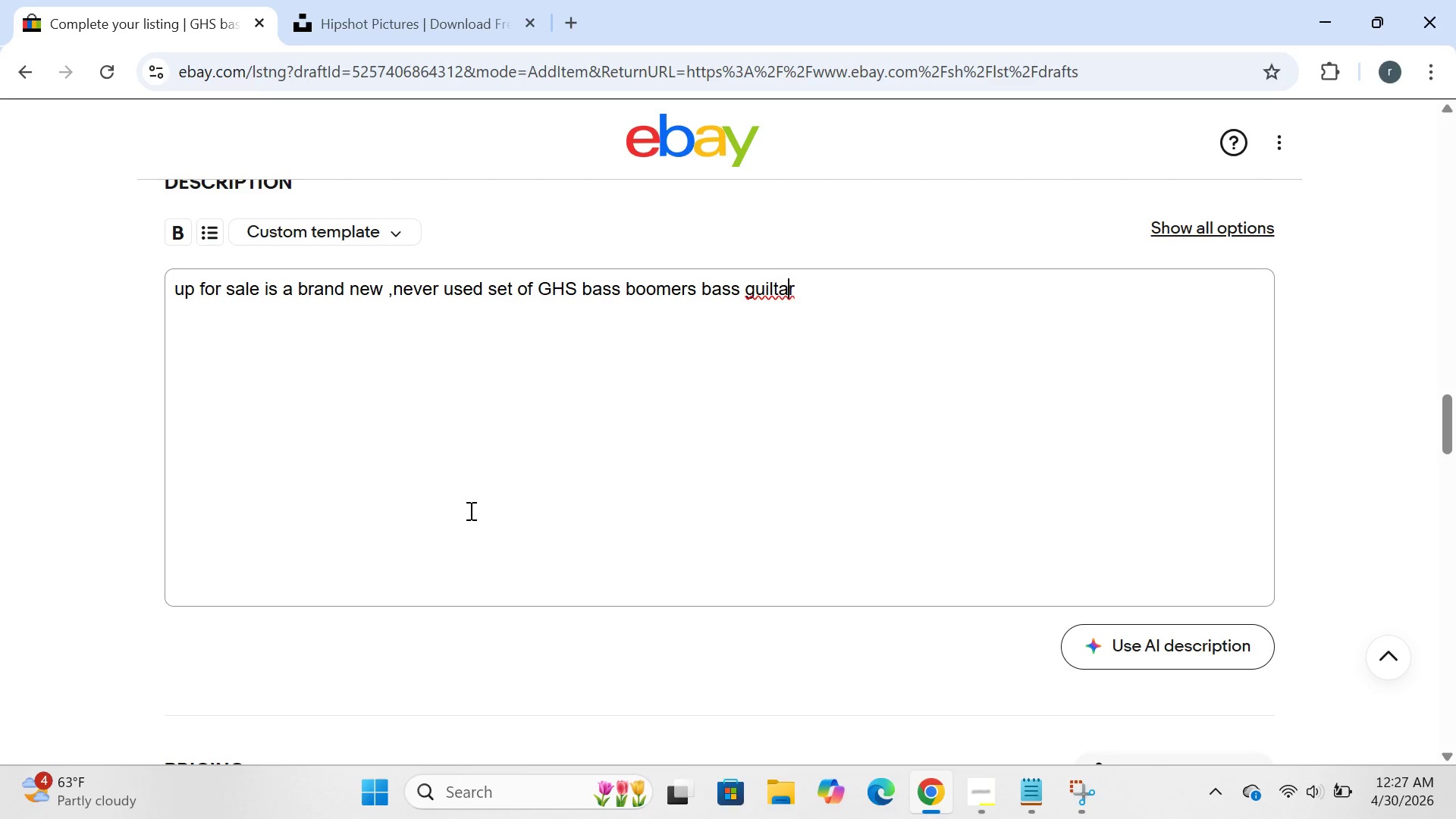 
key(ArrowLeft)
 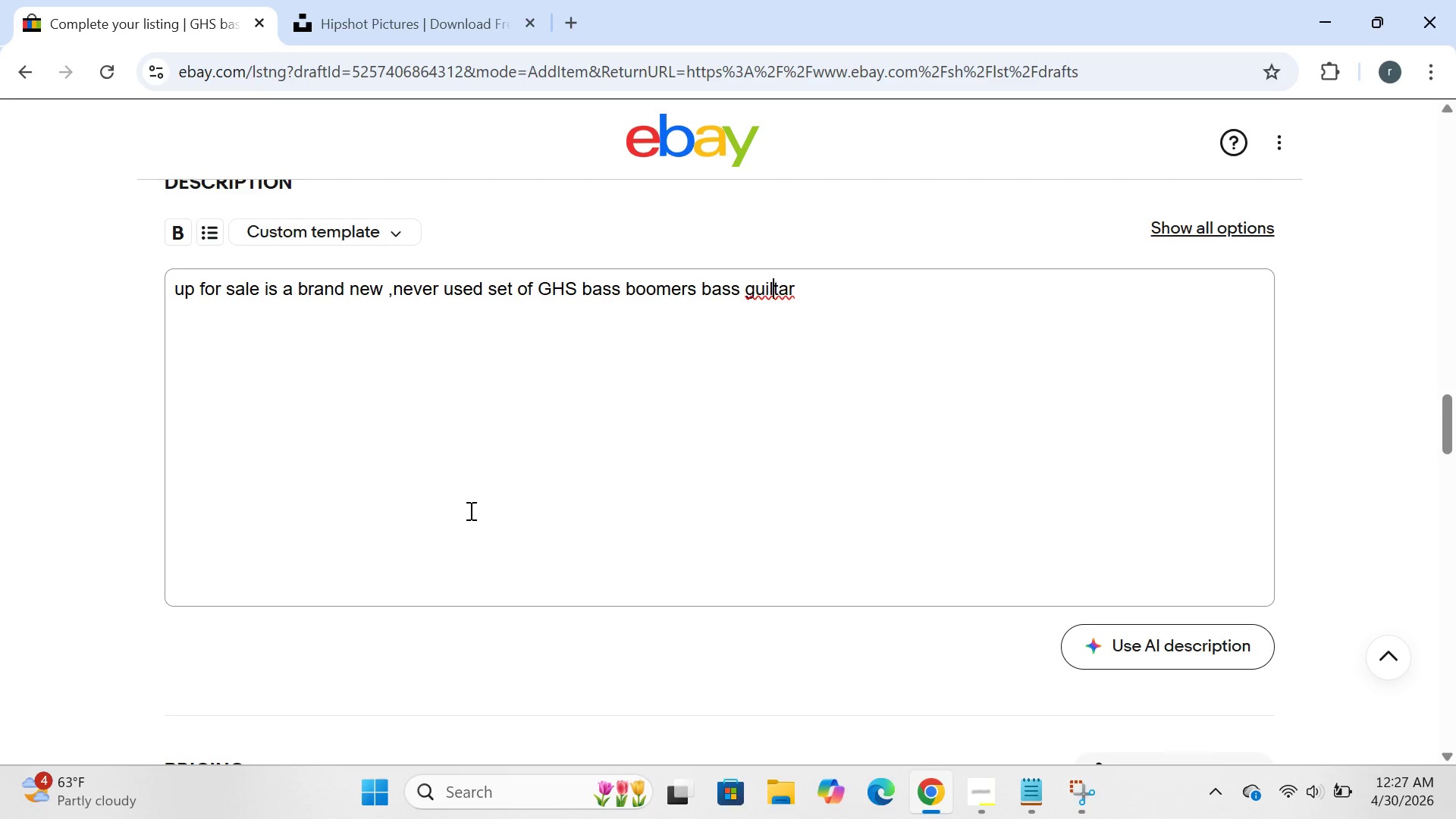 
key(ArrowLeft)
 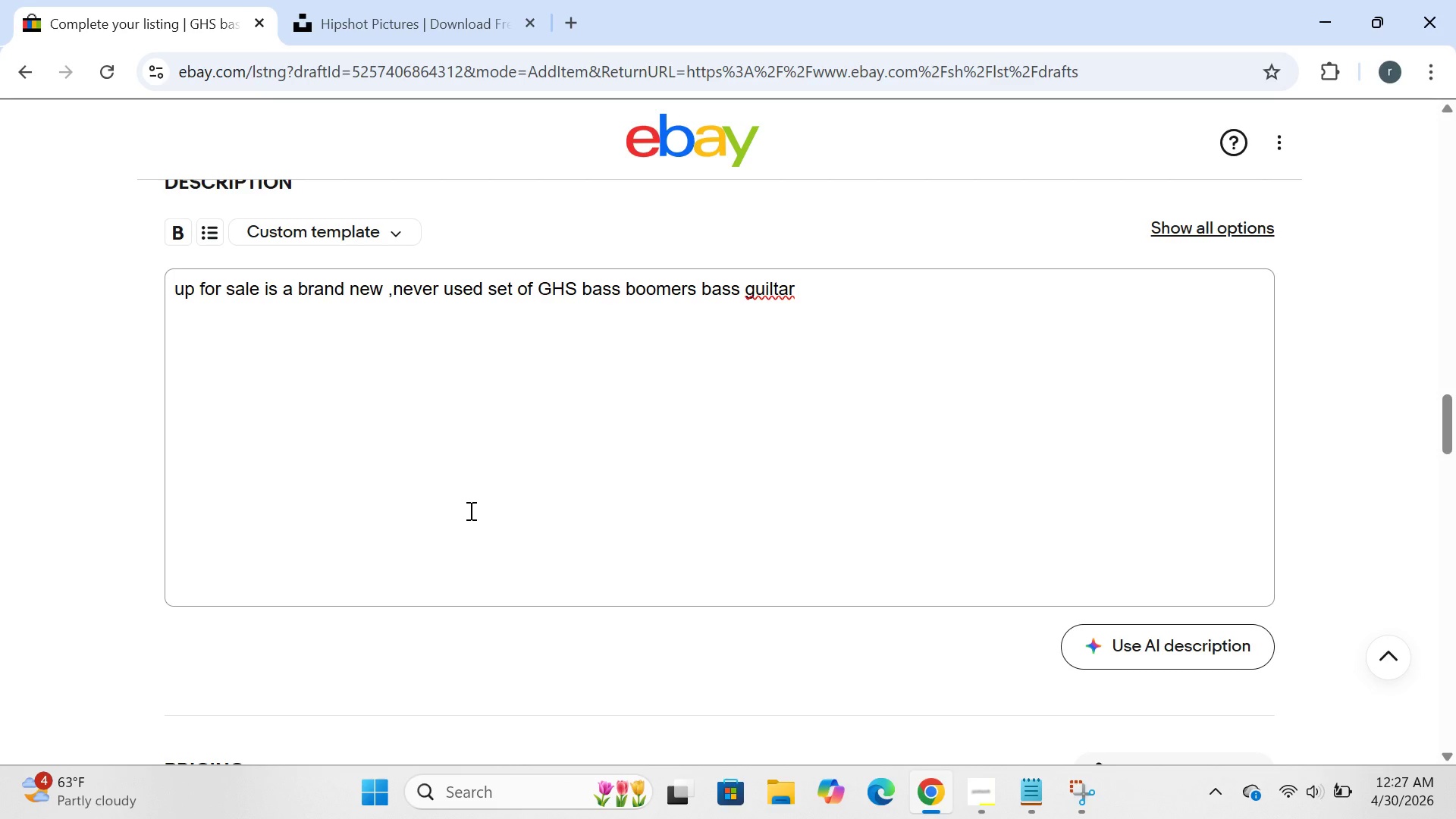 
key(Backspace)
 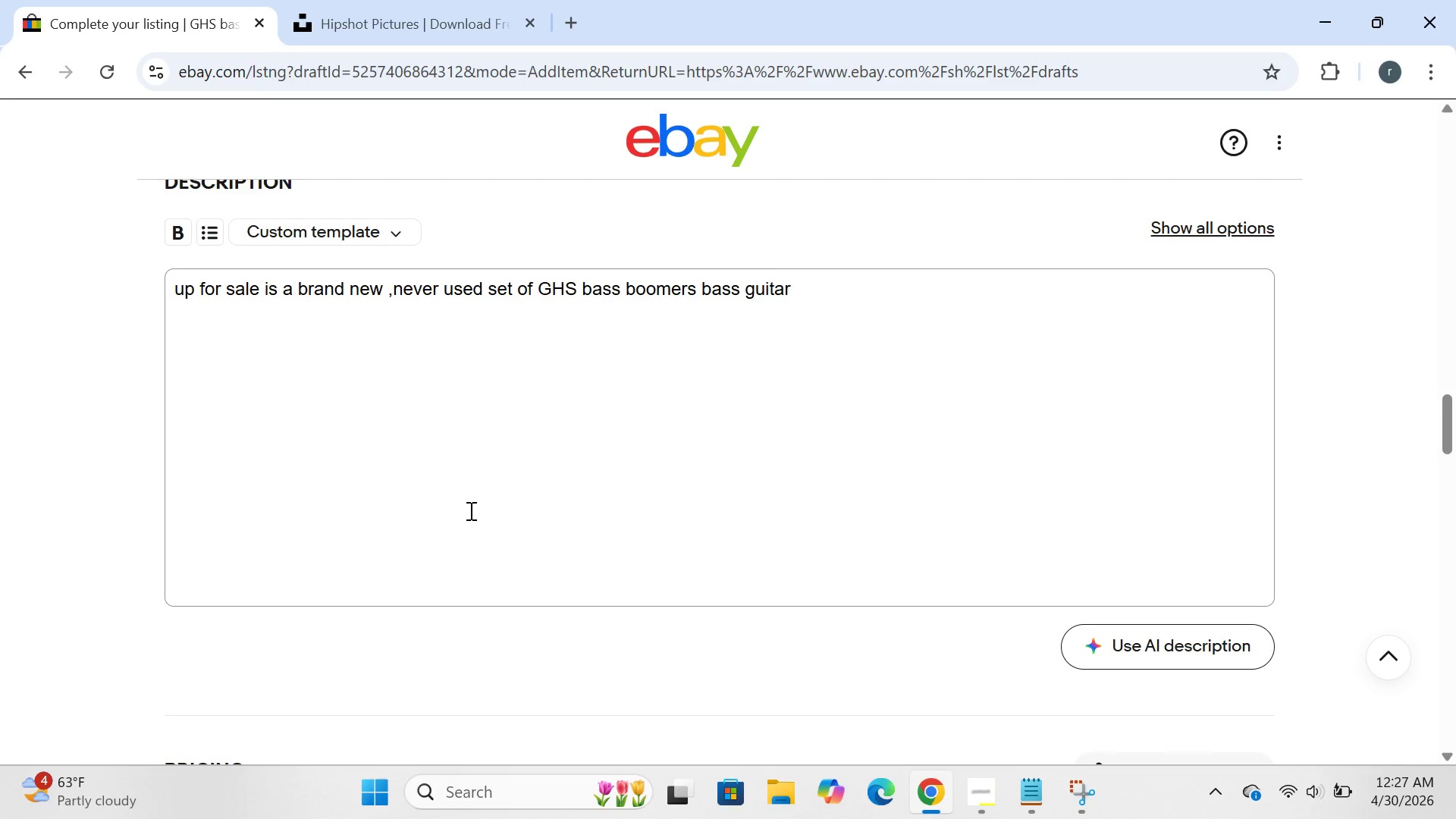 
key(ArrowRight)
 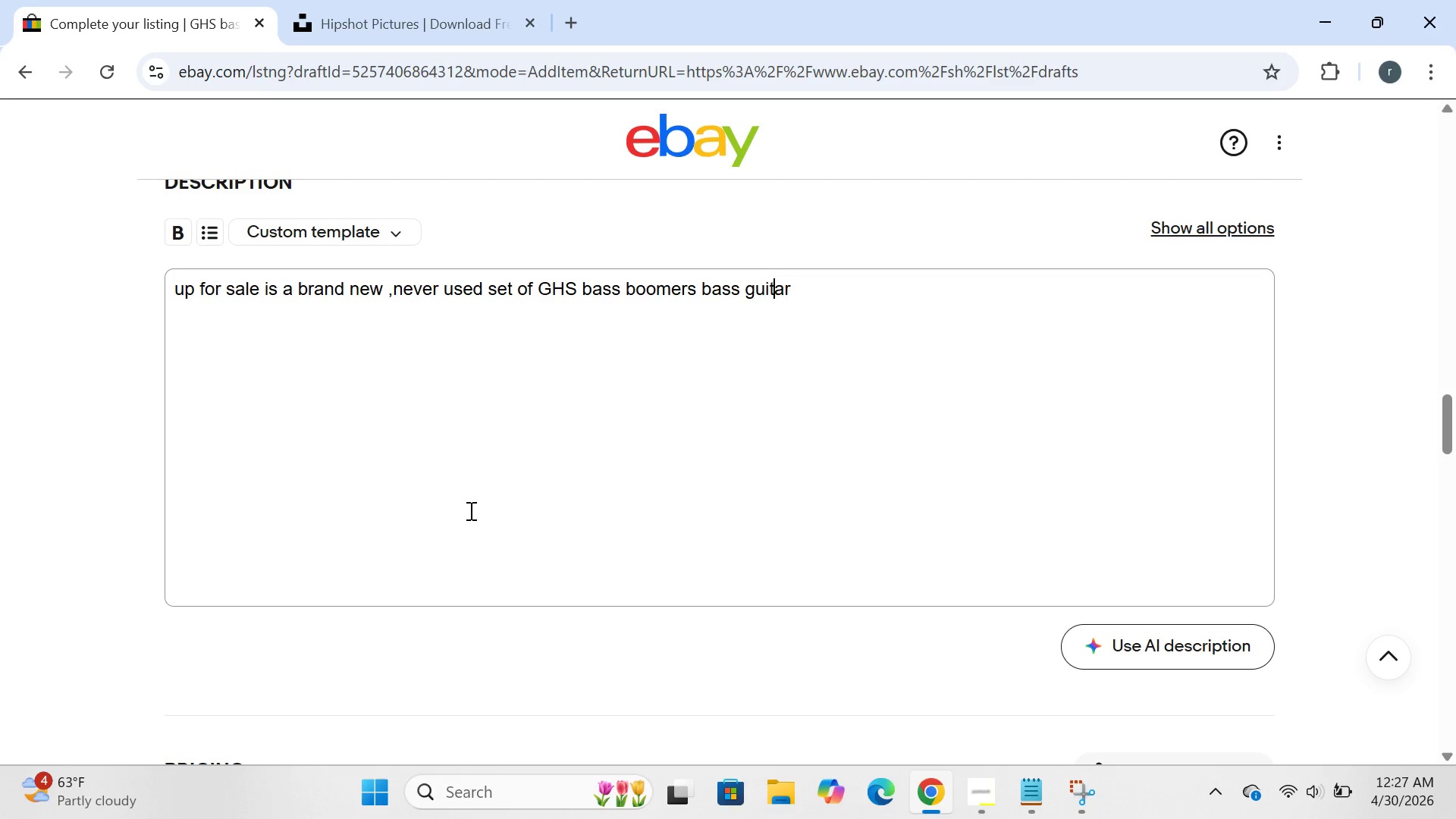 
key(ArrowRight)
 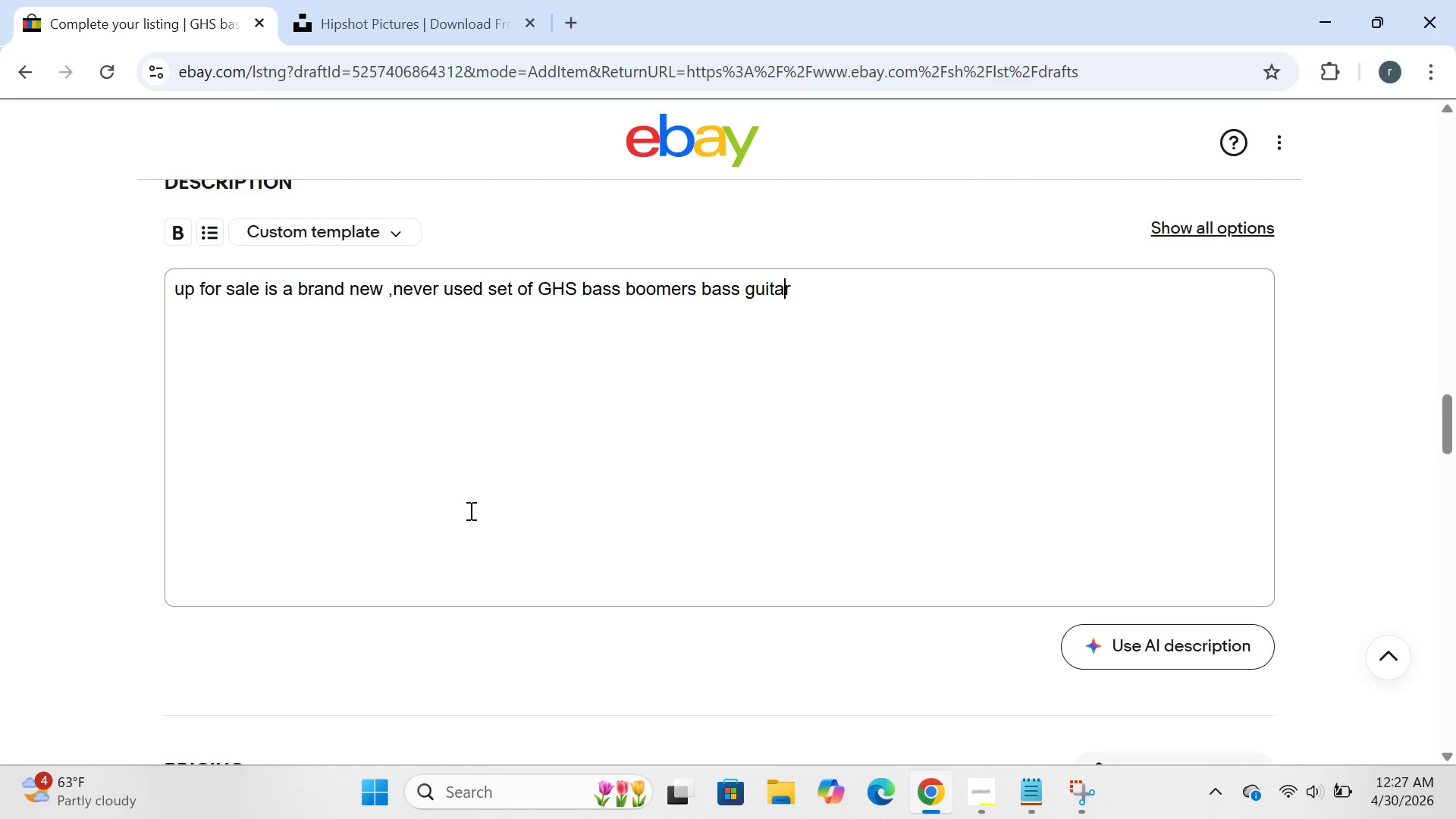 
key(ArrowRight)
 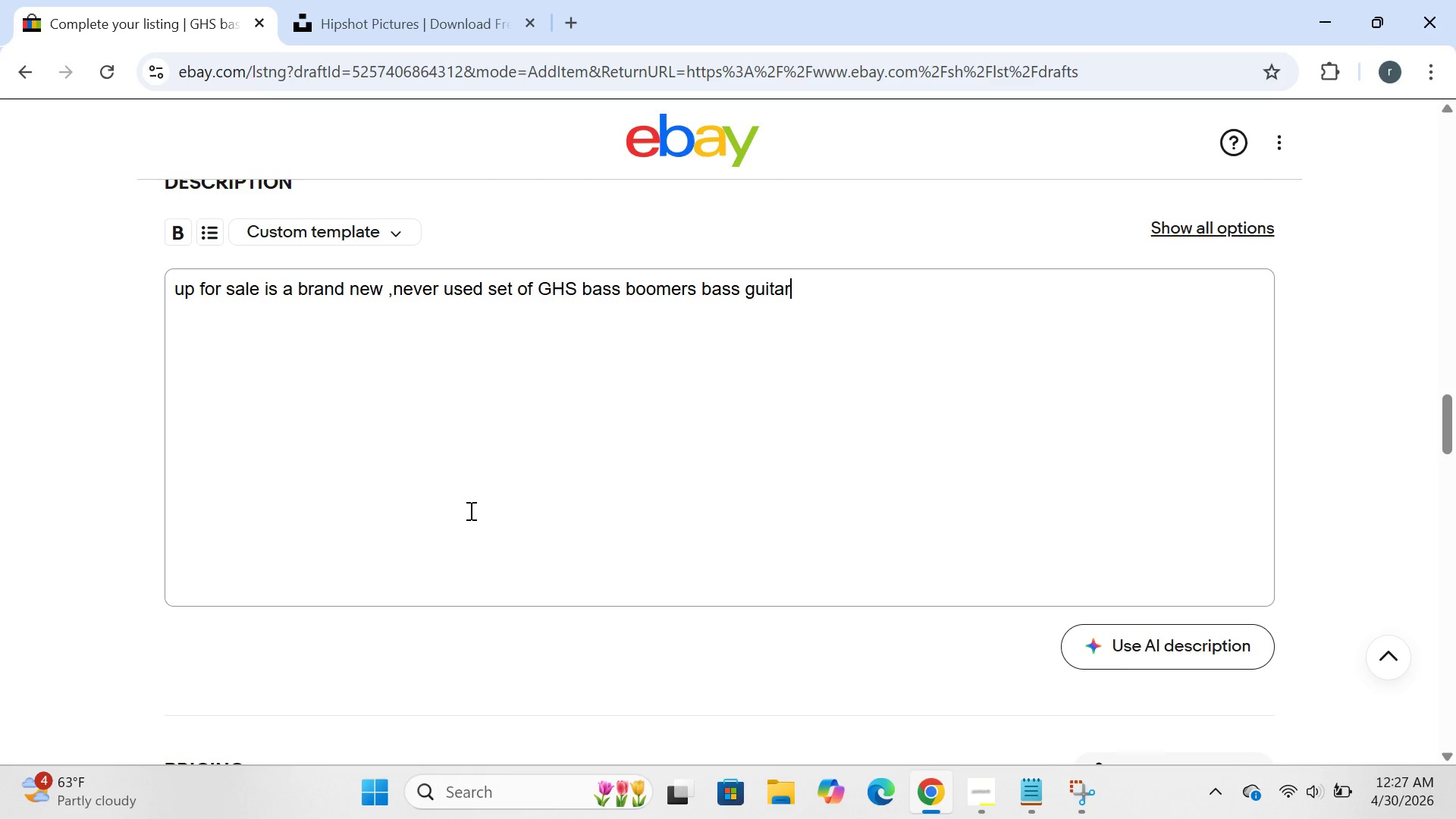 
key(ArrowRight)
 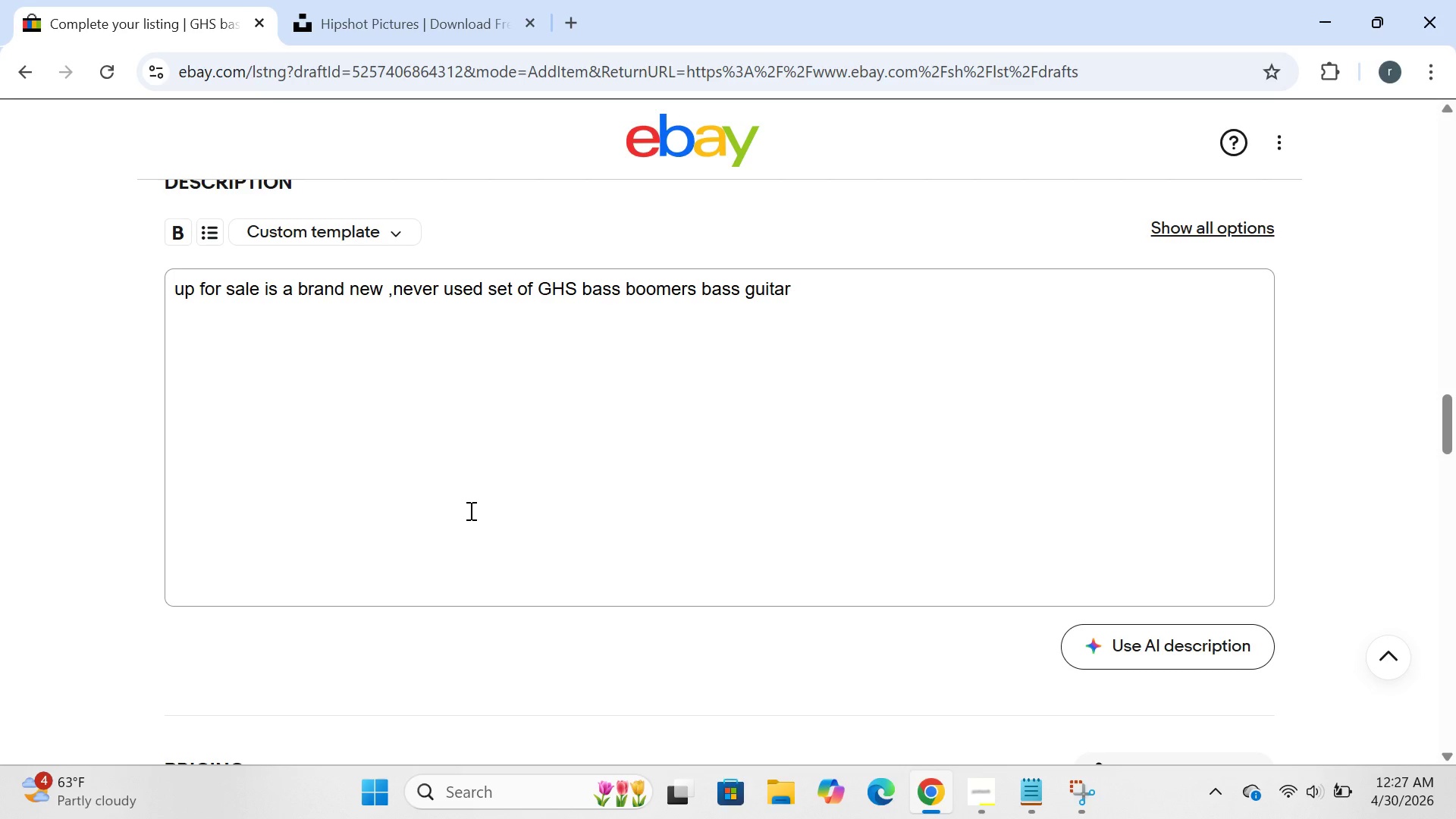 
type( strings .this is genuine new )
 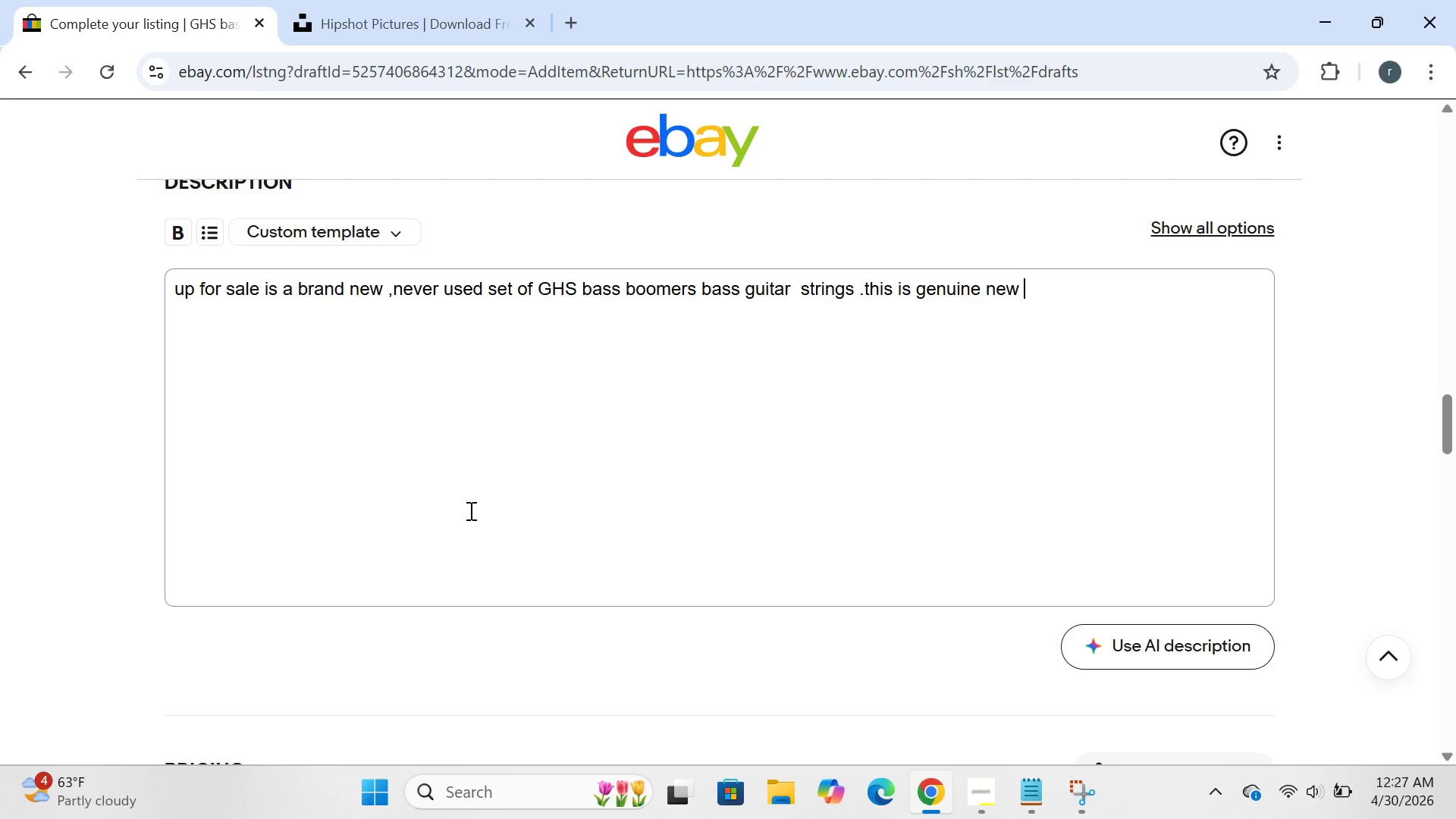 
type(old stock )
key(Backspace)
type((()
key(Backspace)
type())
 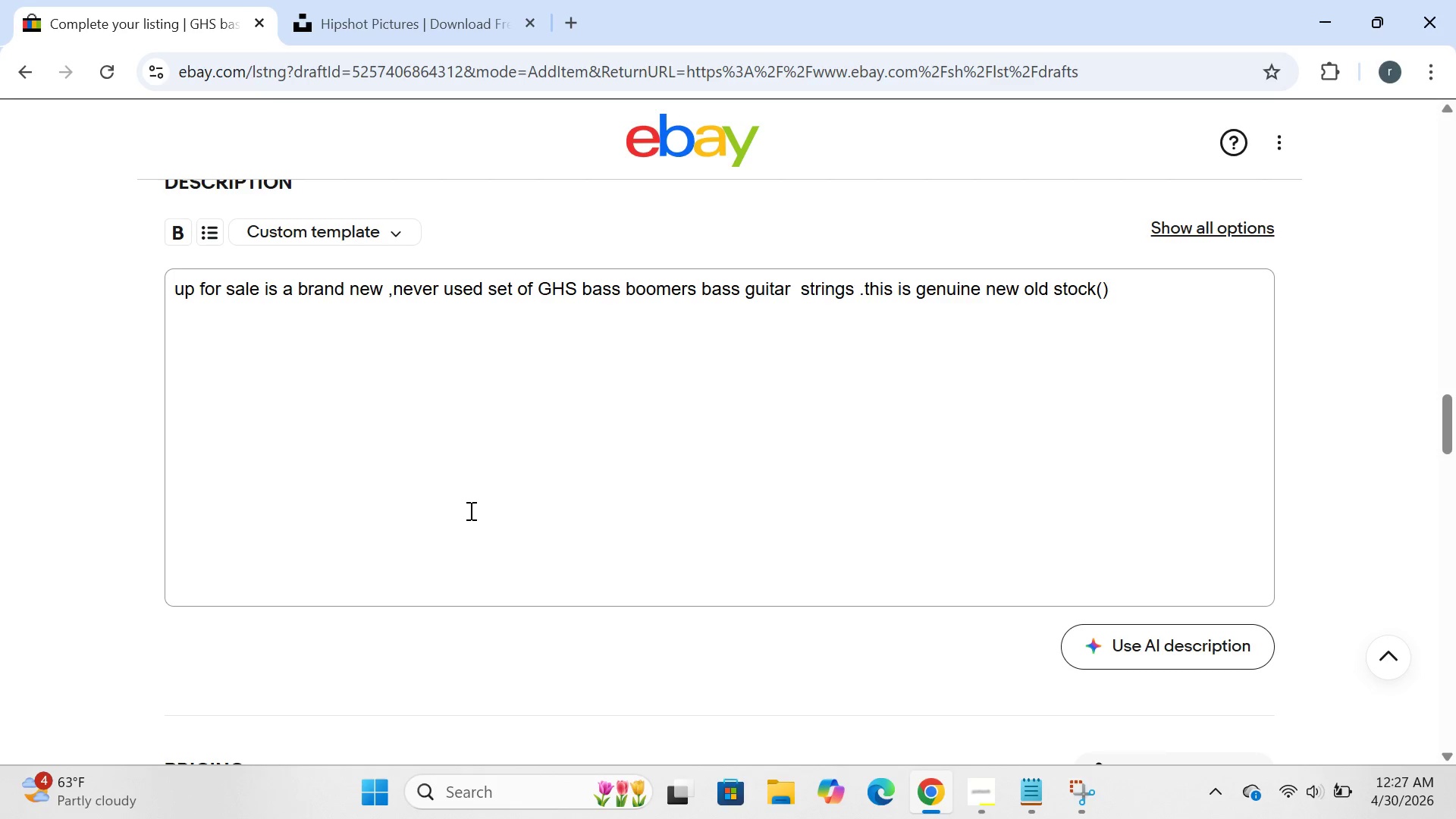 
key(ArrowLeft)
 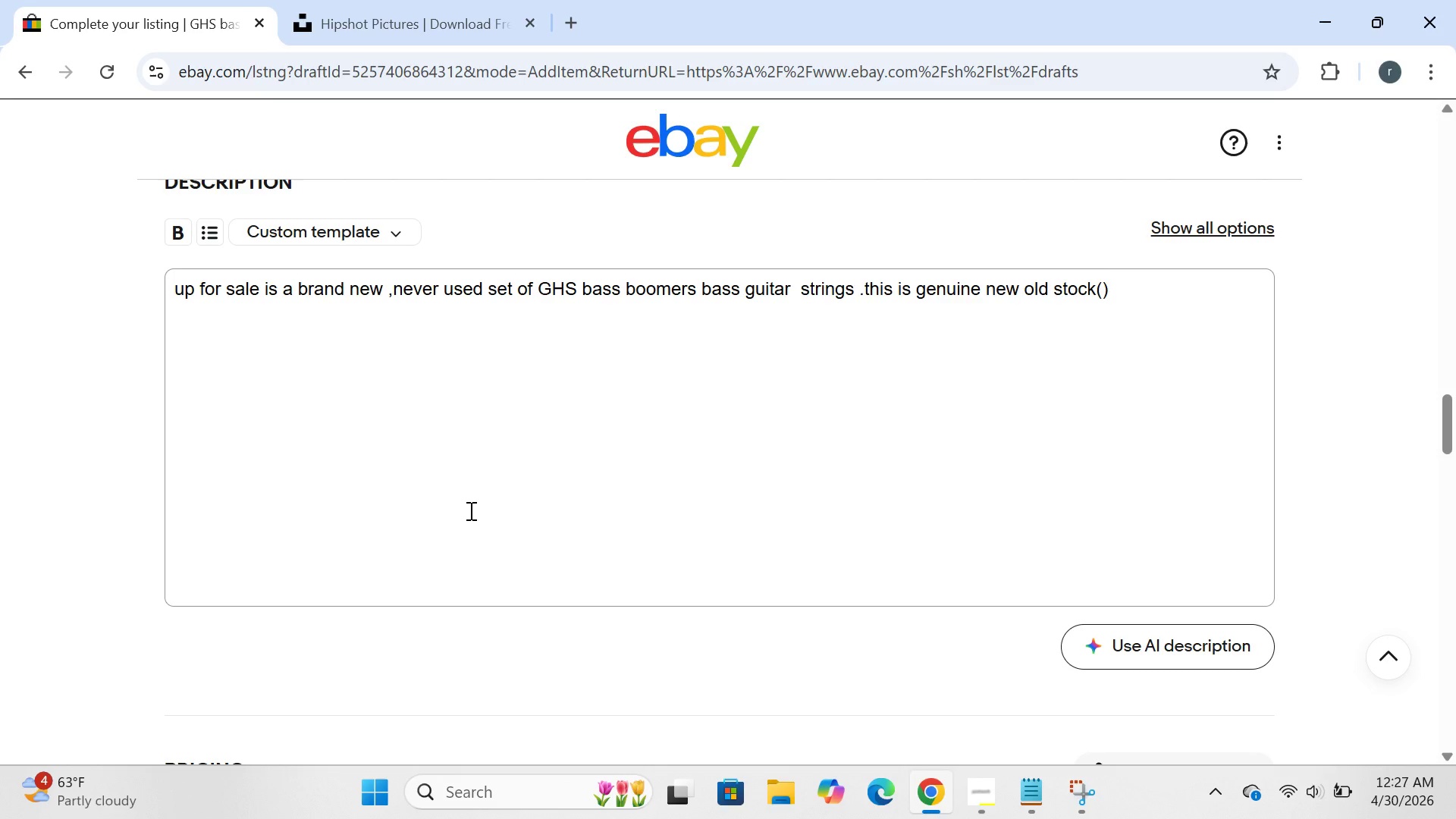 
type(NOS)
 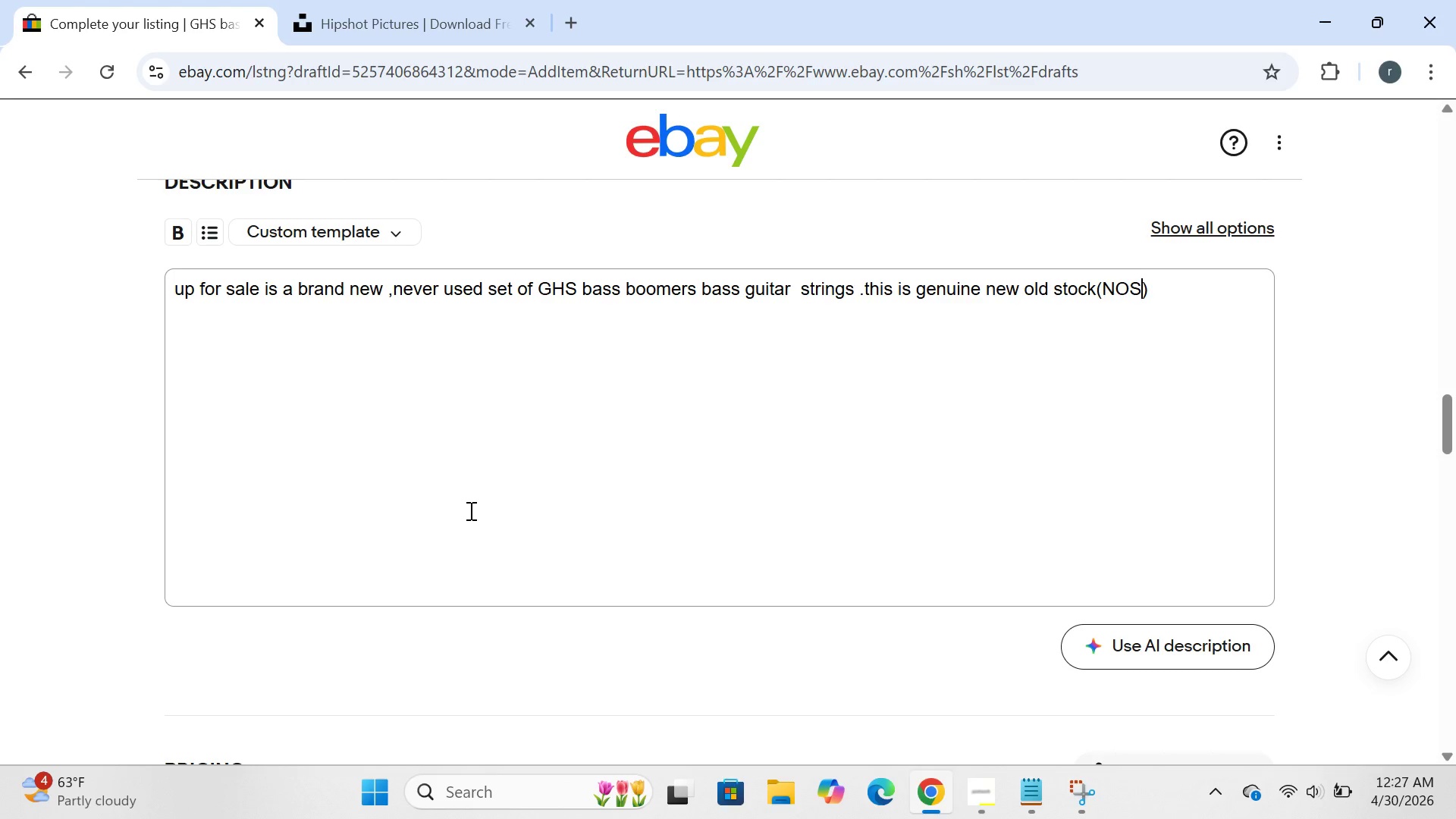 
key(ArrowRight)
 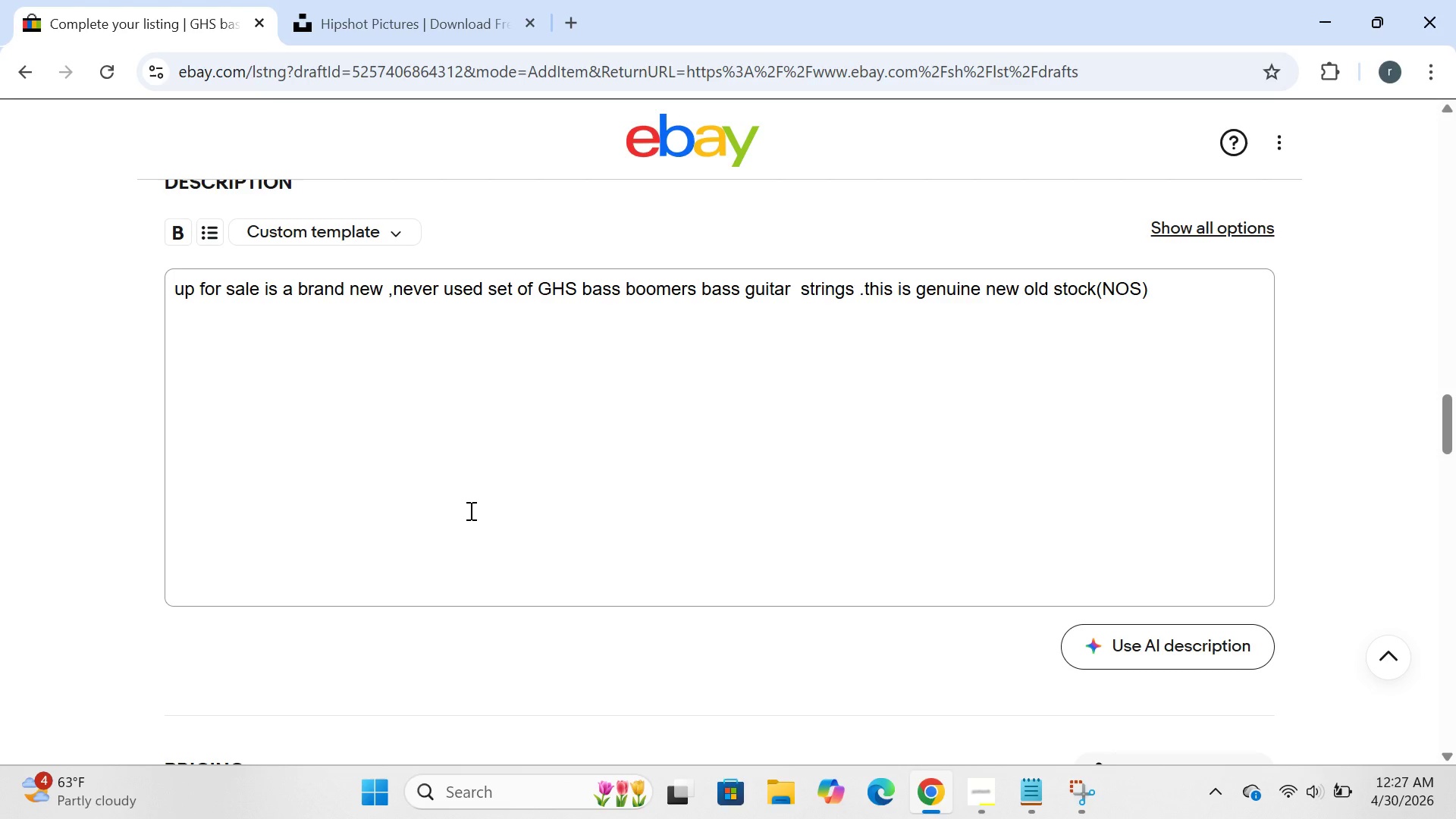 
key(Equal)
 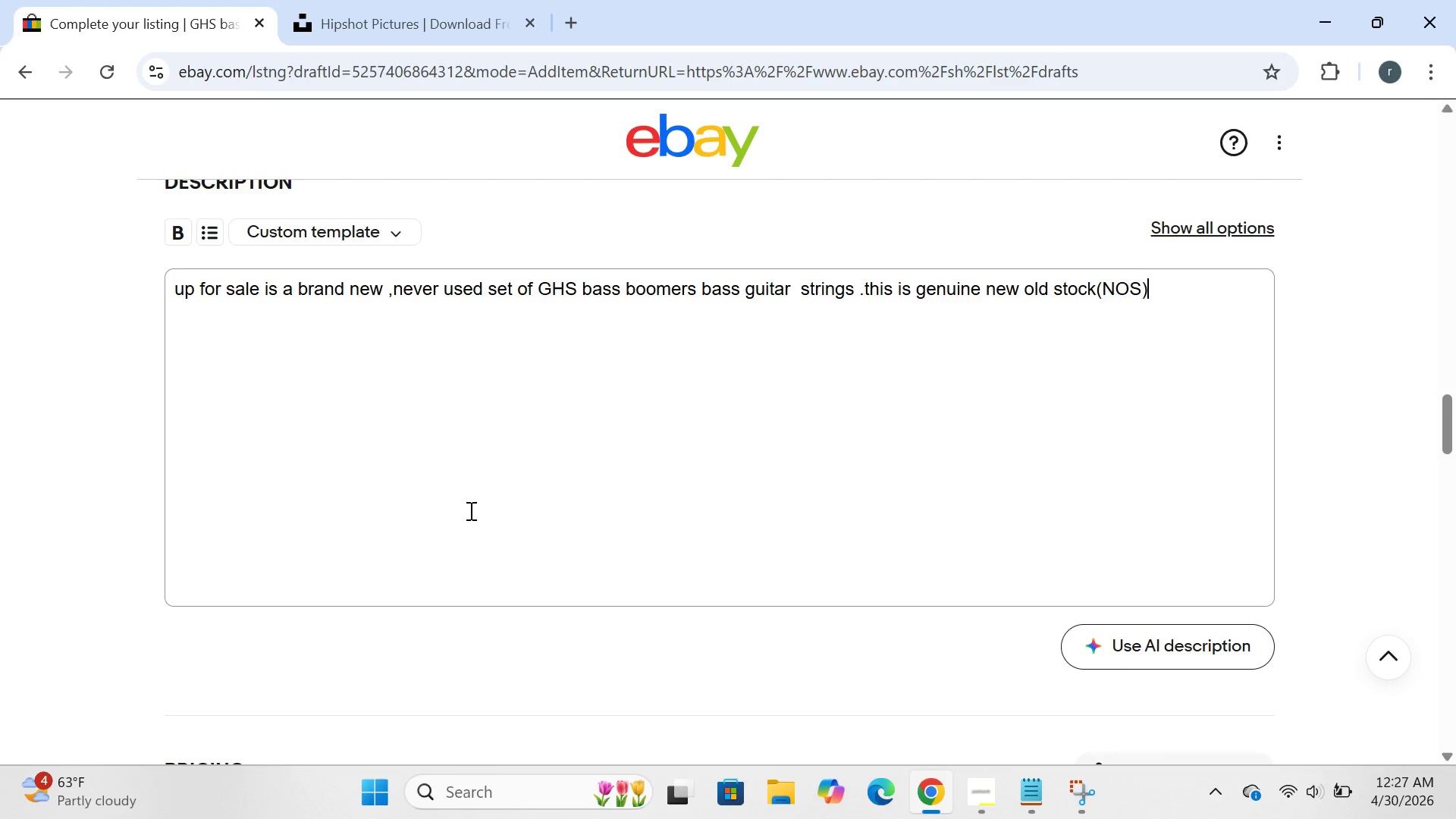 
key(Backspace)
 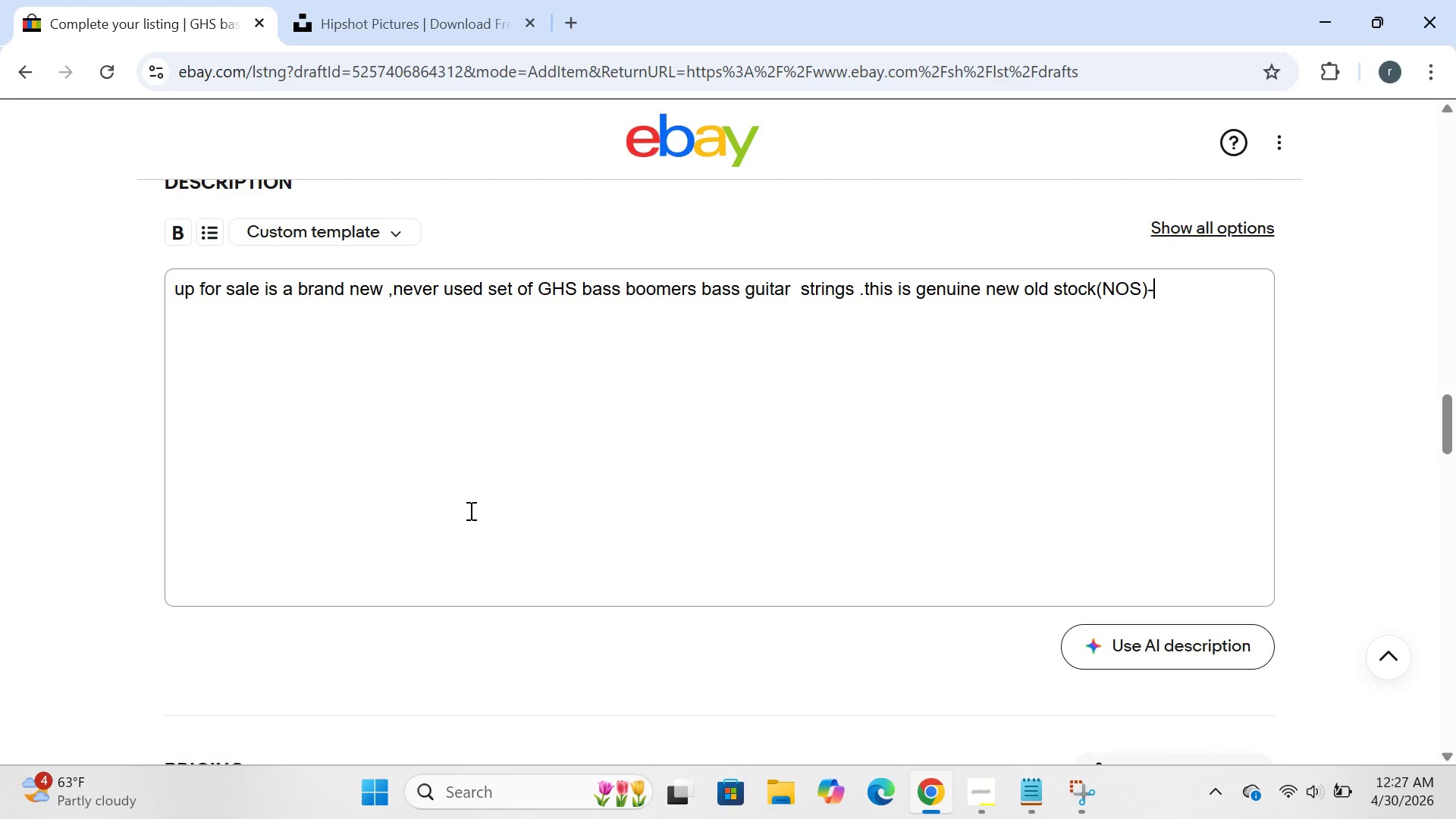 
key(Minus)
 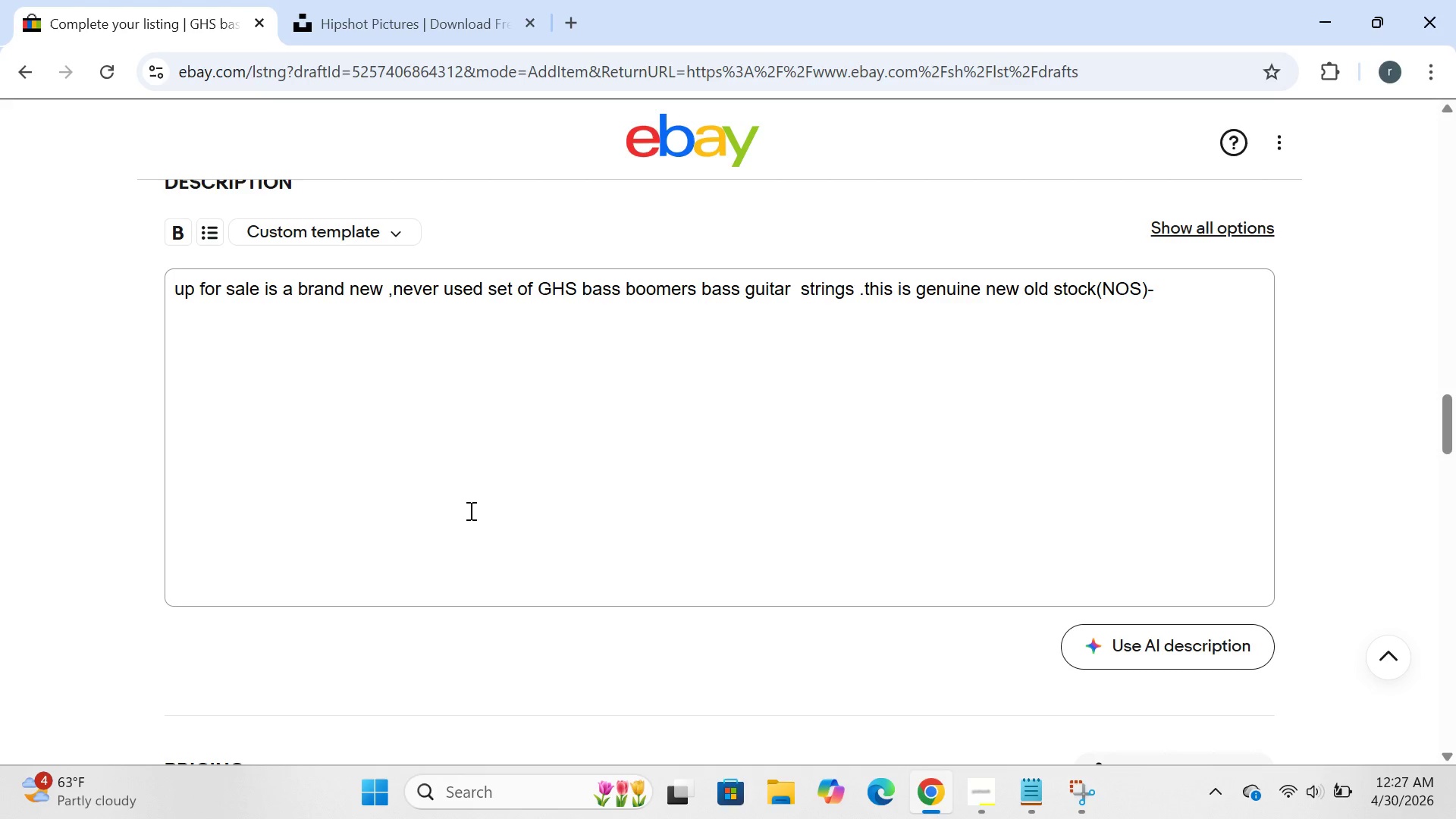 
left_click([469, 510])
 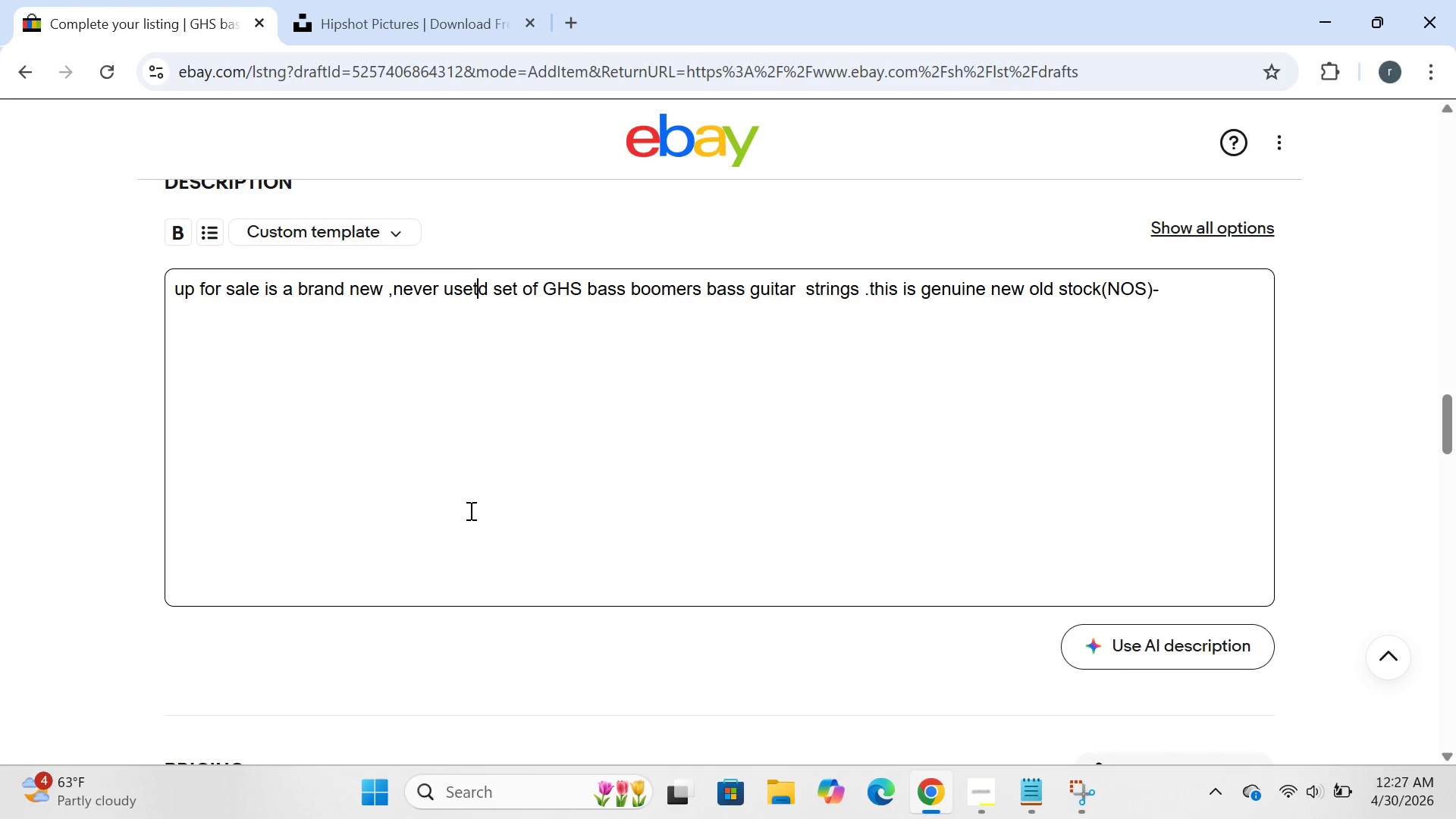 
type(thye )
key(Backspace)
key(Backspace)
key(Backspace)
key(Backspace)
key(Backspace)
 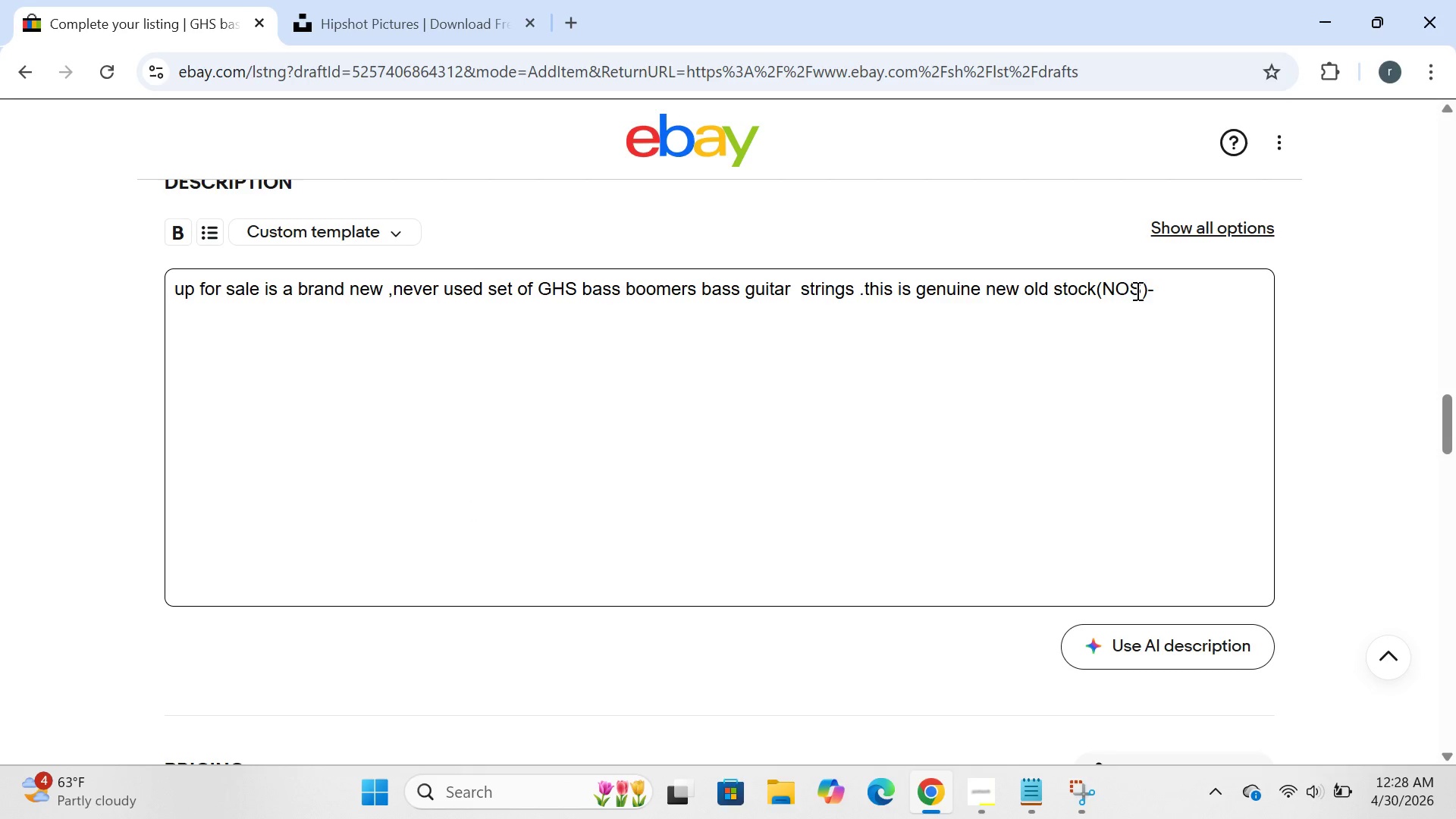 
left_click([1141, 303])
 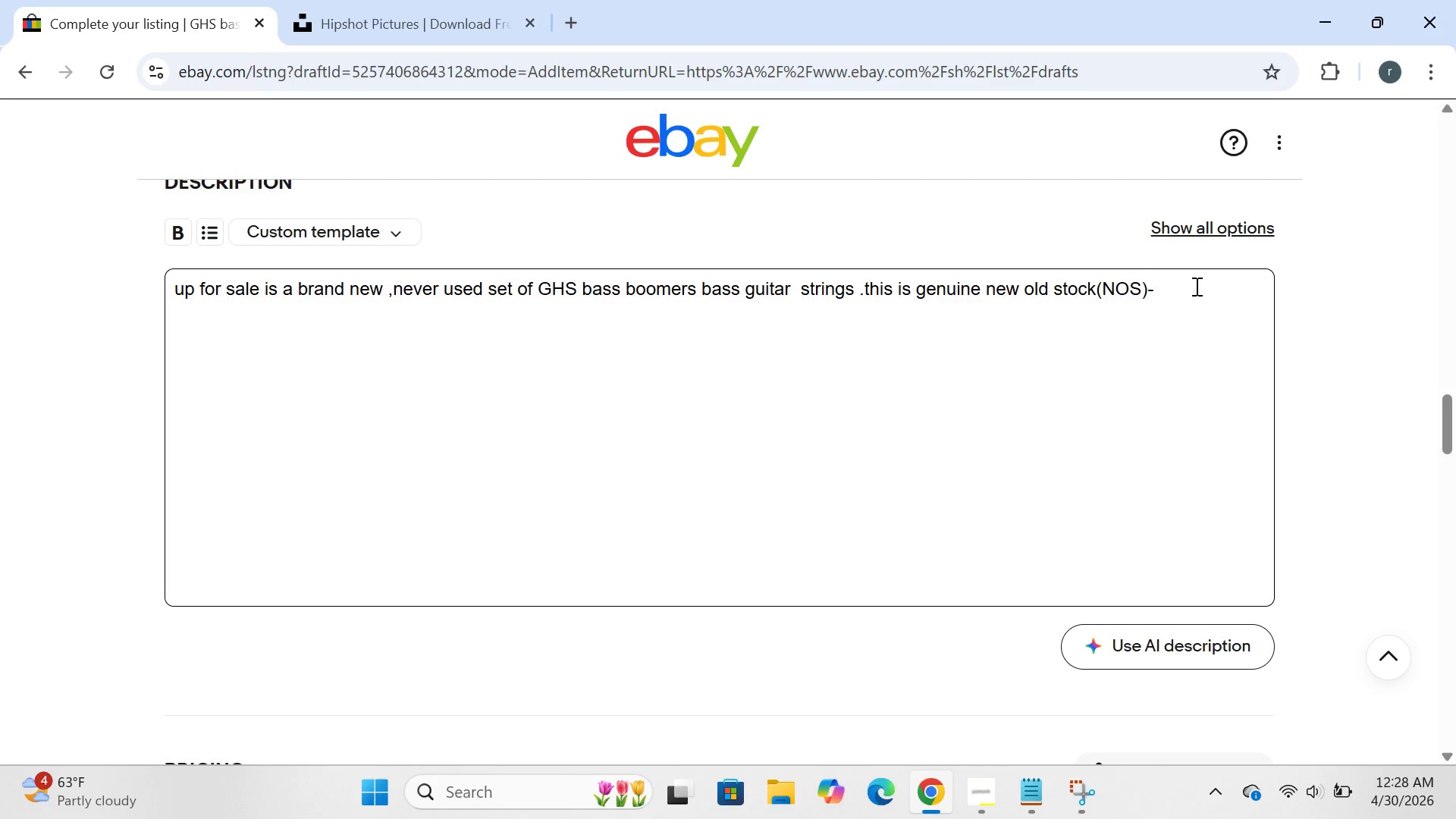 
left_click([1195, 286])
 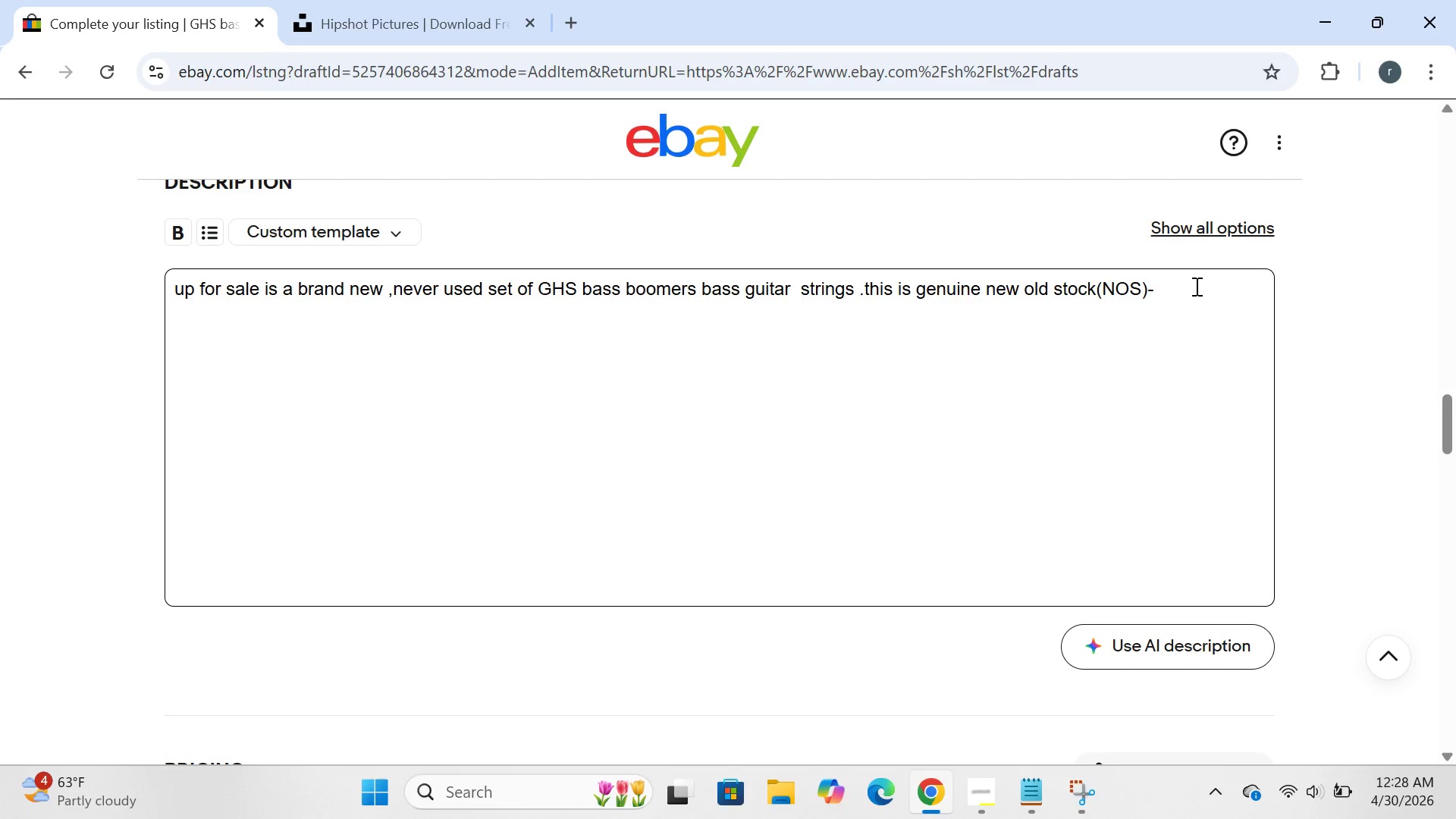 
type(the )
 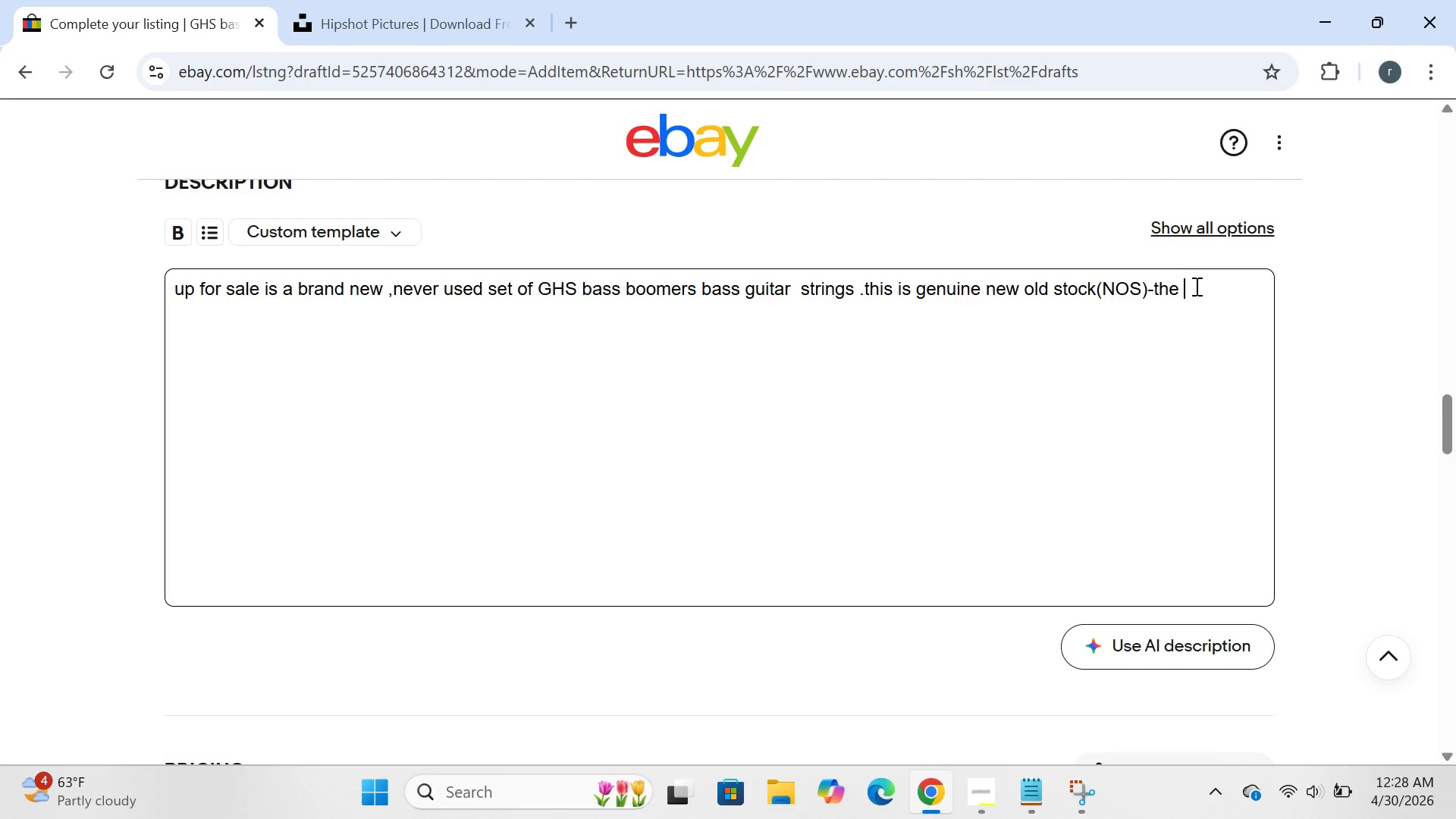 
type(strings have never n)
key(Backspace)
type(been installed or used ,orginal packaging )
 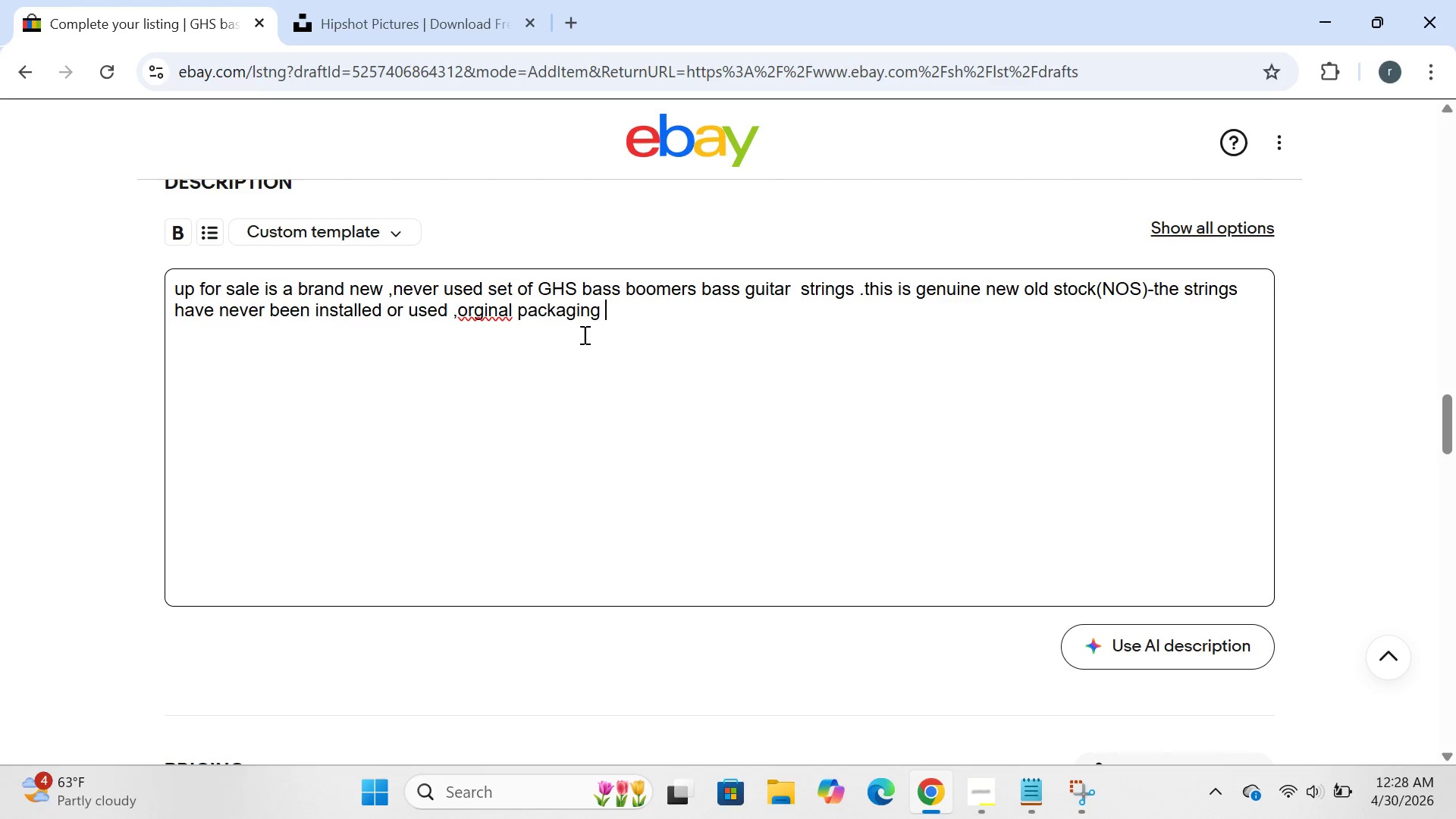 
wait(6.08)
 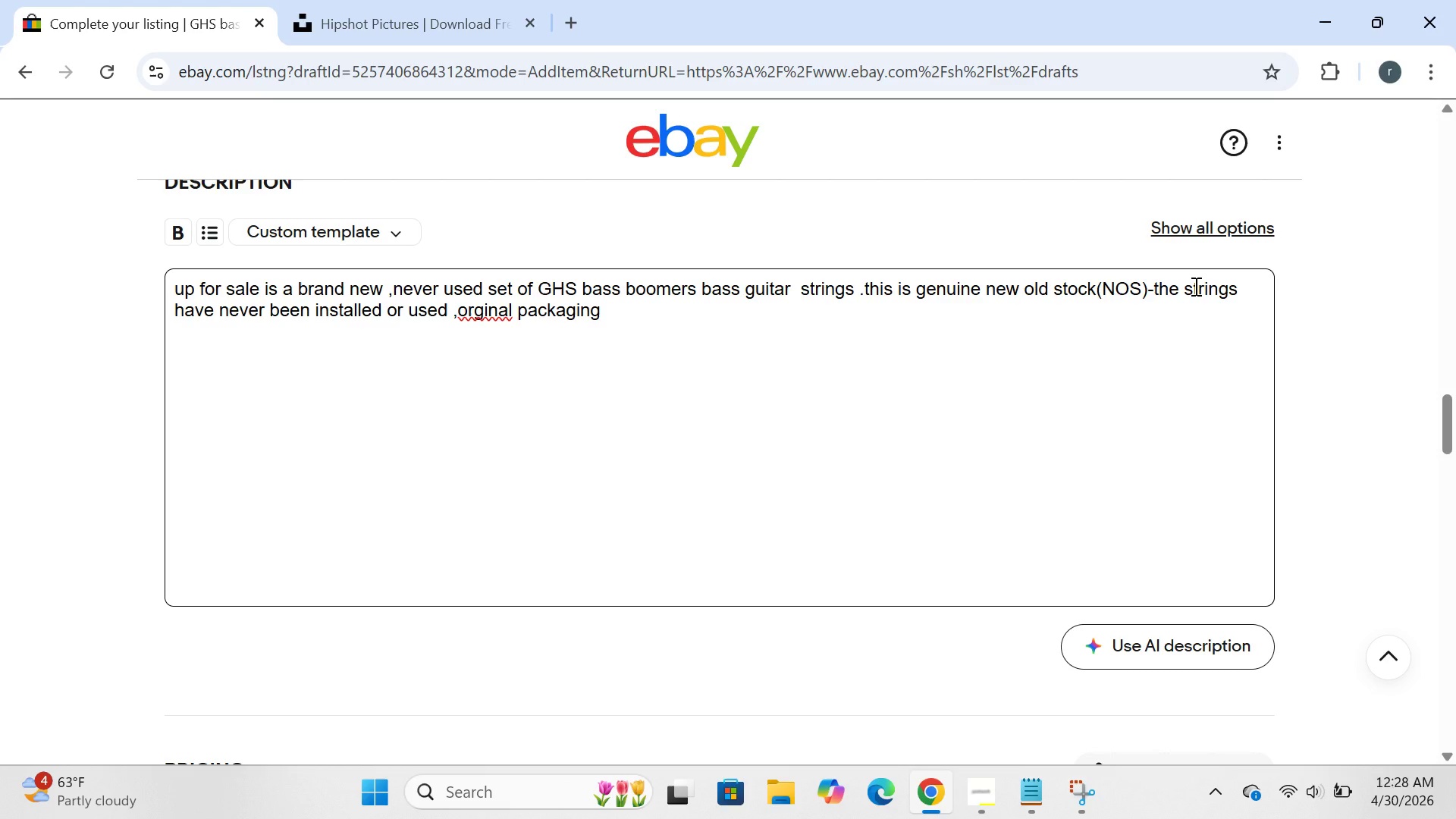 
left_click([465, 316])
 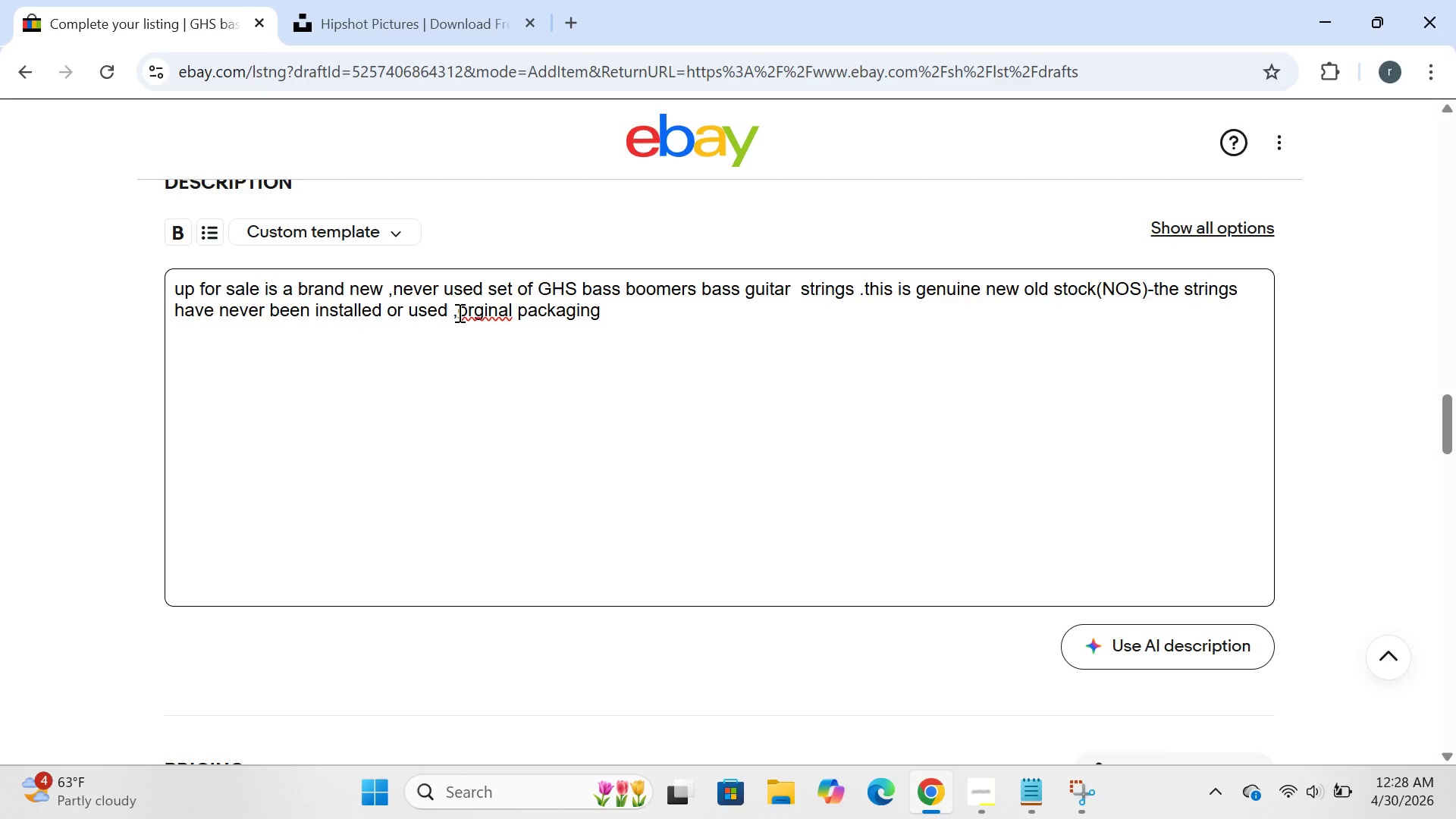 
left_click([458, 312])
 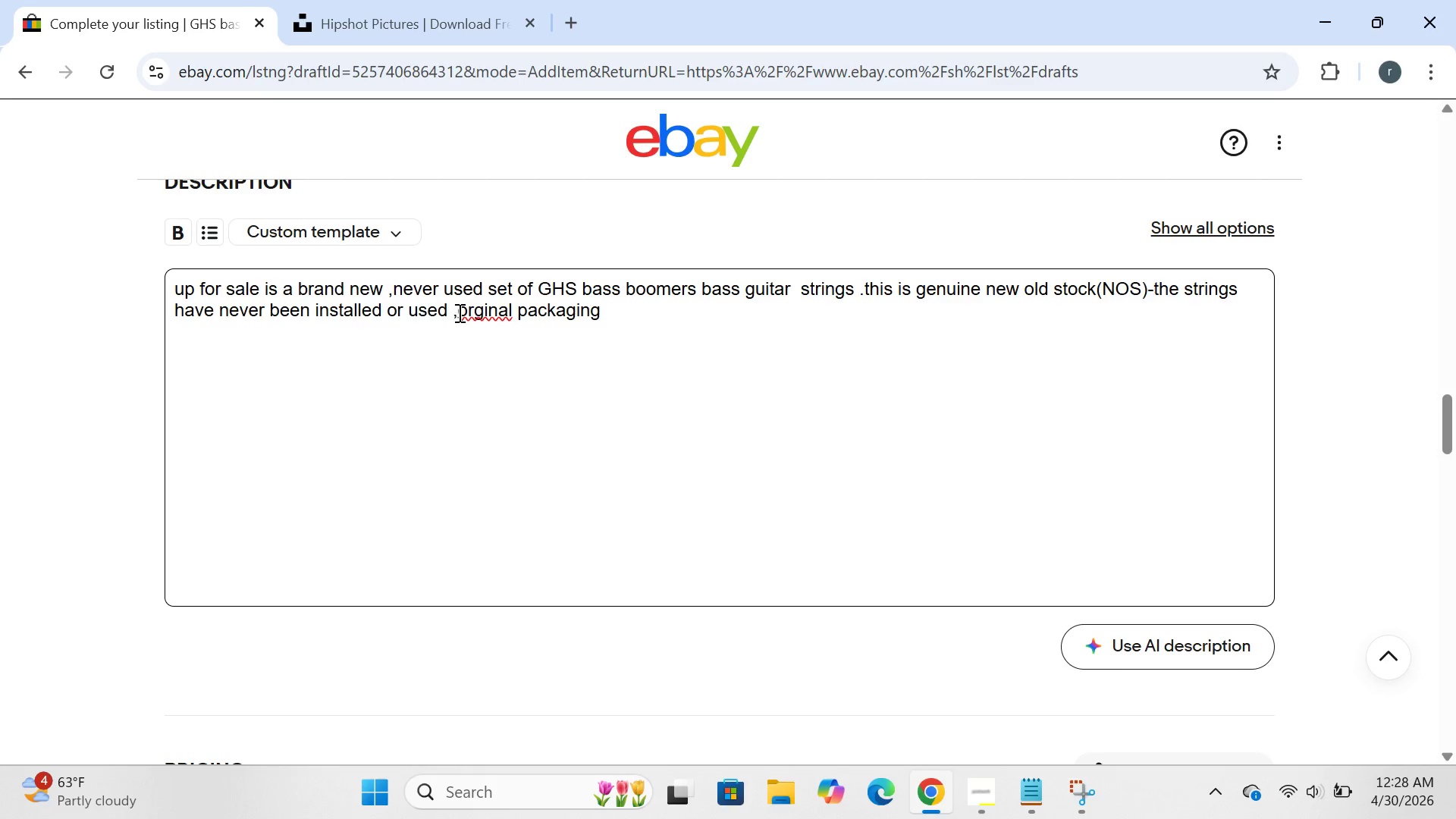 
key(Backspace)
 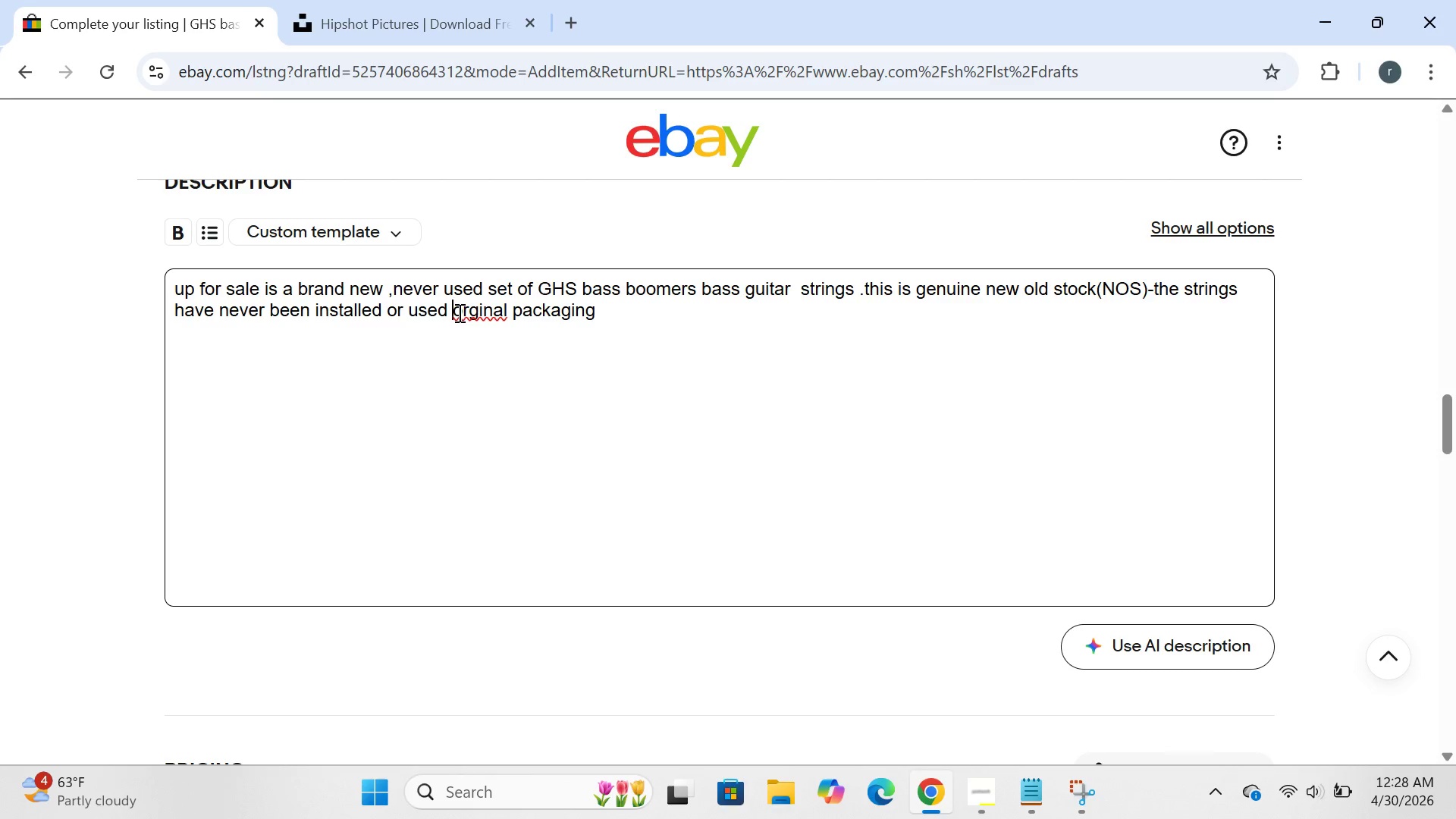 
key(Period)
 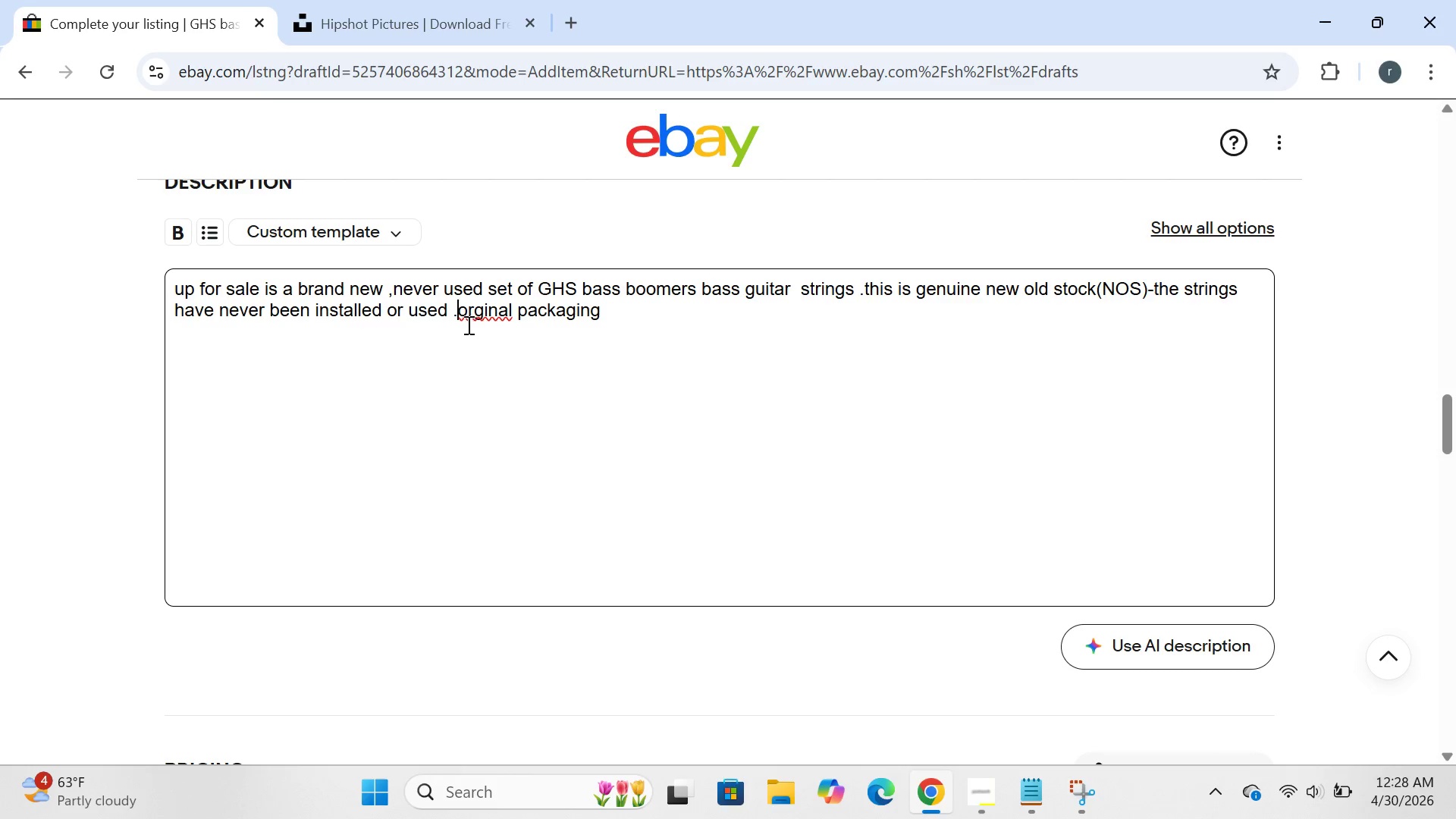 
left_click([473, 317])
 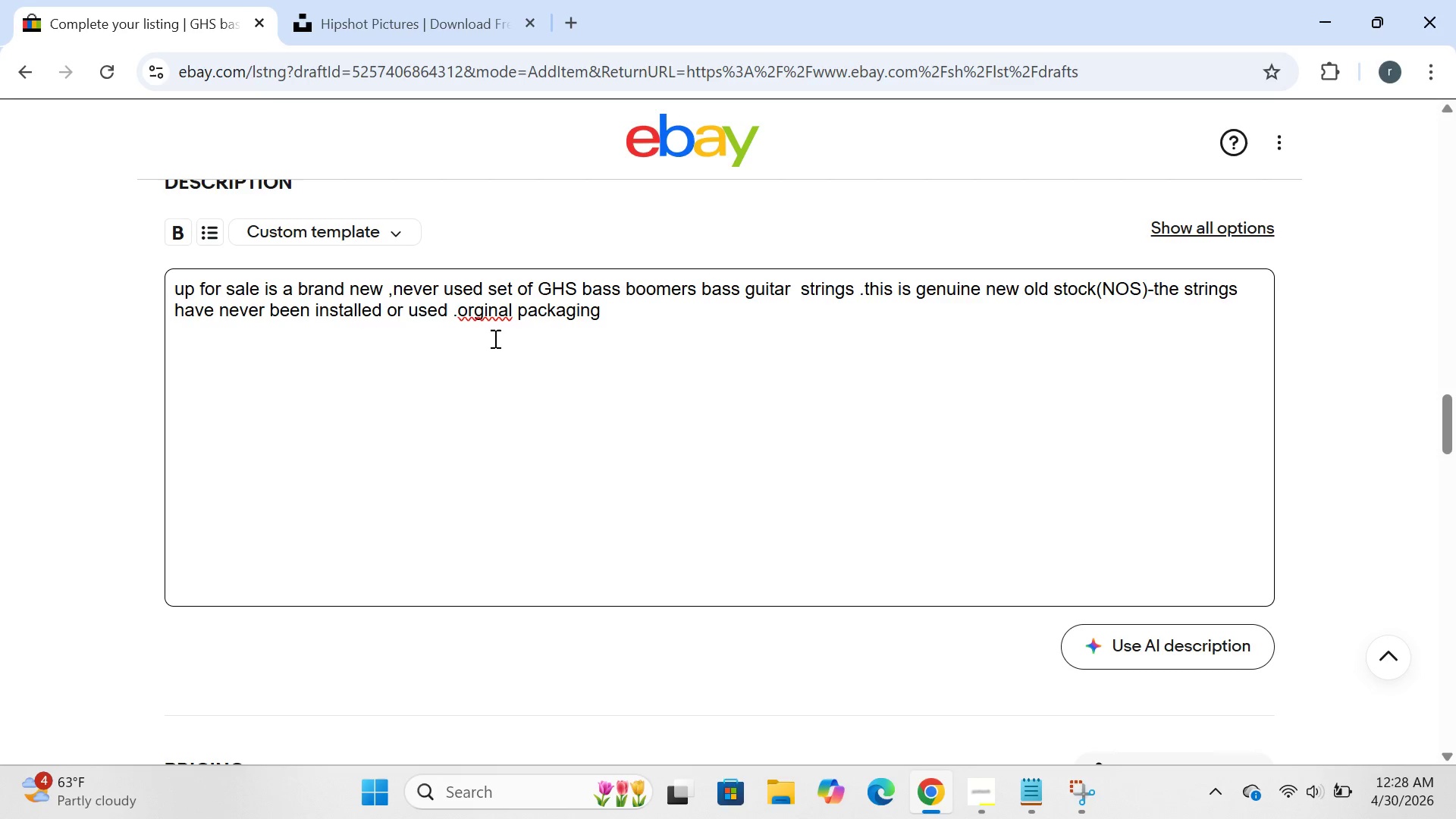 
key(I)
 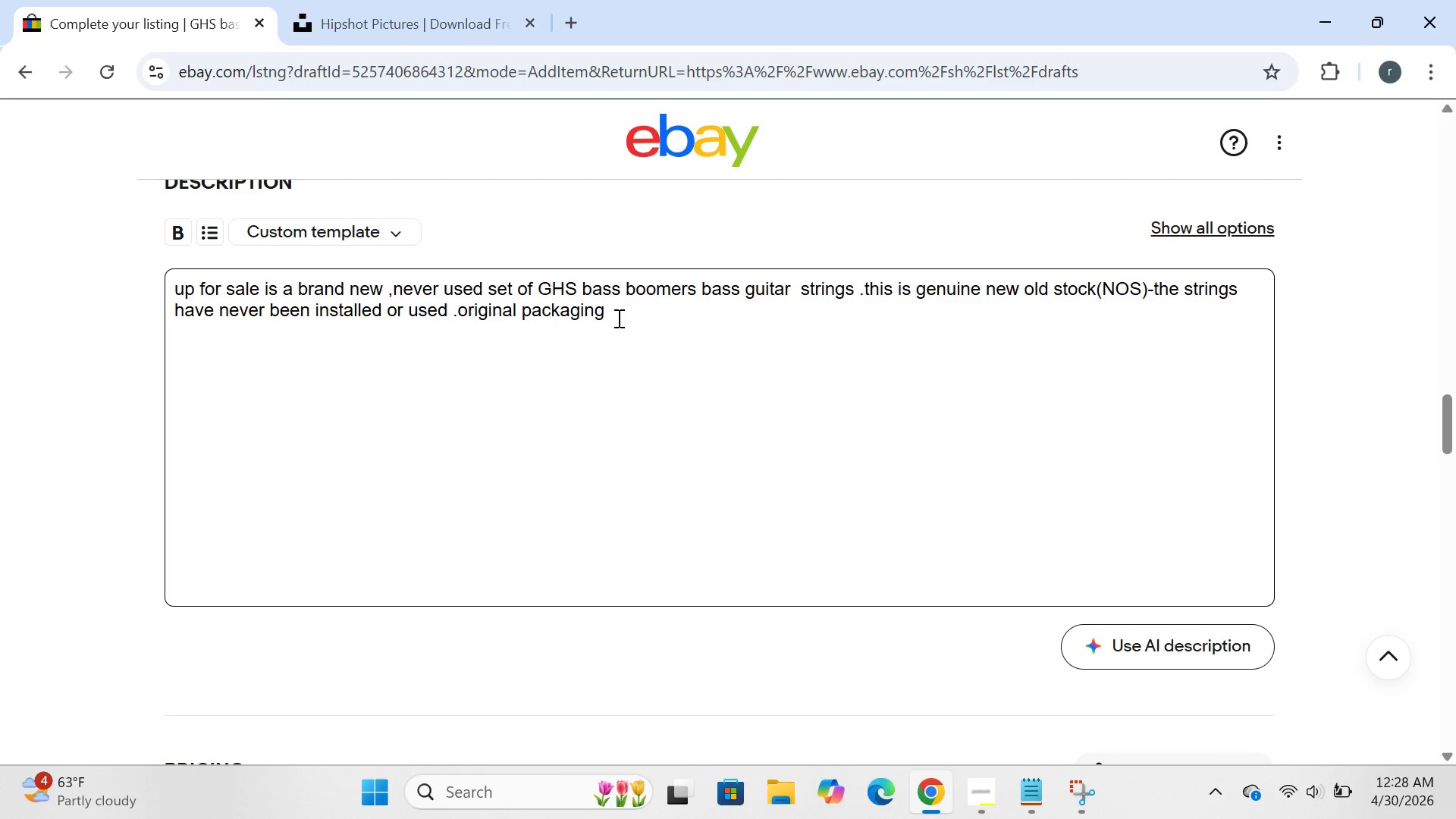 
left_click([617, 318])
 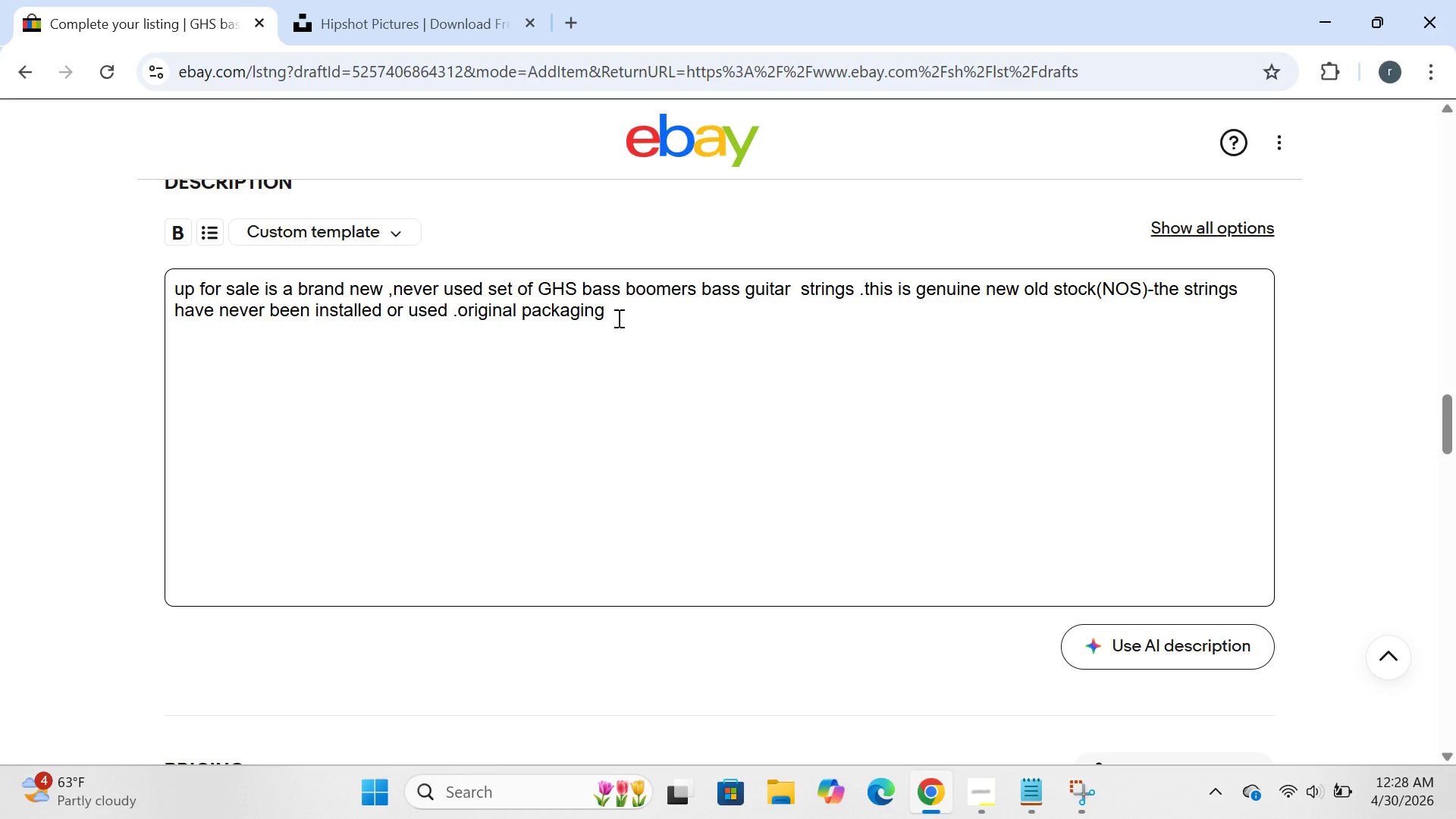 
type(may show k)
key(Backspace)
type(light shelf wes)
key(Backspace)
type(ar fro  )
key(Backspace)
type(m storage )
 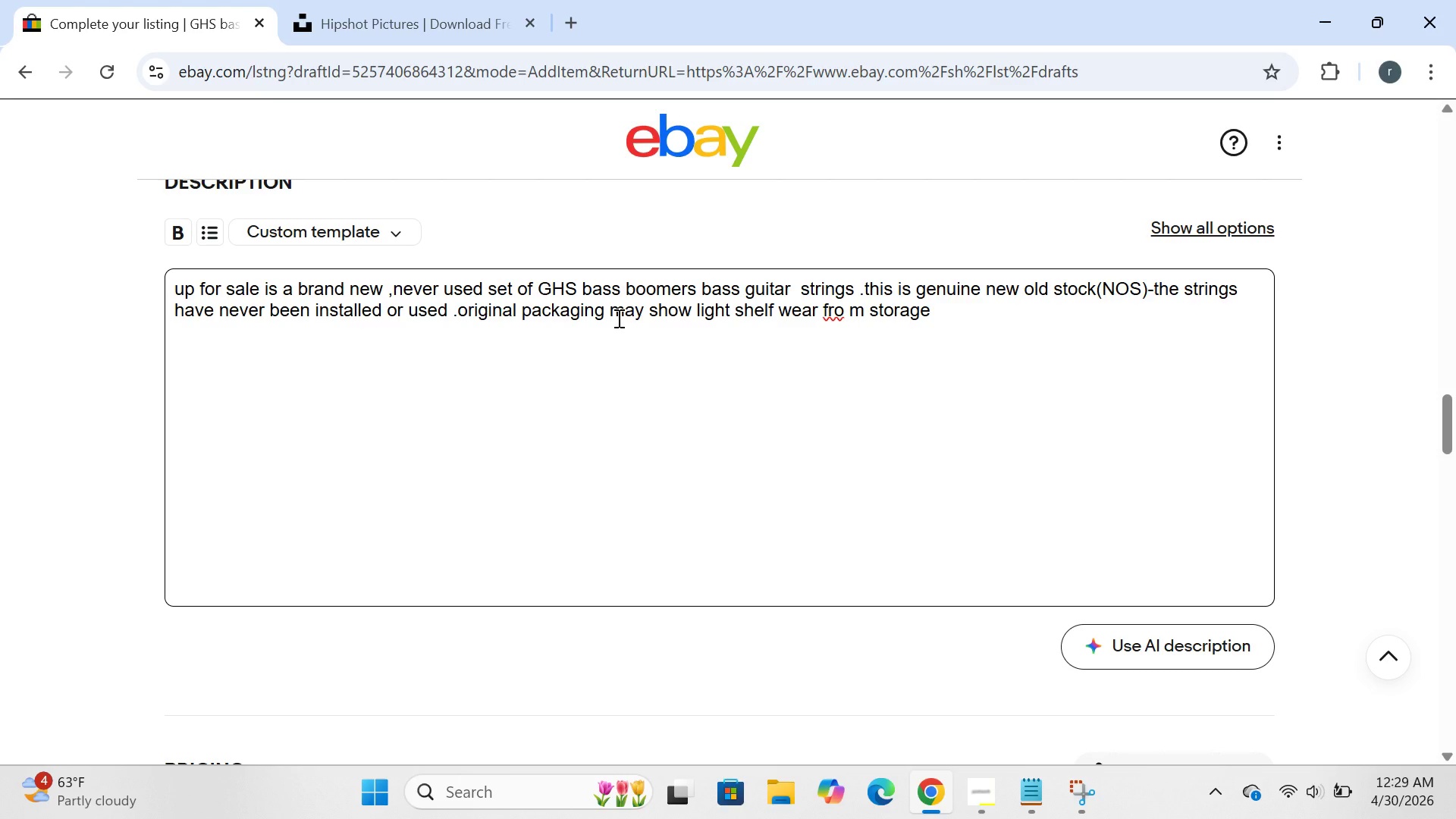 
key(ArrowLeft)
 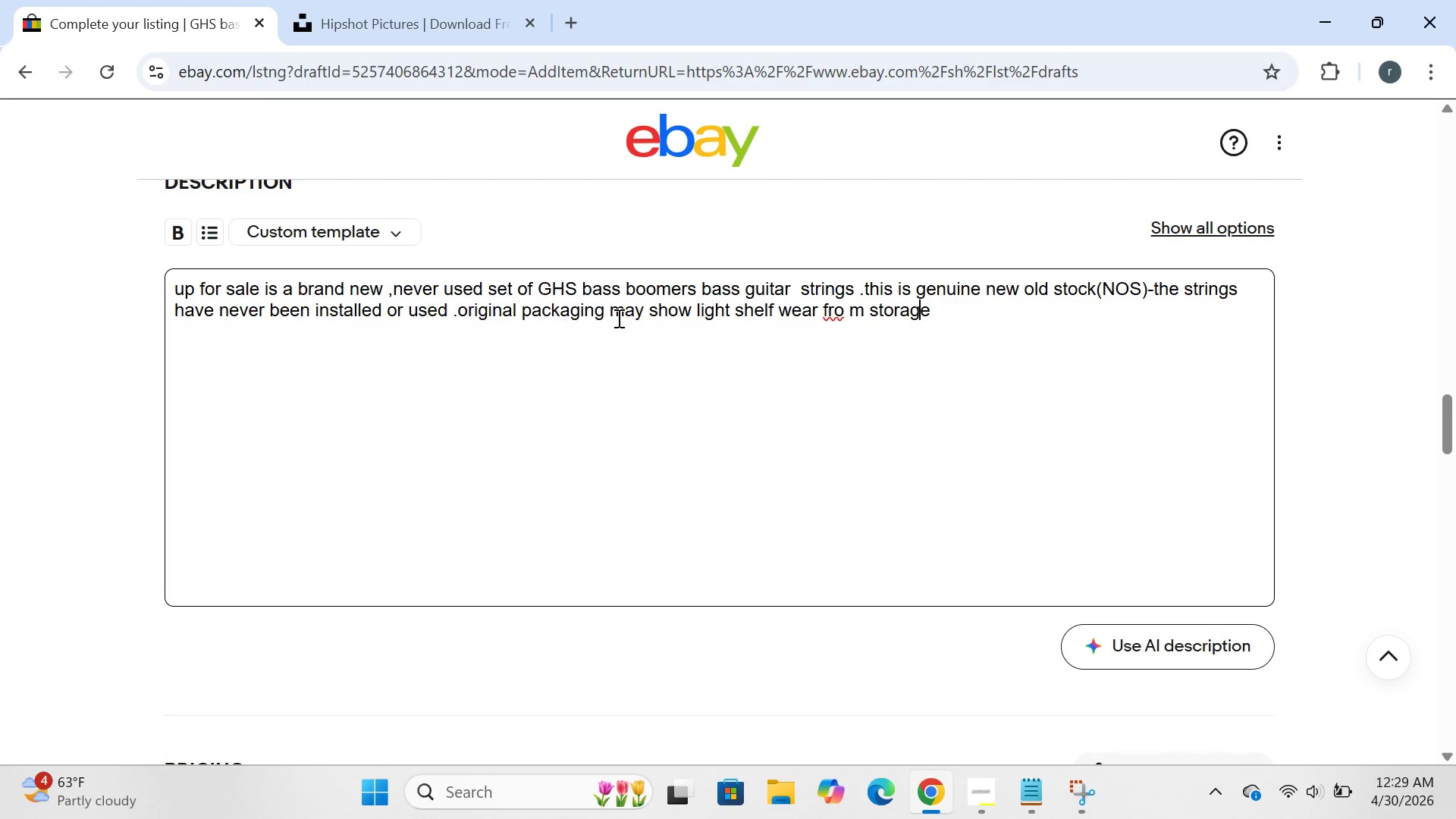 
key(ArrowLeft)
 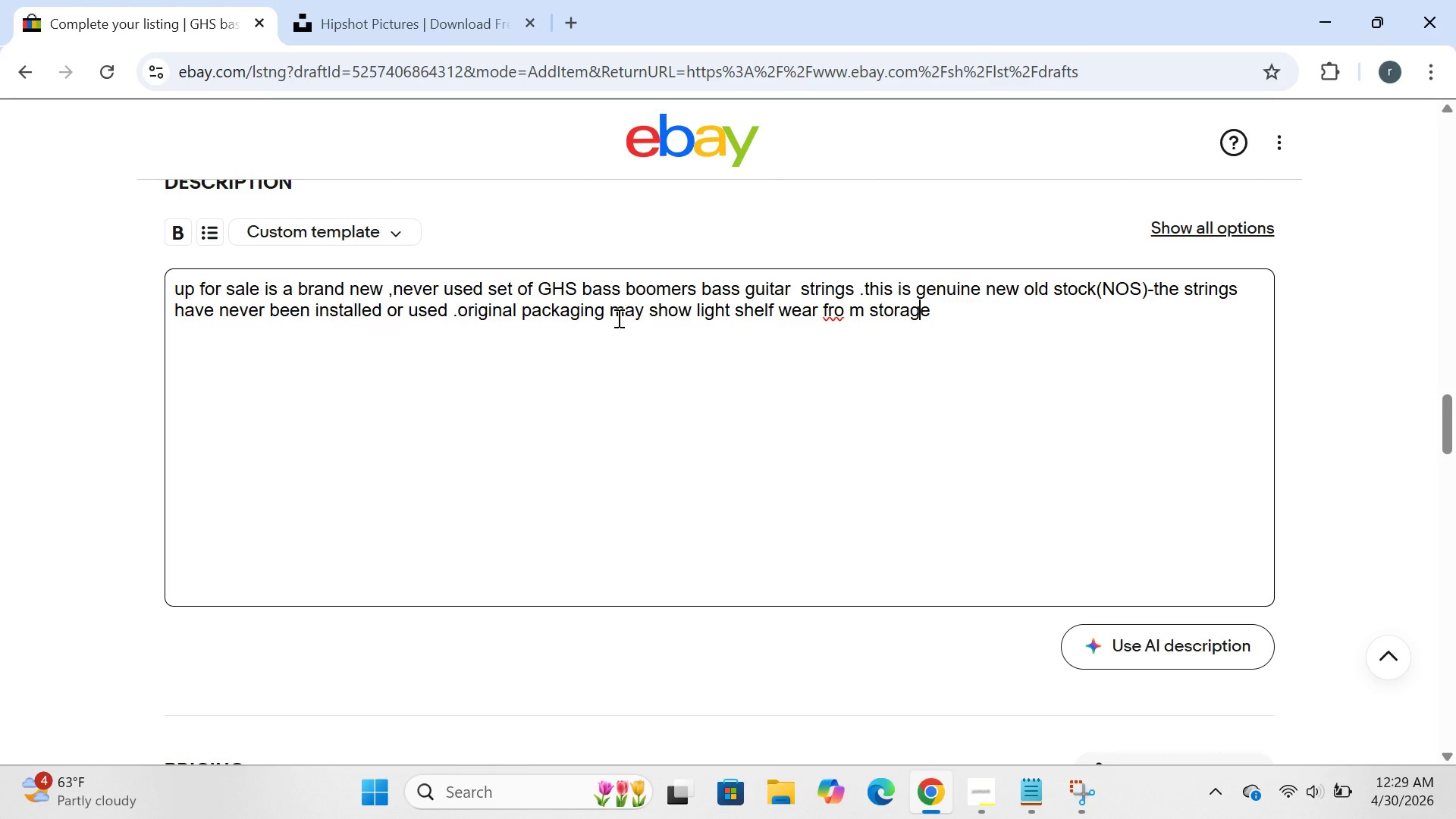 
key(ArrowLeft)
 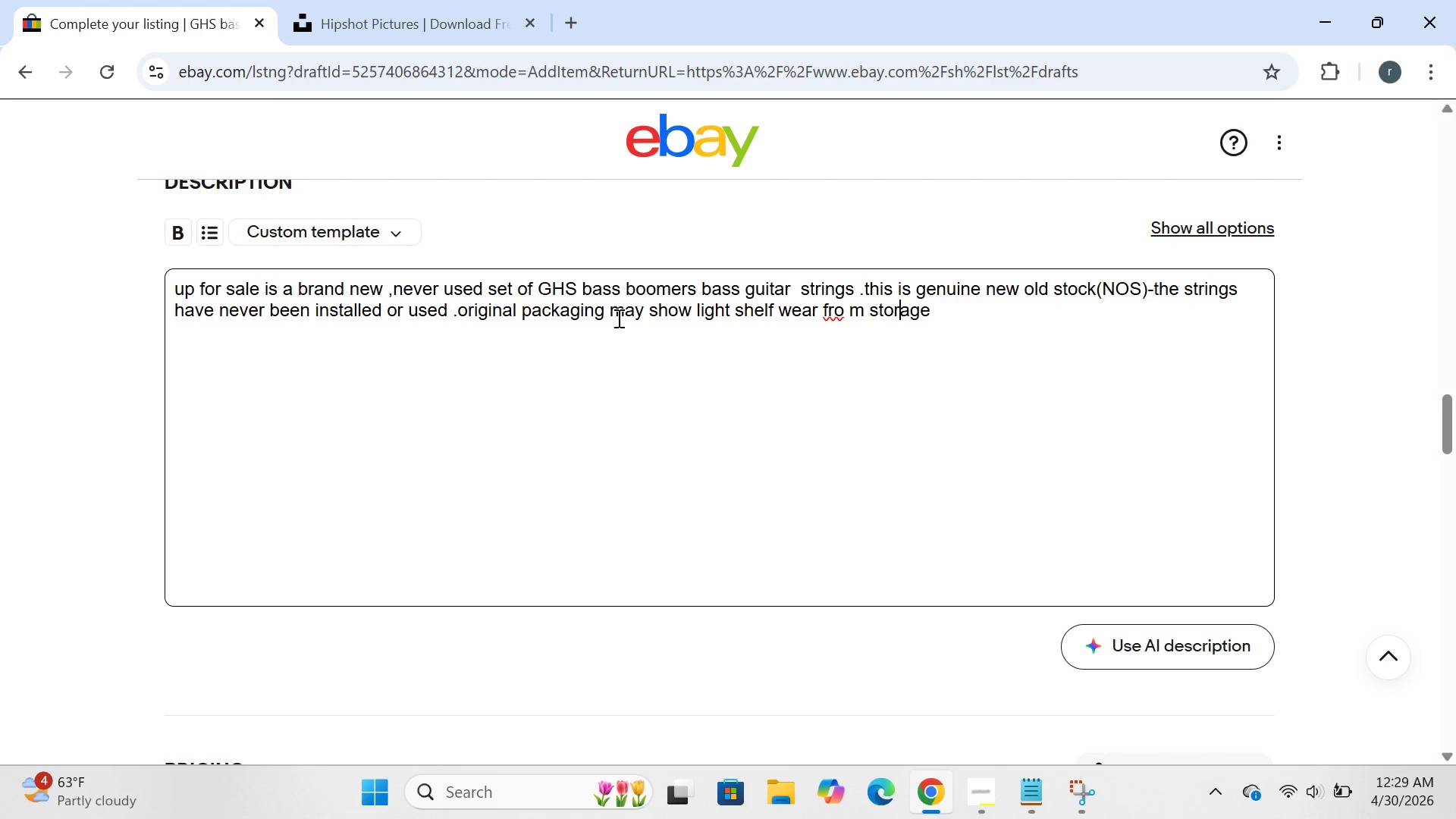 
key(ArrowLeft)
 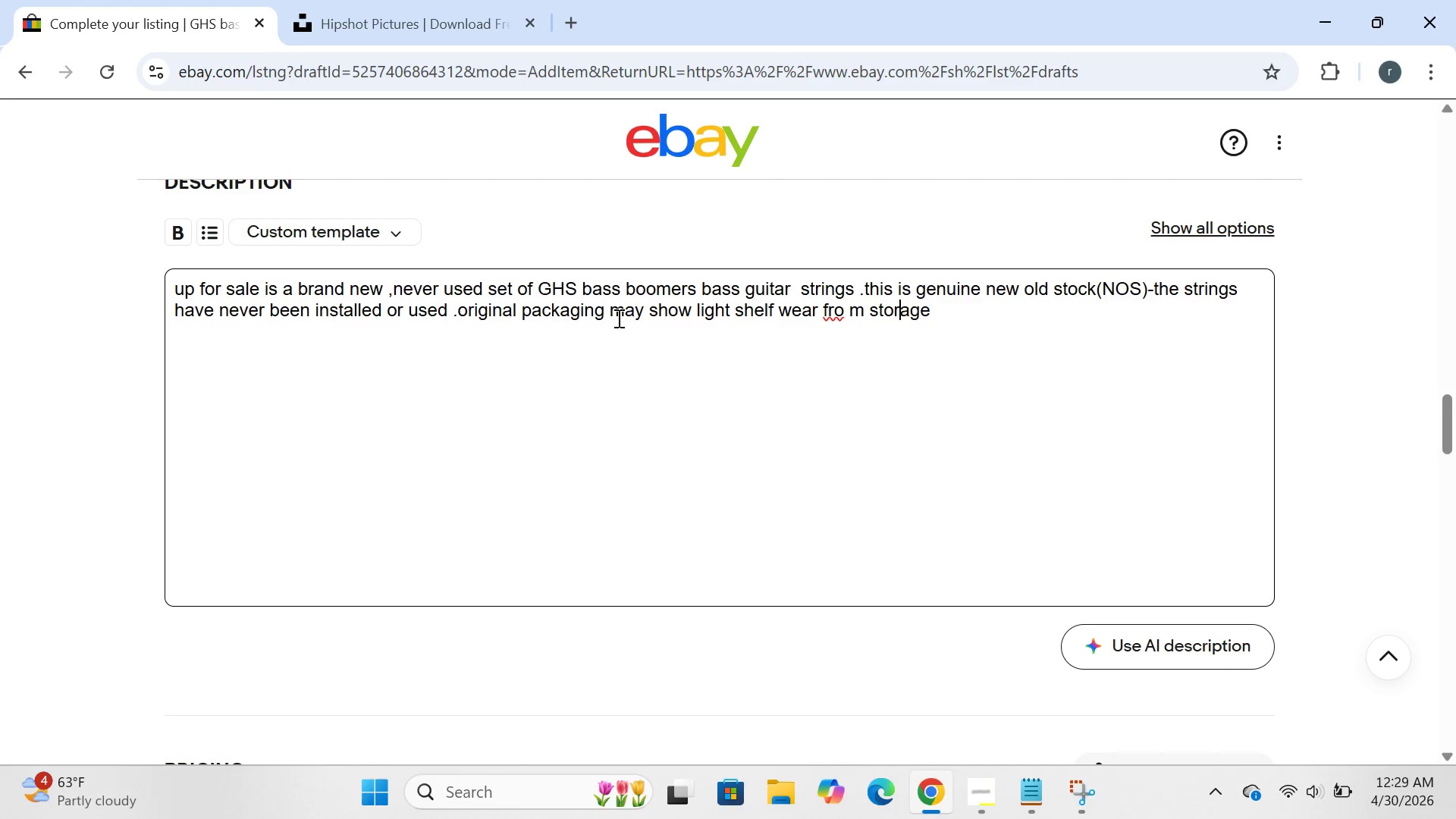 
key(ArrowLeft)
 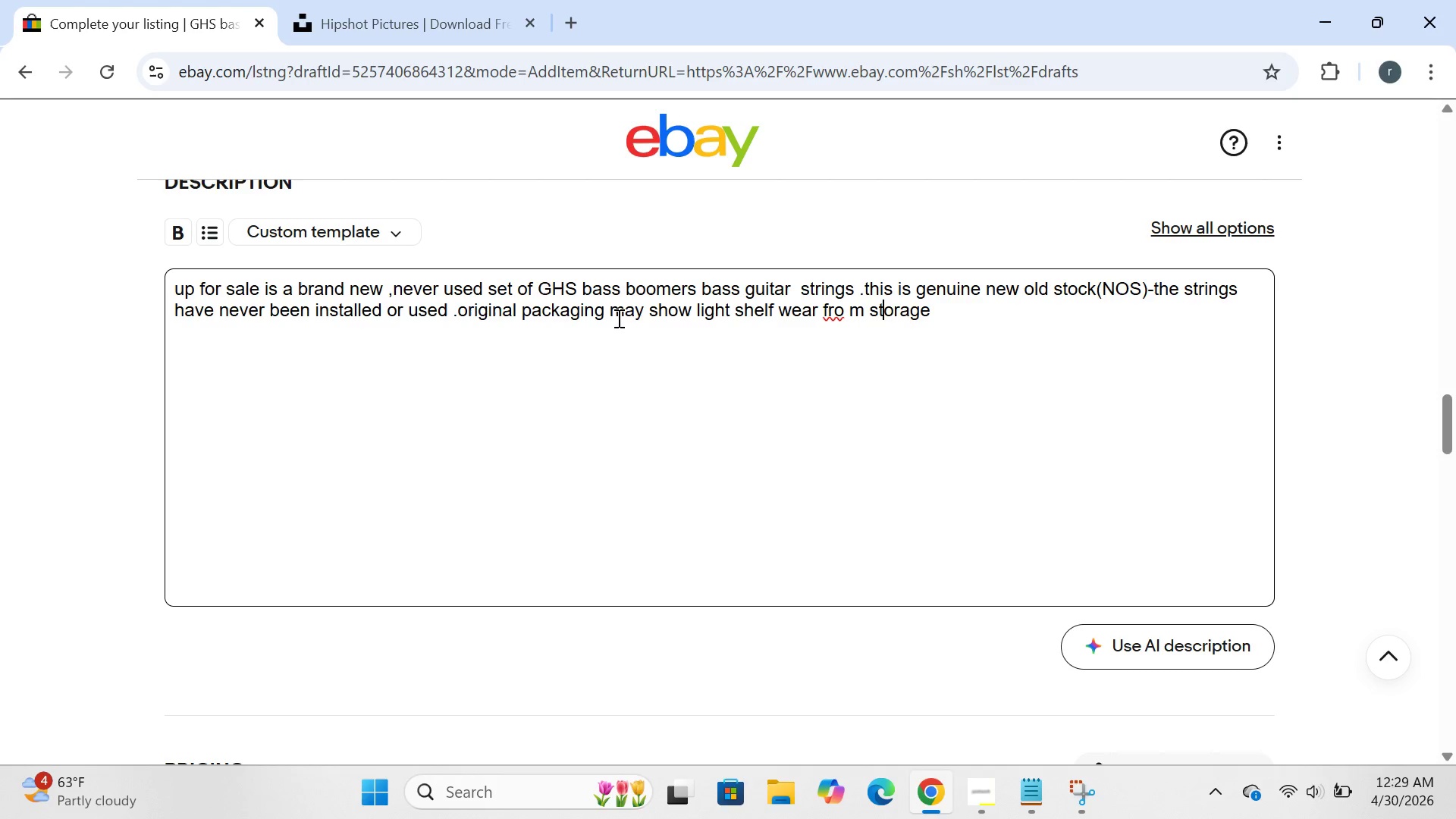 
key(ArrowLeft)
 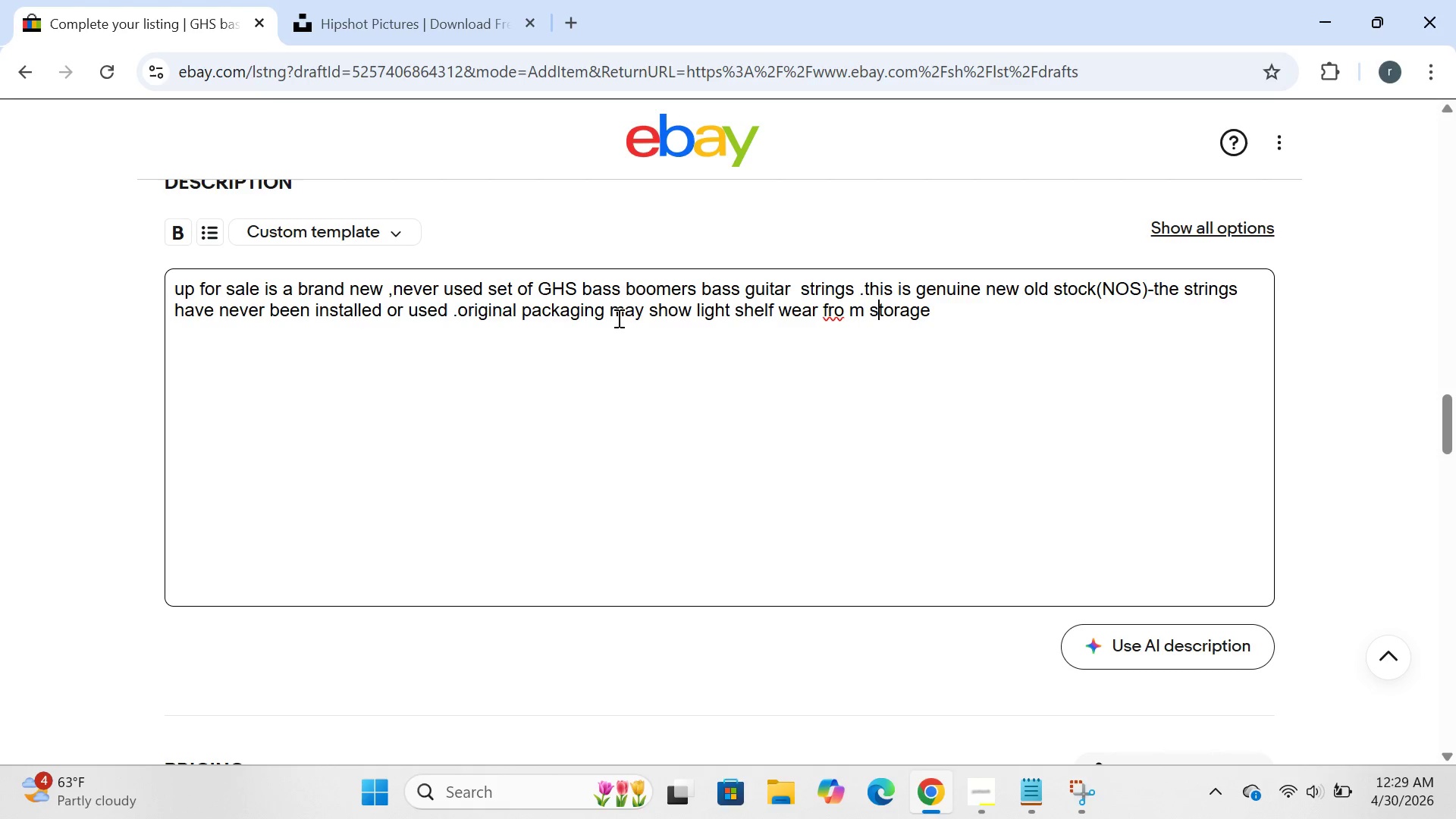 
key(ArrowLeft)
 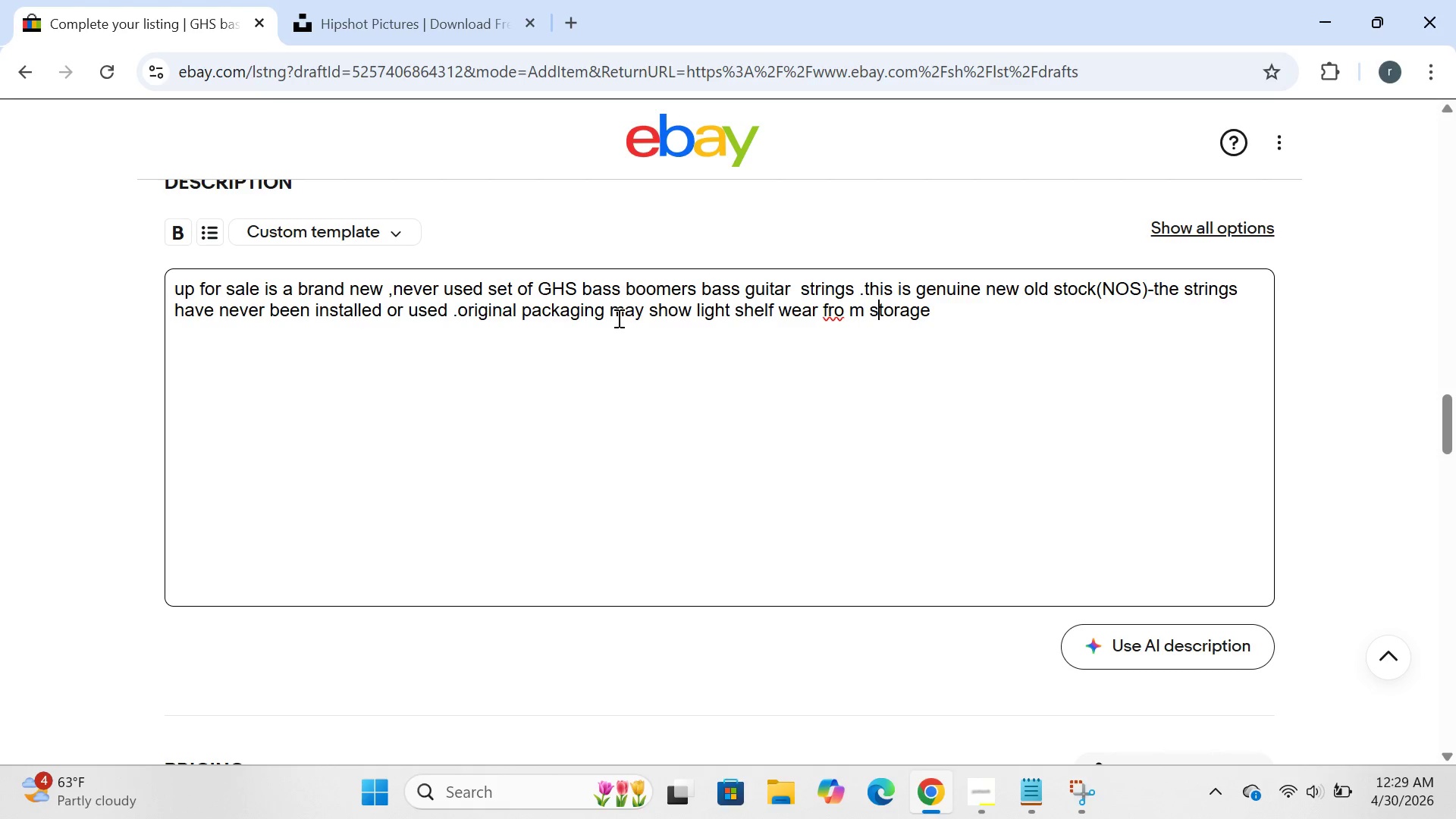 
key(ArrowLeft)
 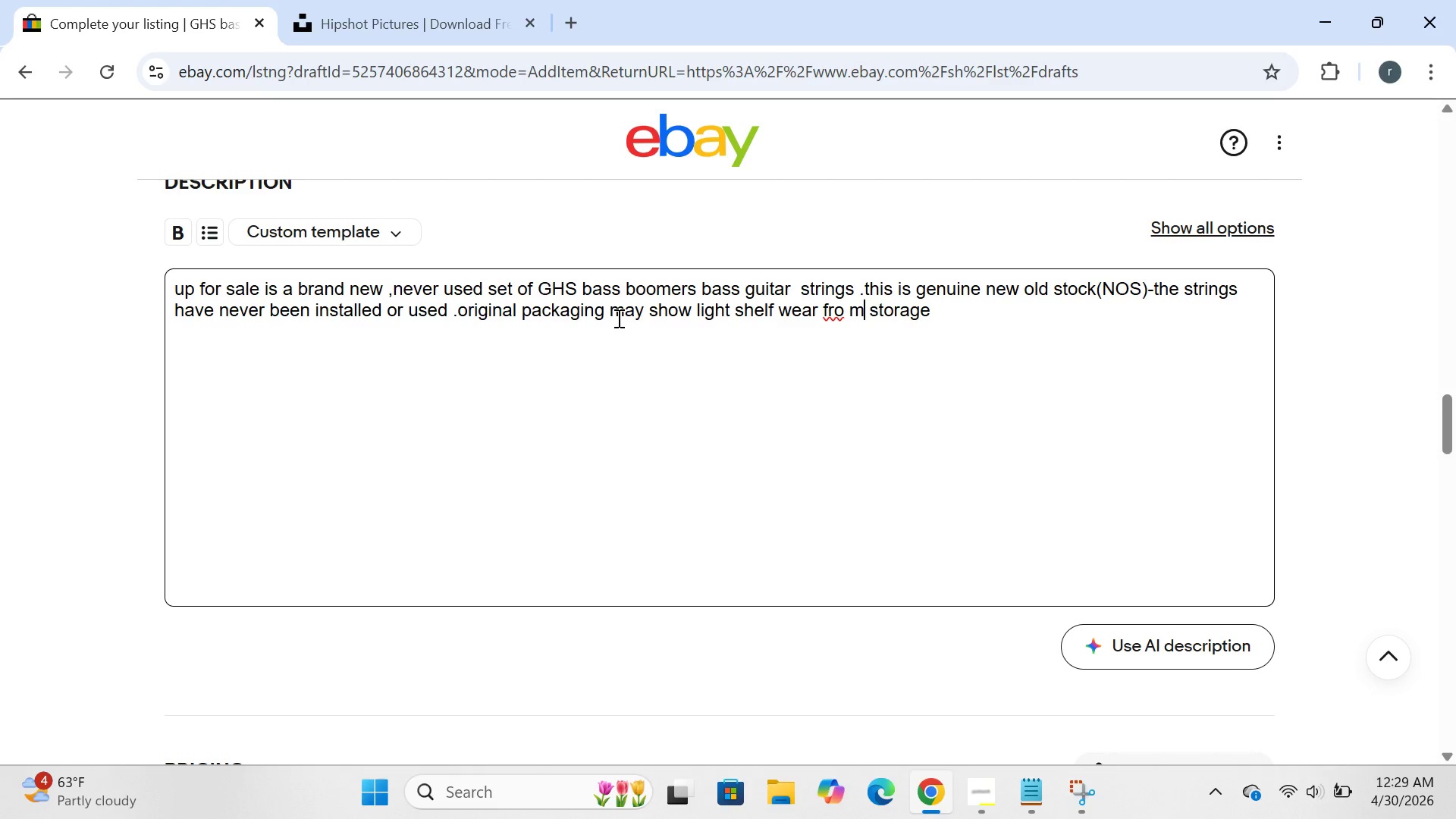 
key(ArrowLeft)
 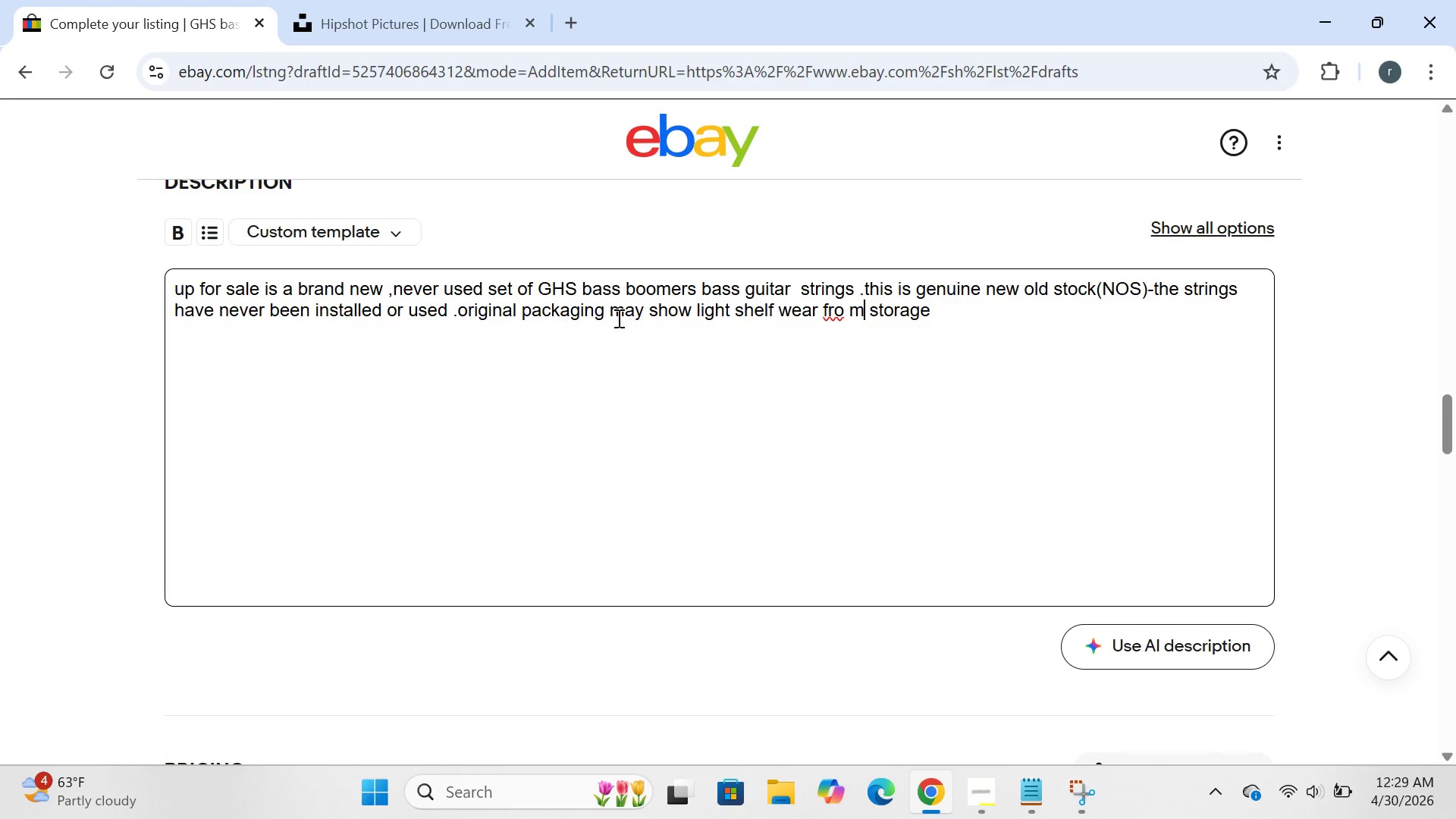 
key(ArrowLeft)
 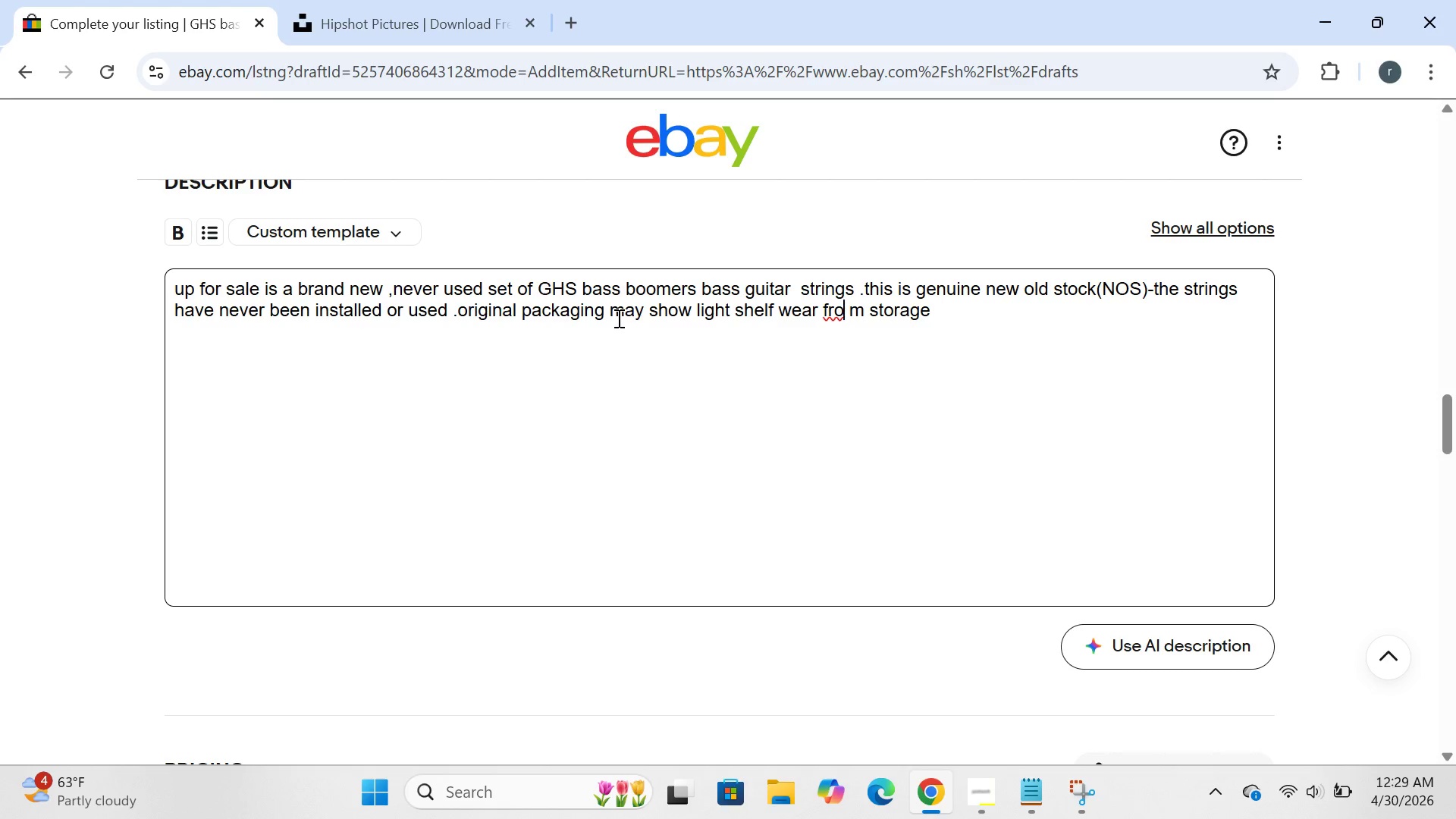 
key(ArrowLeft)
 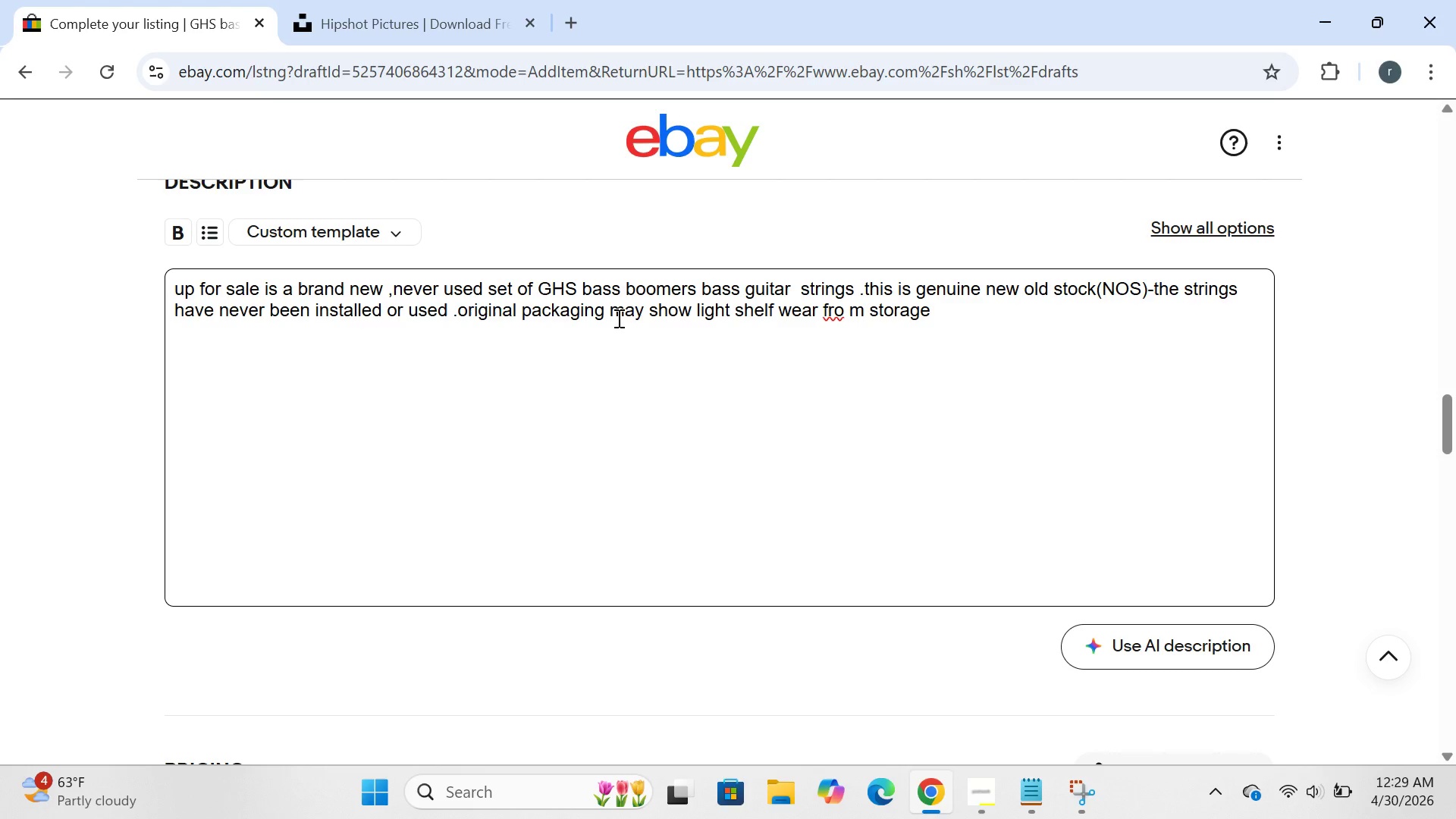 
key(ArrowRight)
 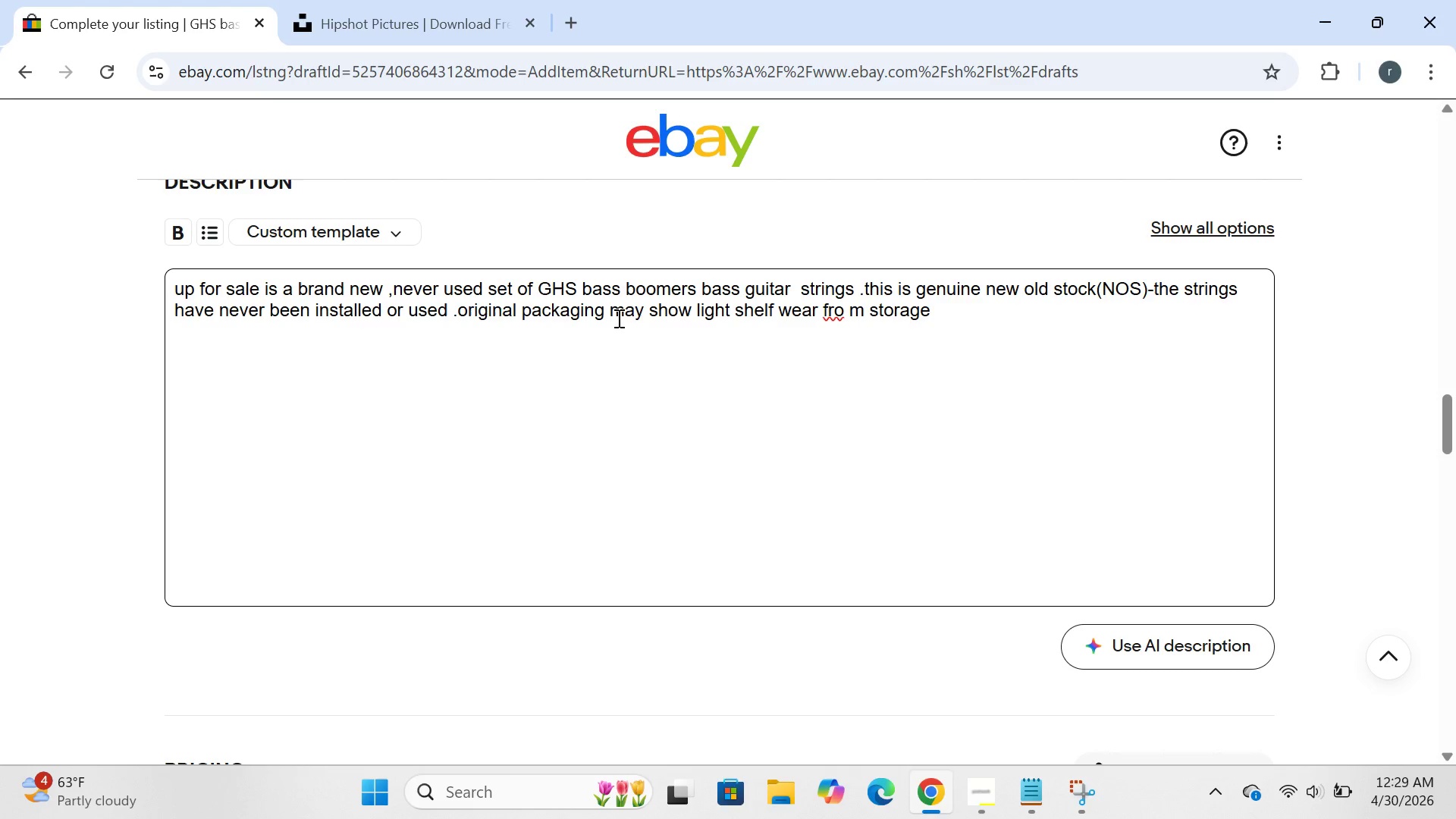 
key(Backspace)
 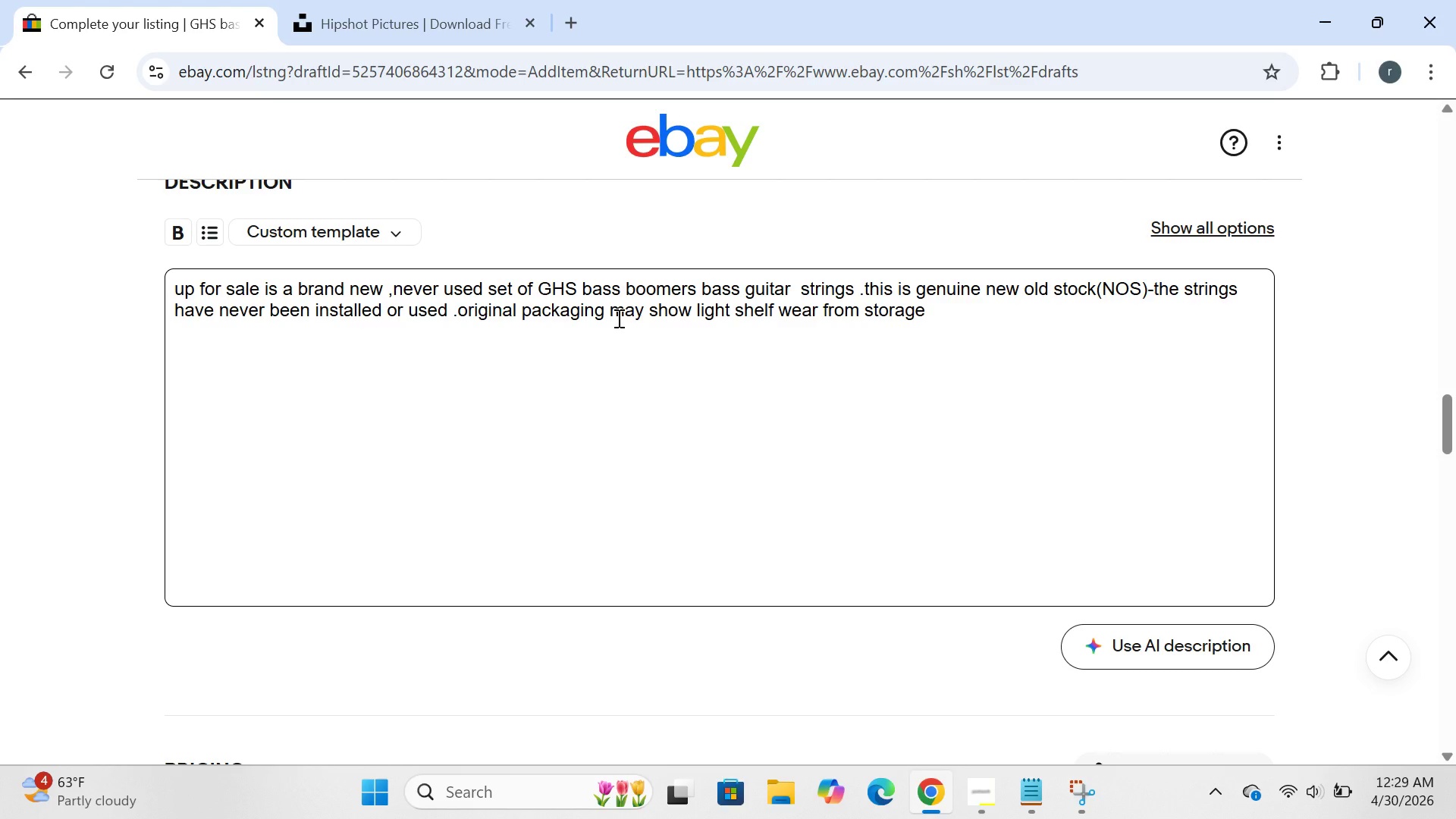 
key(ArrowRight)
 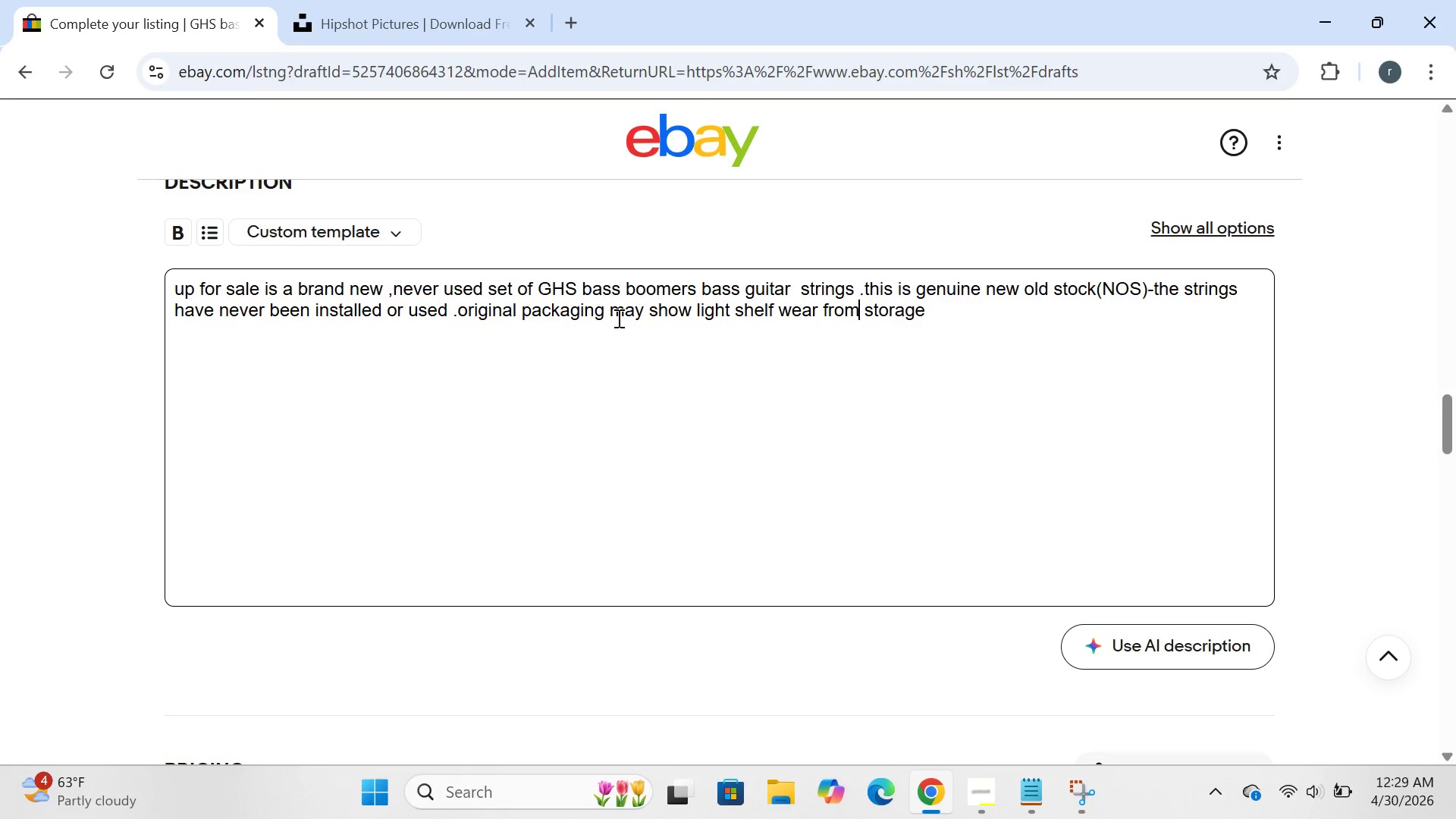 
key(ArrowRight)
 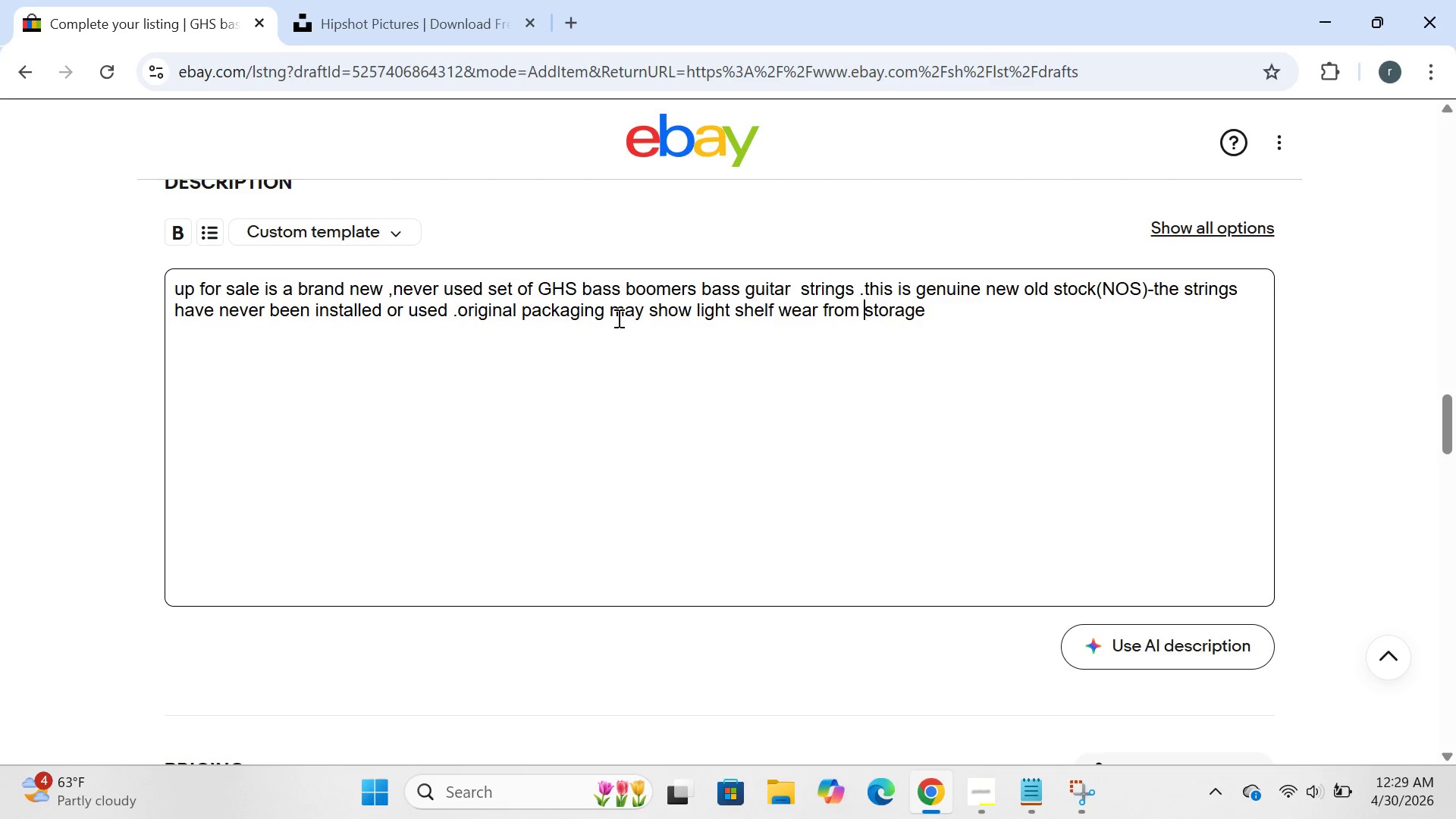 
key(ArrowRight)
 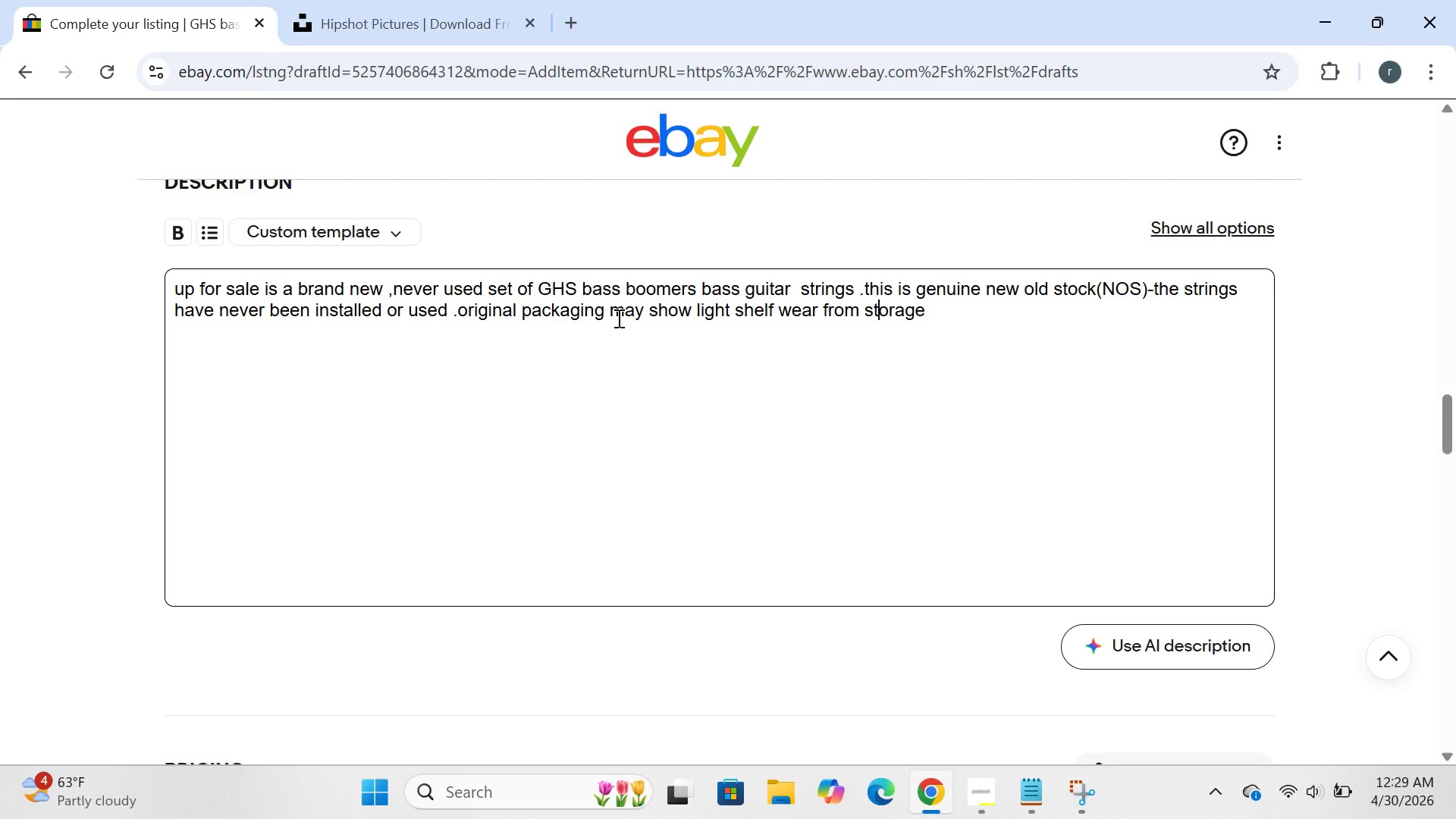 
key(ArrowRight)
 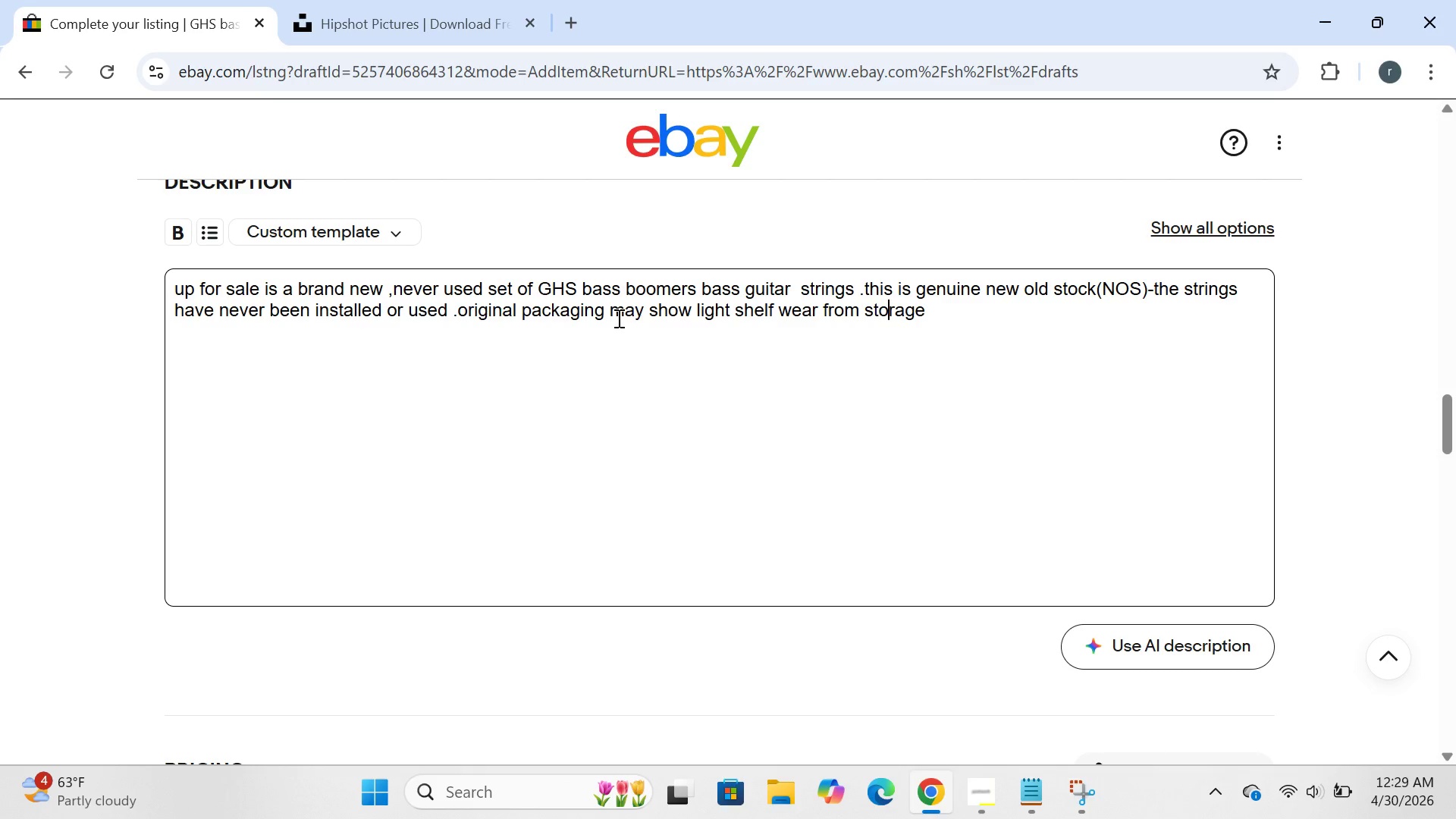 
key(ArrowRight)
 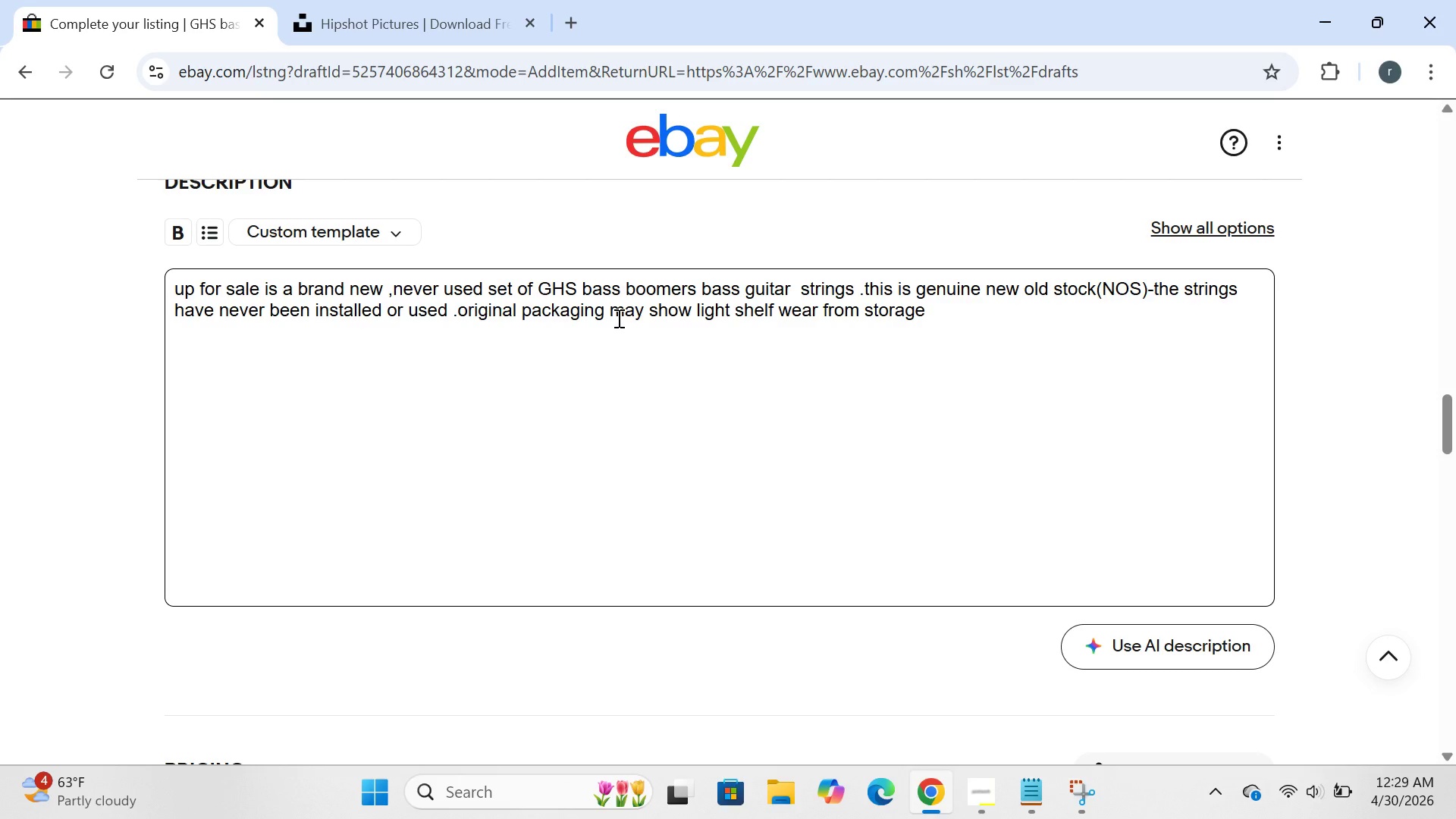 
key(ArrowRight)
 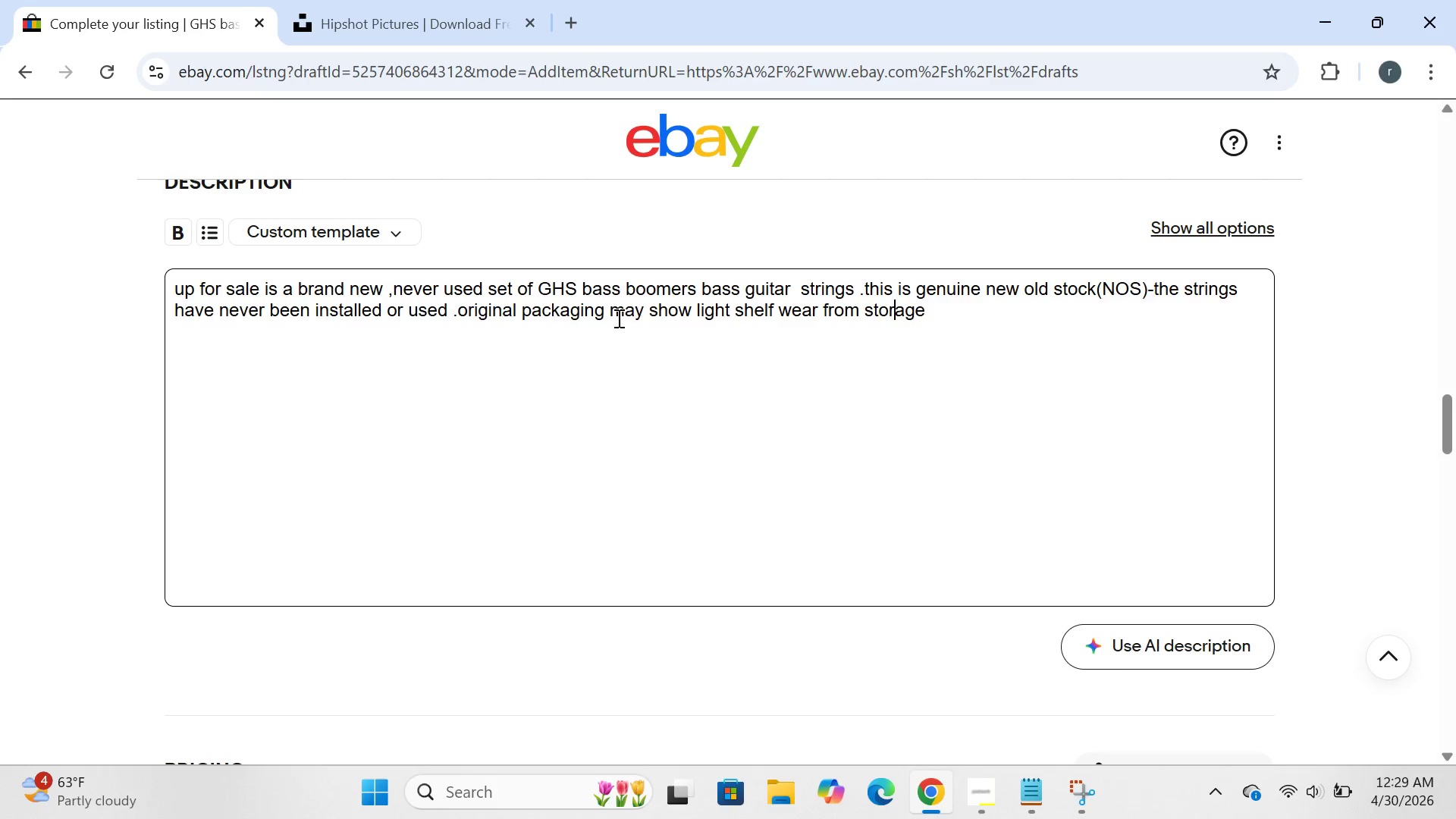 
key(ArrowRight)
 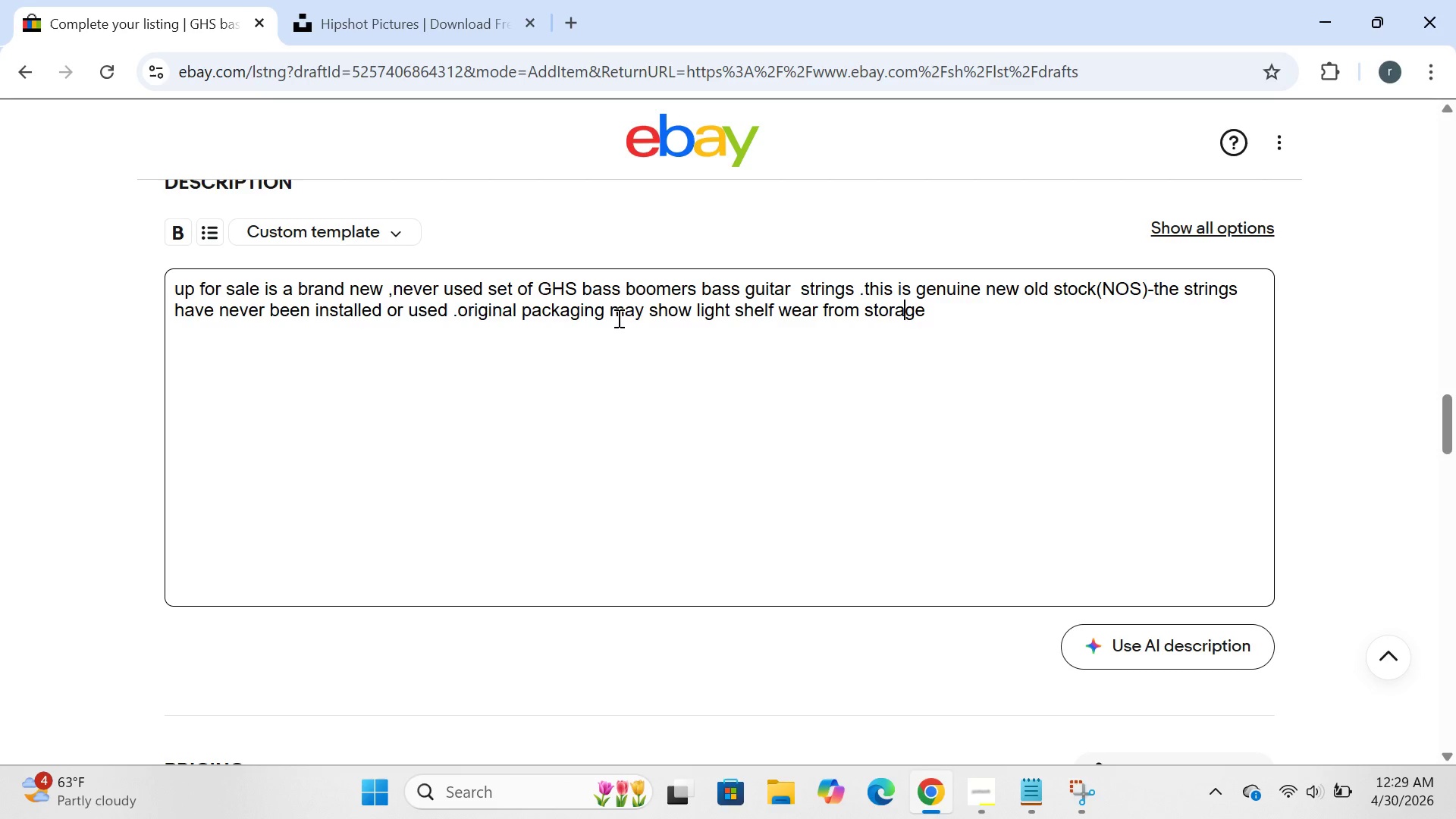 
key(ArrowRight)
 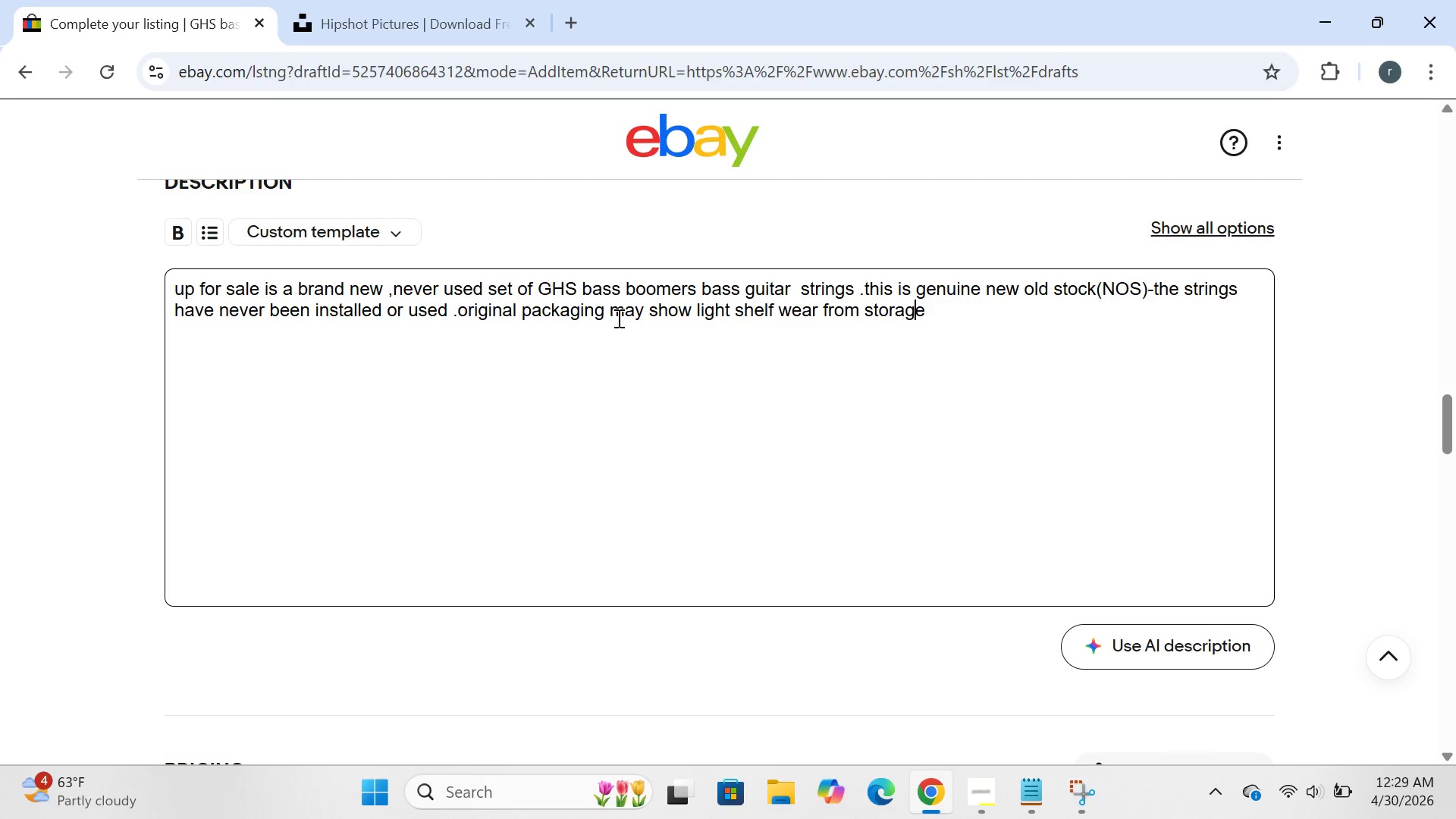 
key(ArrowRight)
 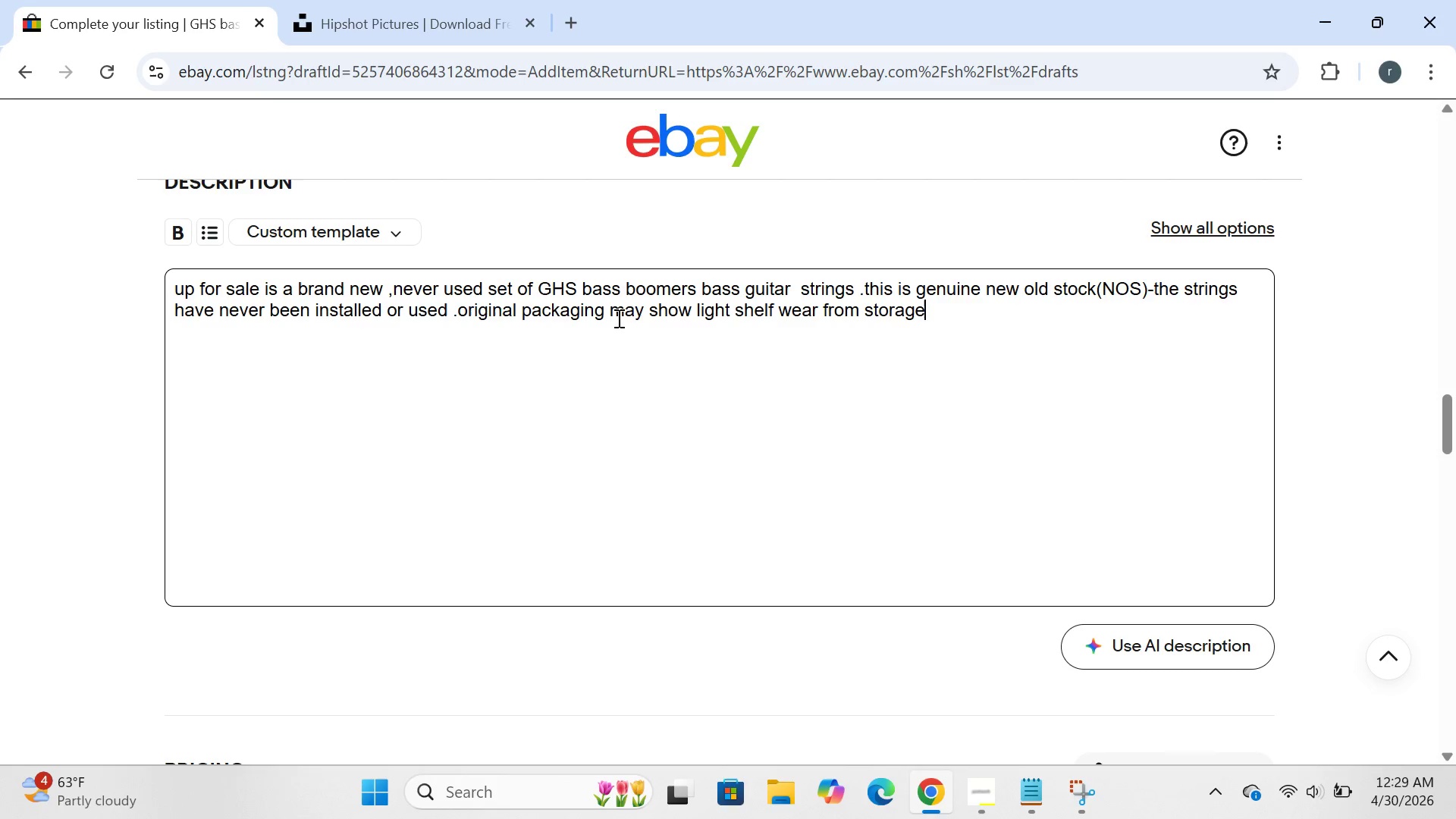 
key(ArrowRight)
 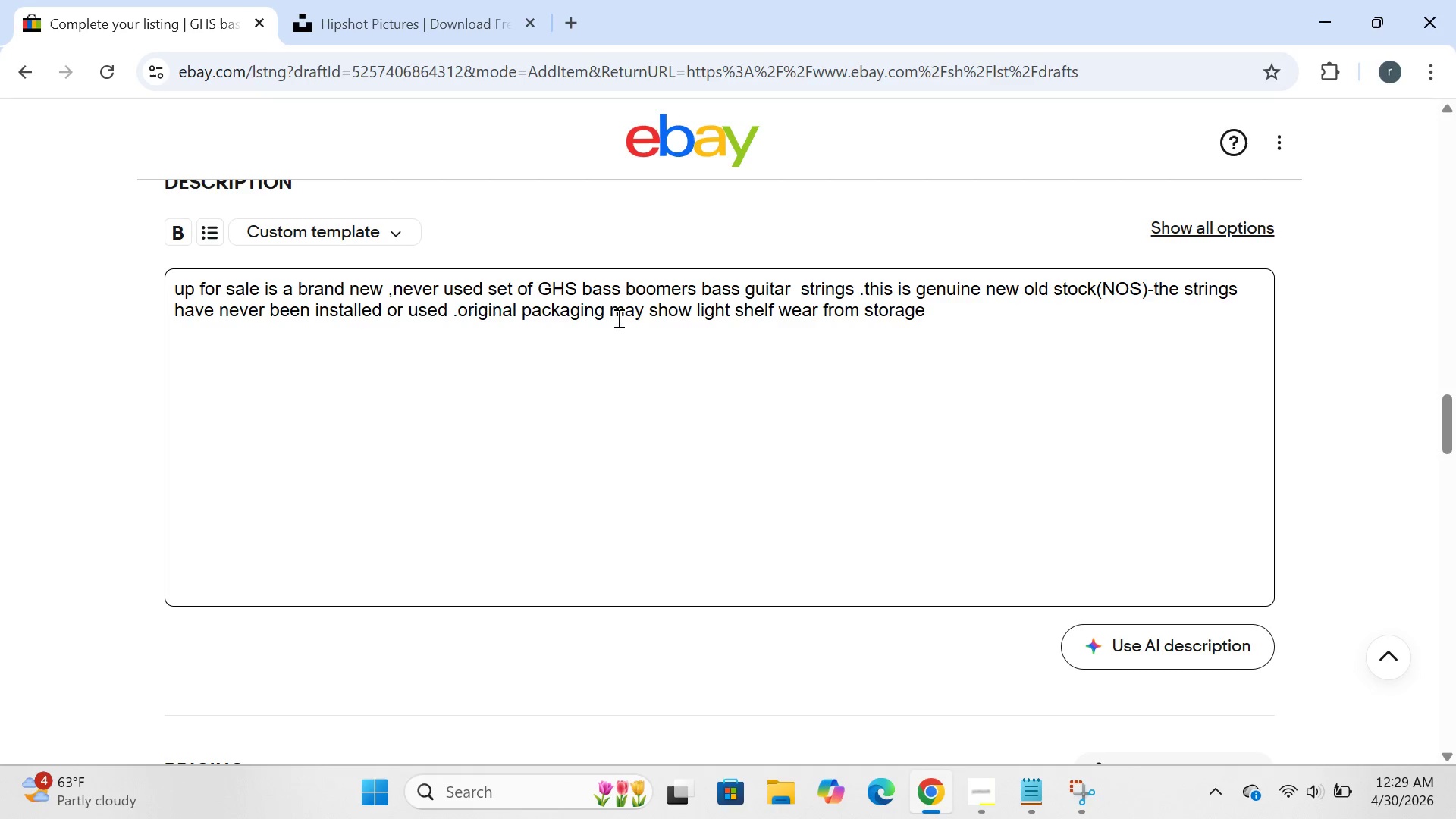 
type(, but the strings i )
key(Backspace)
type(nside are flawleds)
key(Backspace)
key(Backspace)
type(ss and ready to playy)
key(Backspace)
type(.)
 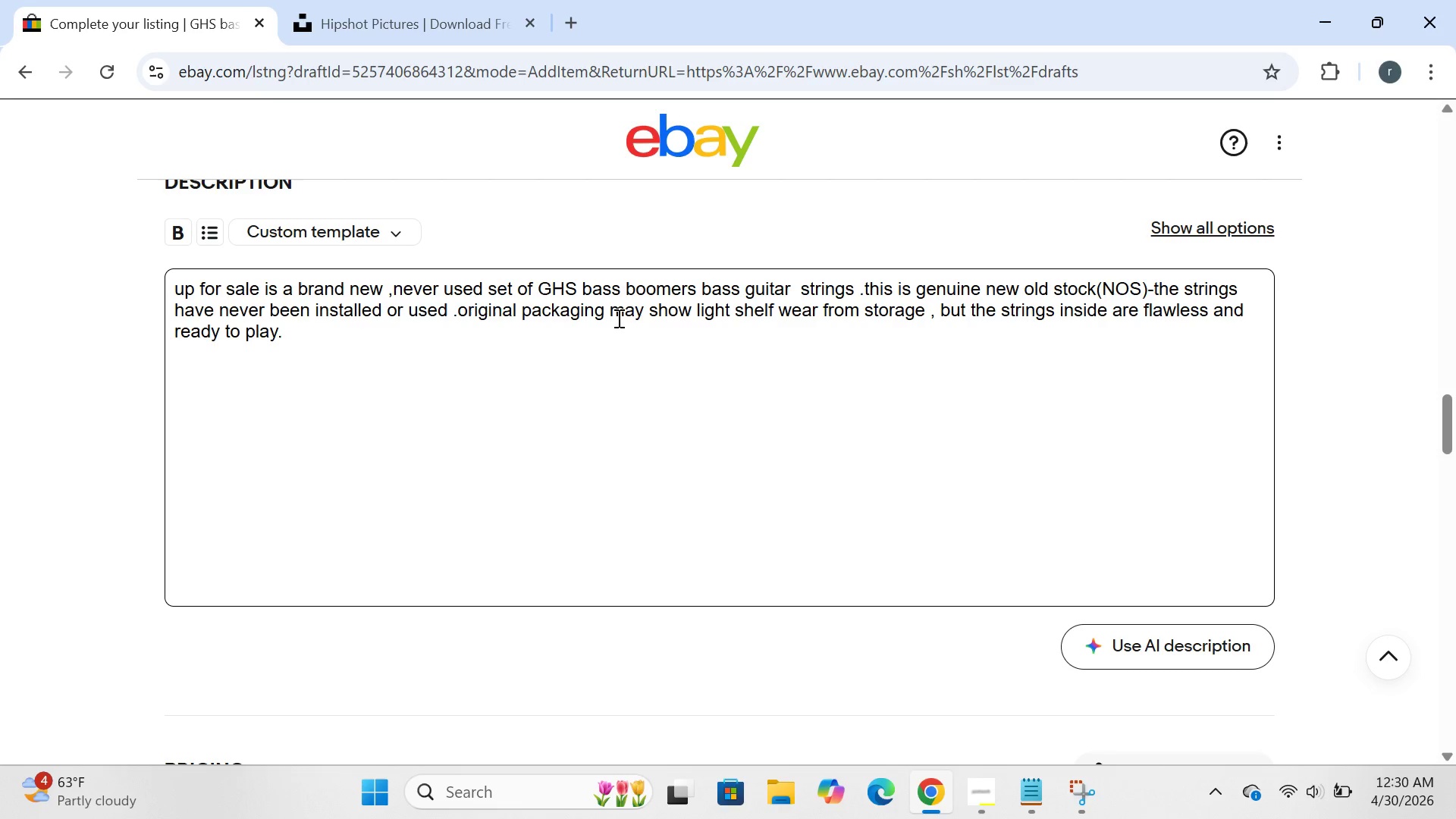 
key(Enter)
 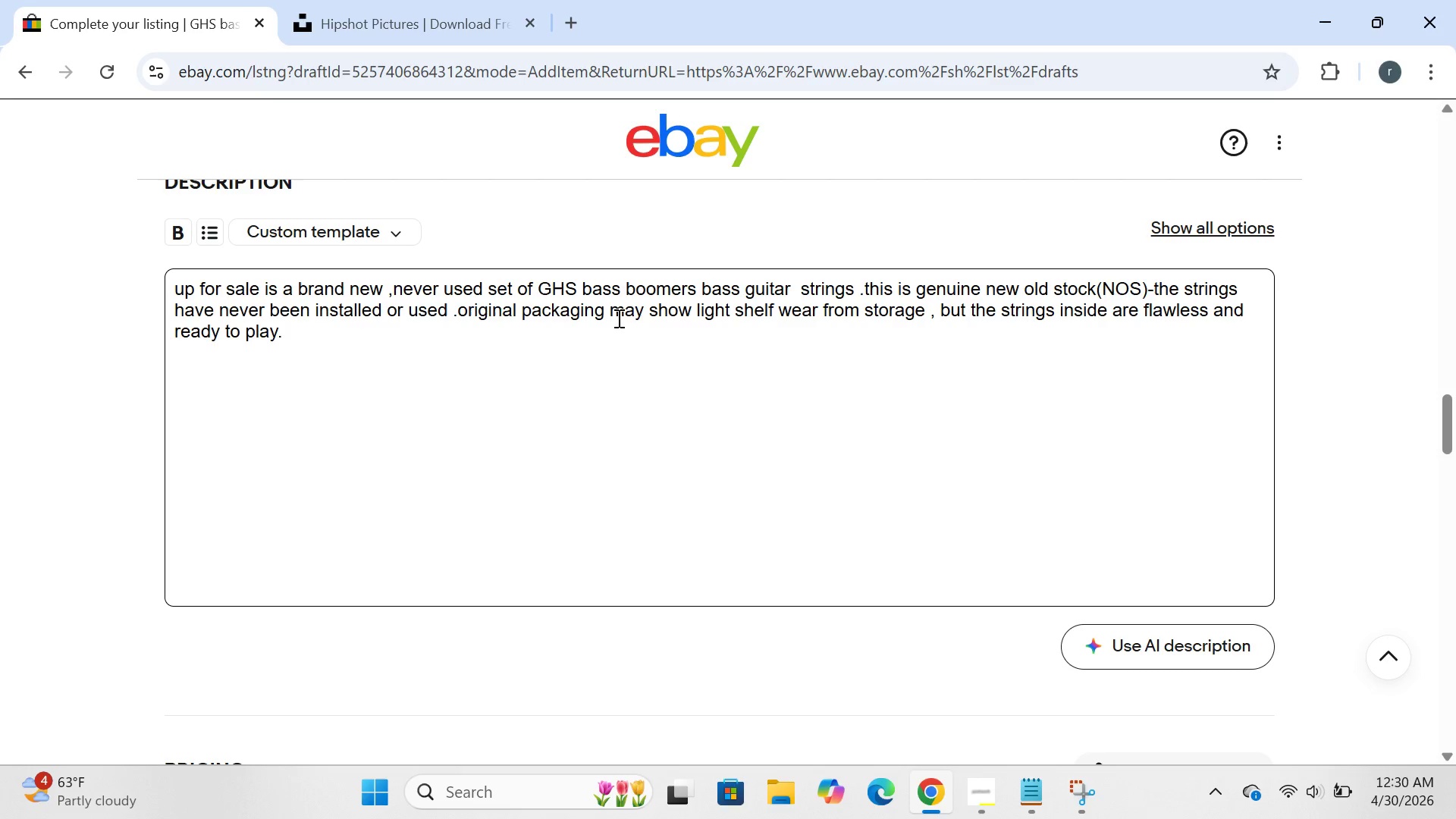 
type(l)
key(Backspace)
type(key details")
key(Backspace)
type(:)
 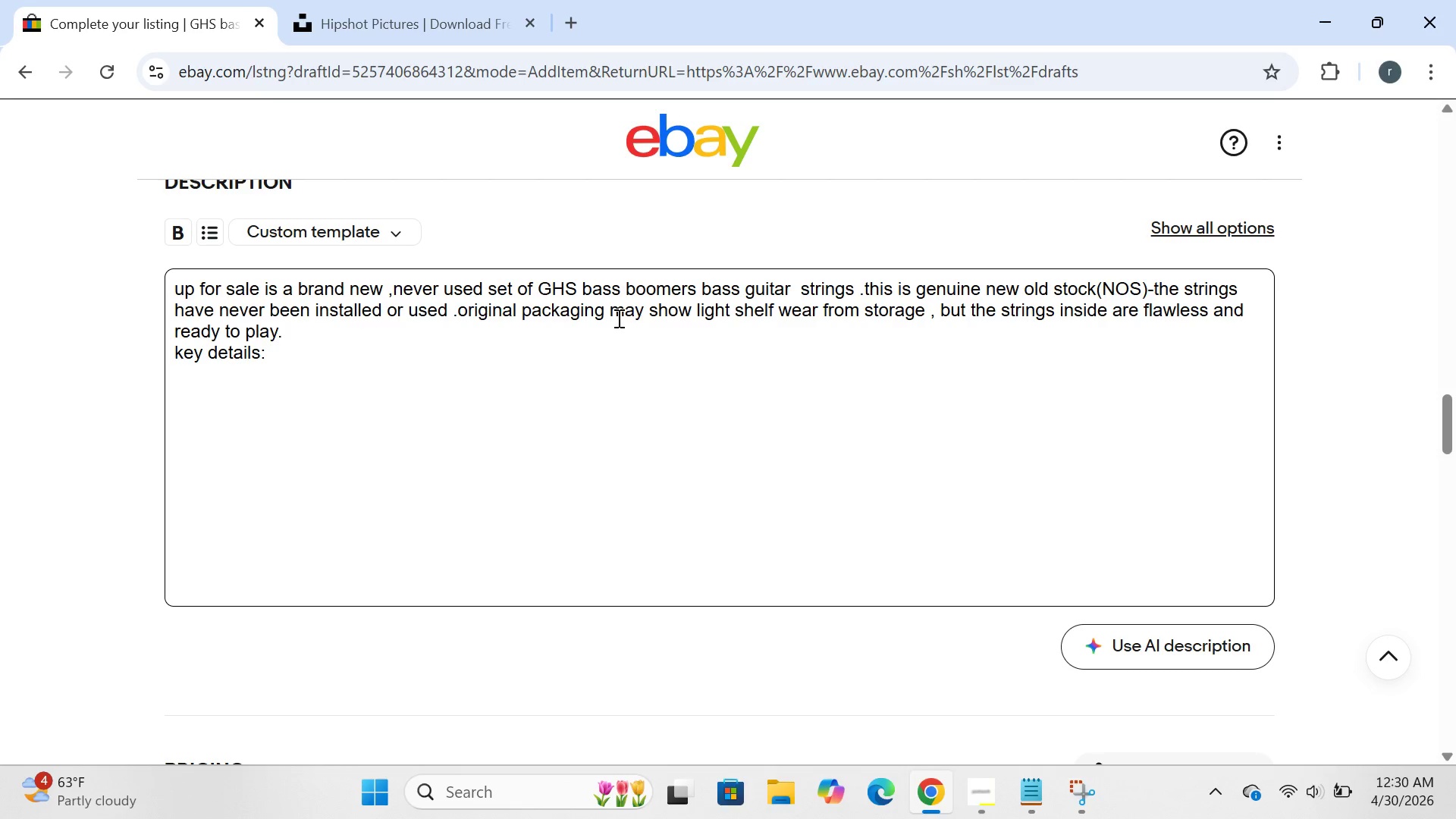 
key(Enter)
 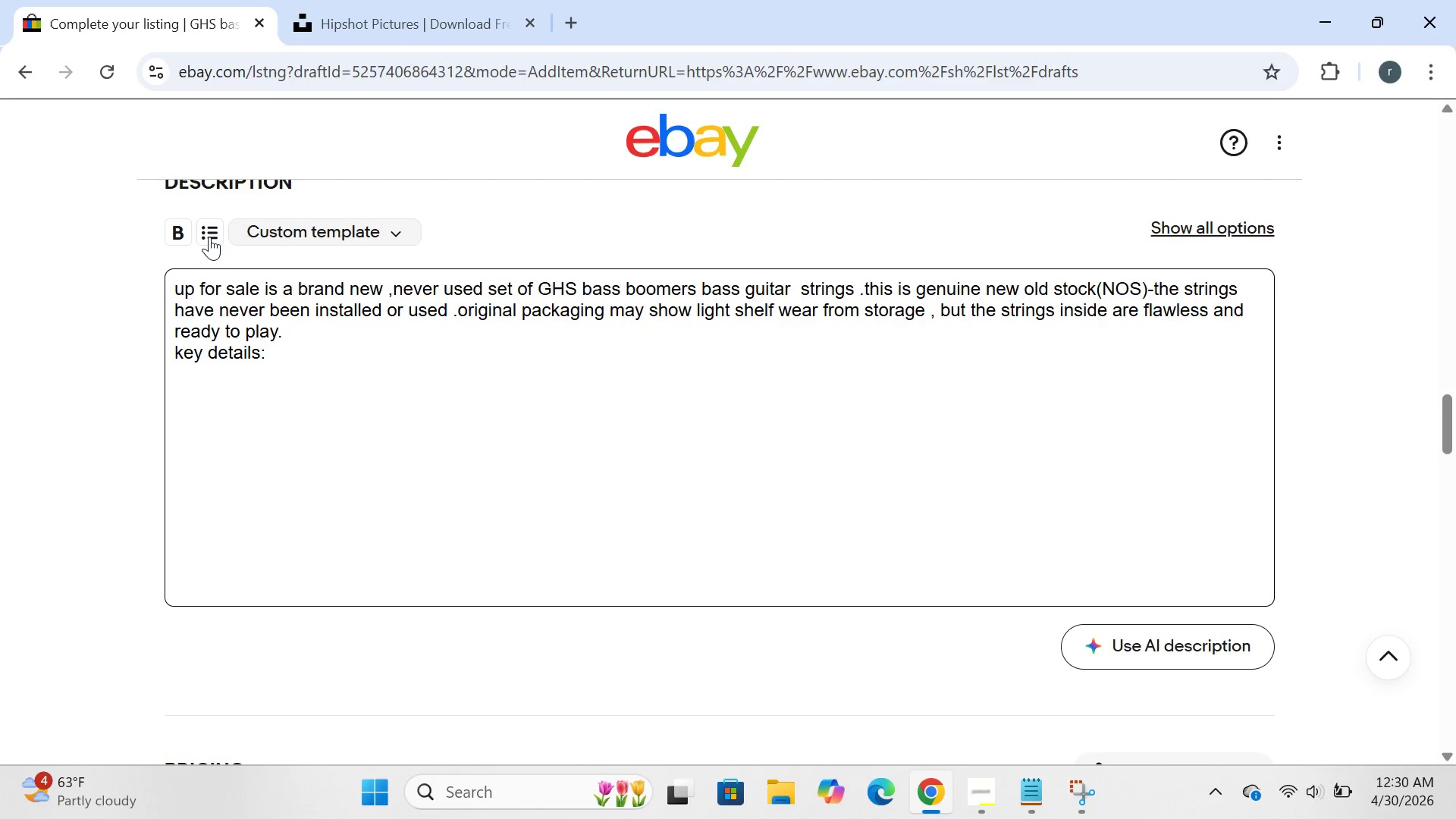 
left_click([207, 237])
 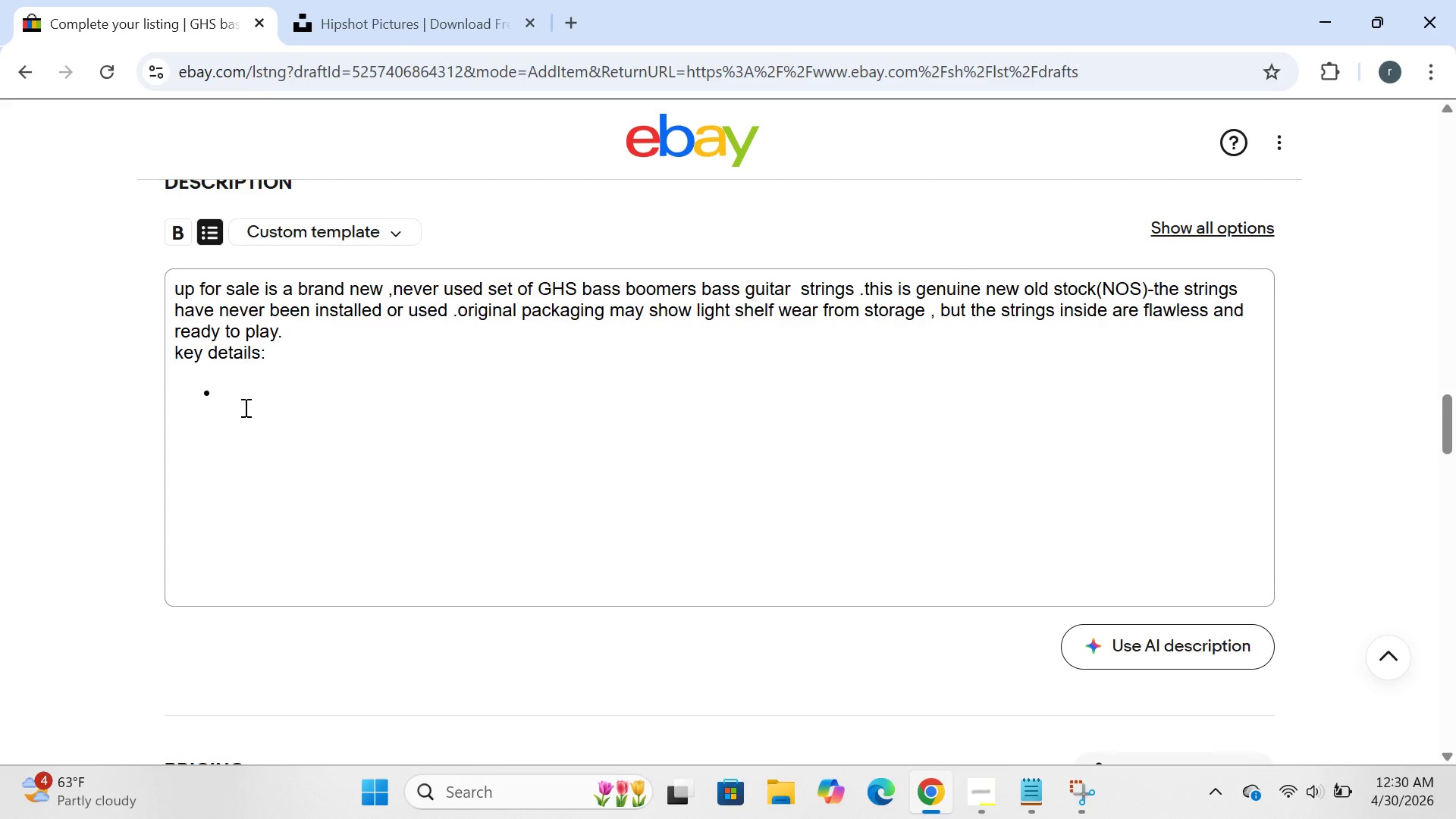 
left_click([244, 407])
 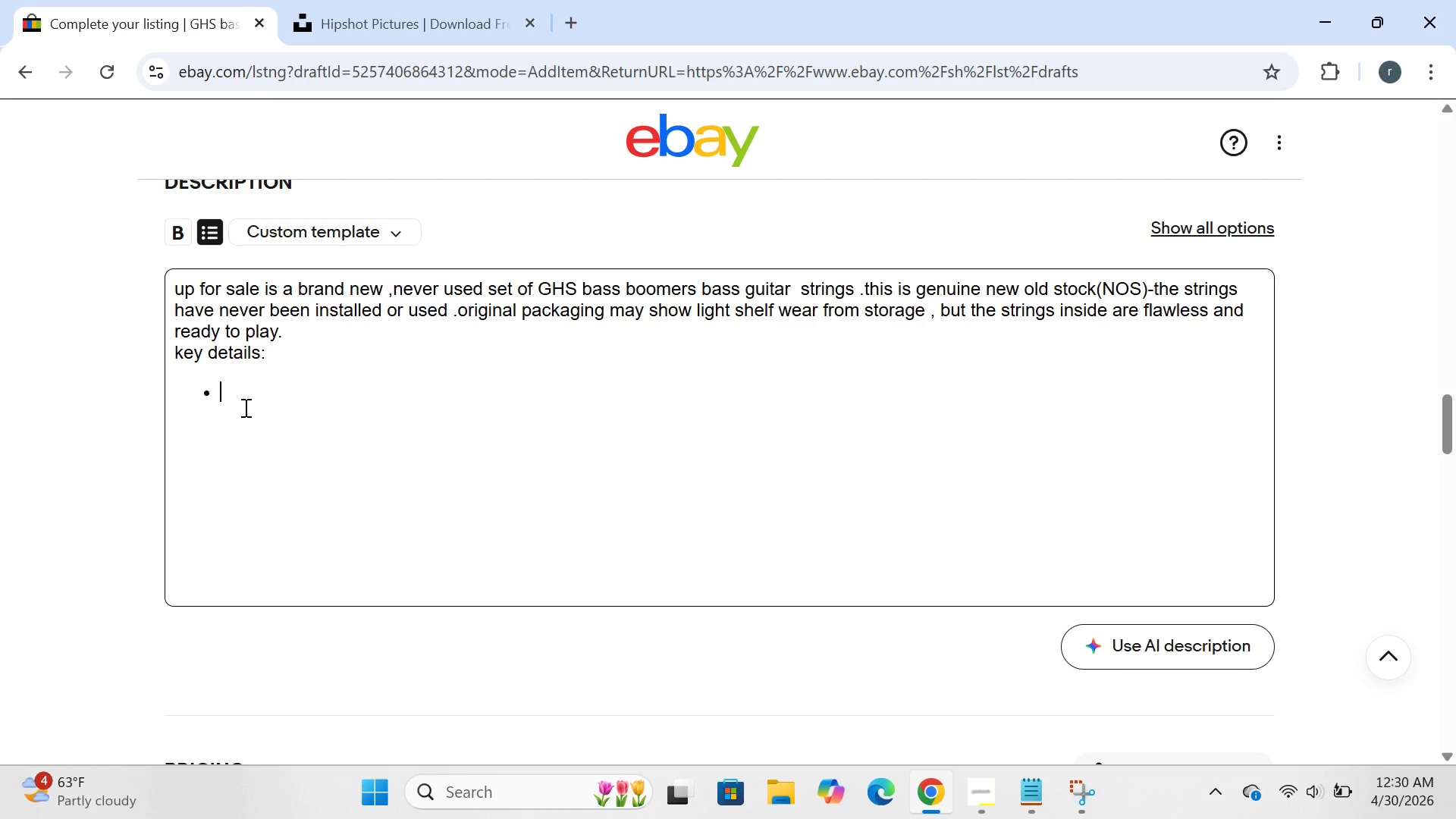 
type(brad)
key(Backspace)
type(nd: GUD)
key(Backspace)
type(S )
key(Backspace)
key(Backspace)
key(Backspace)
type(HS strings)
 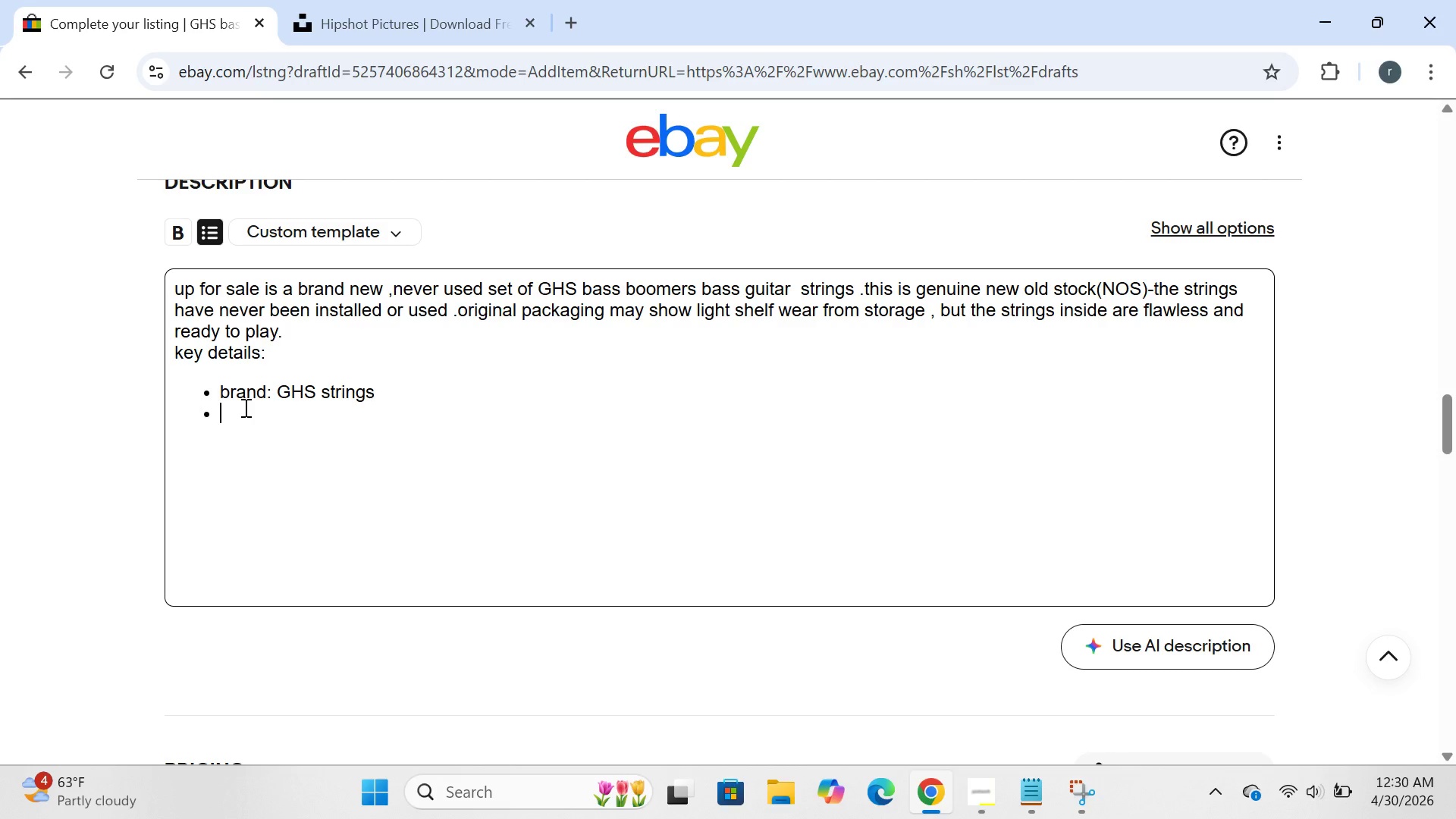 
key(Enter)
 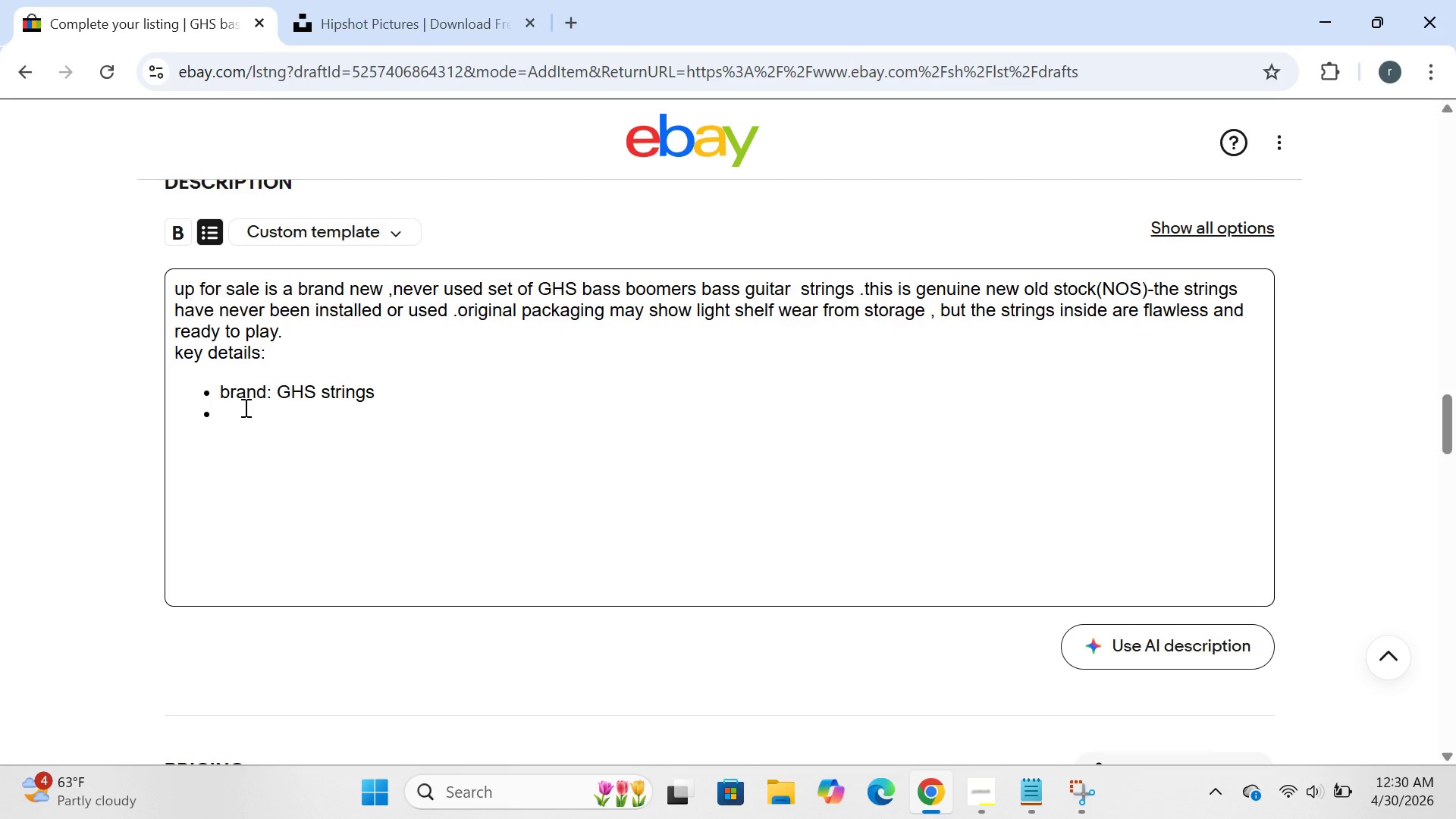 
type(model:bass bi)
key(Backspace)
type(oomers)
 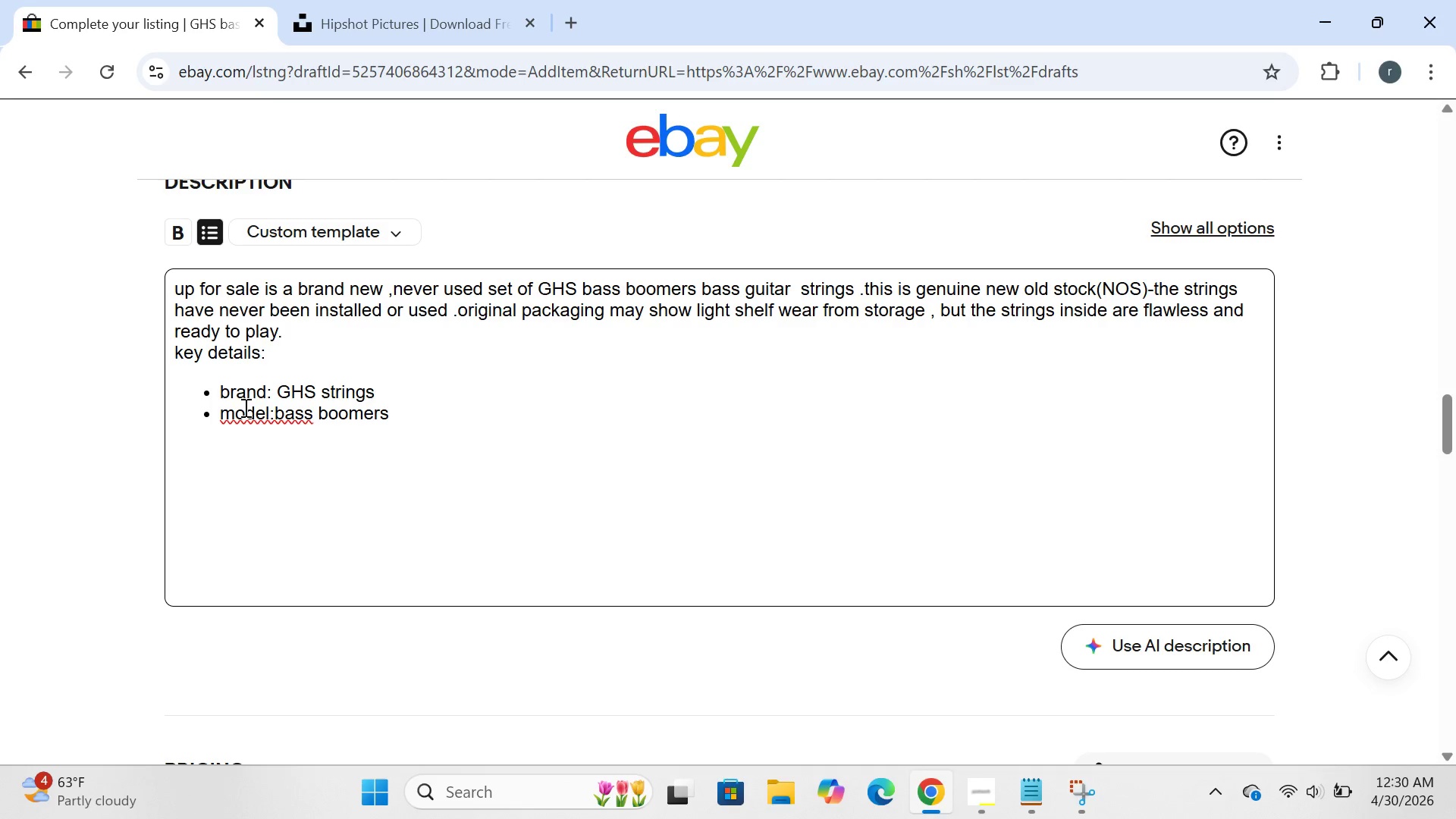 
key(ArrowLeft)
 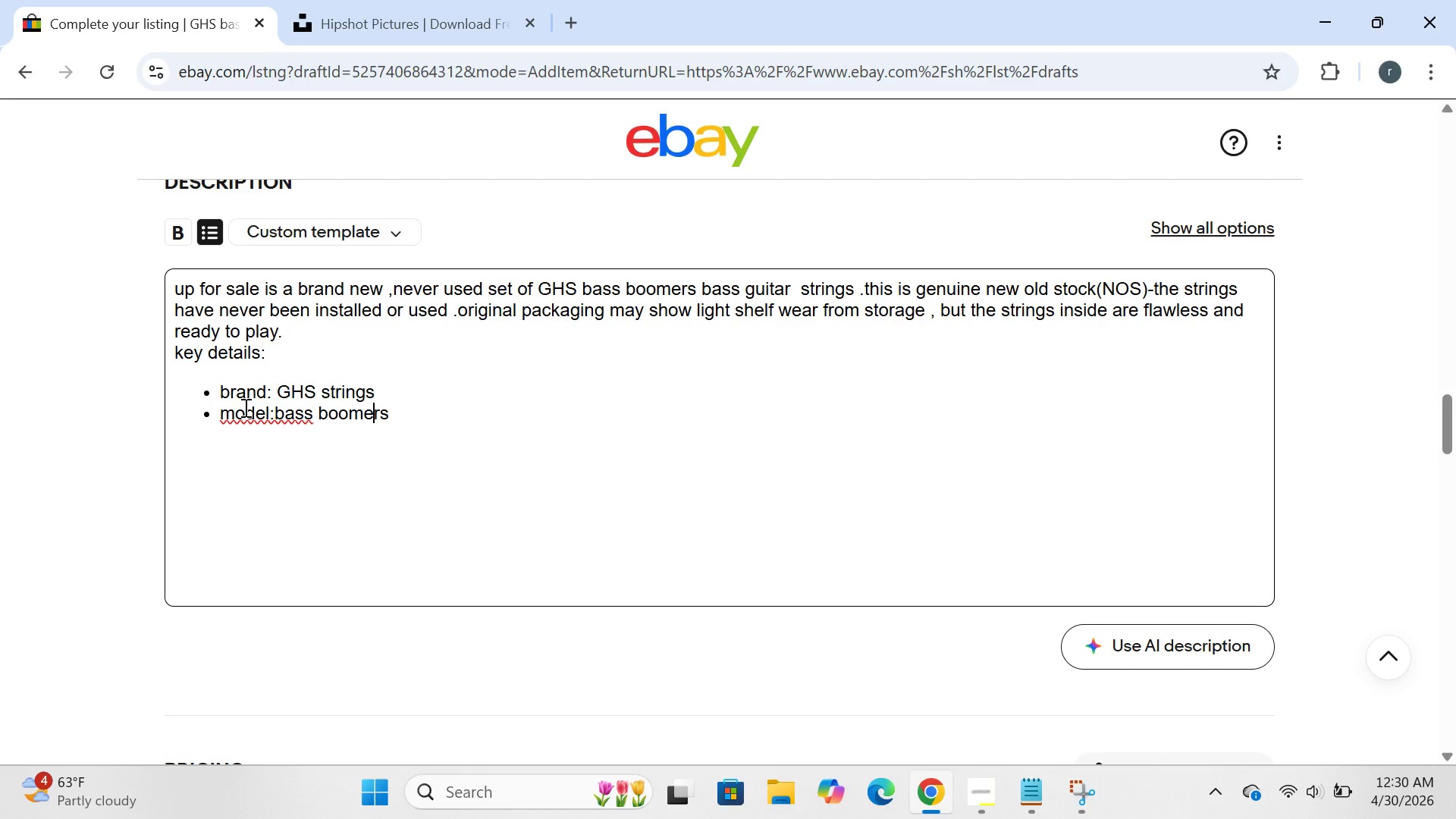 
key(ArrowLeft)
 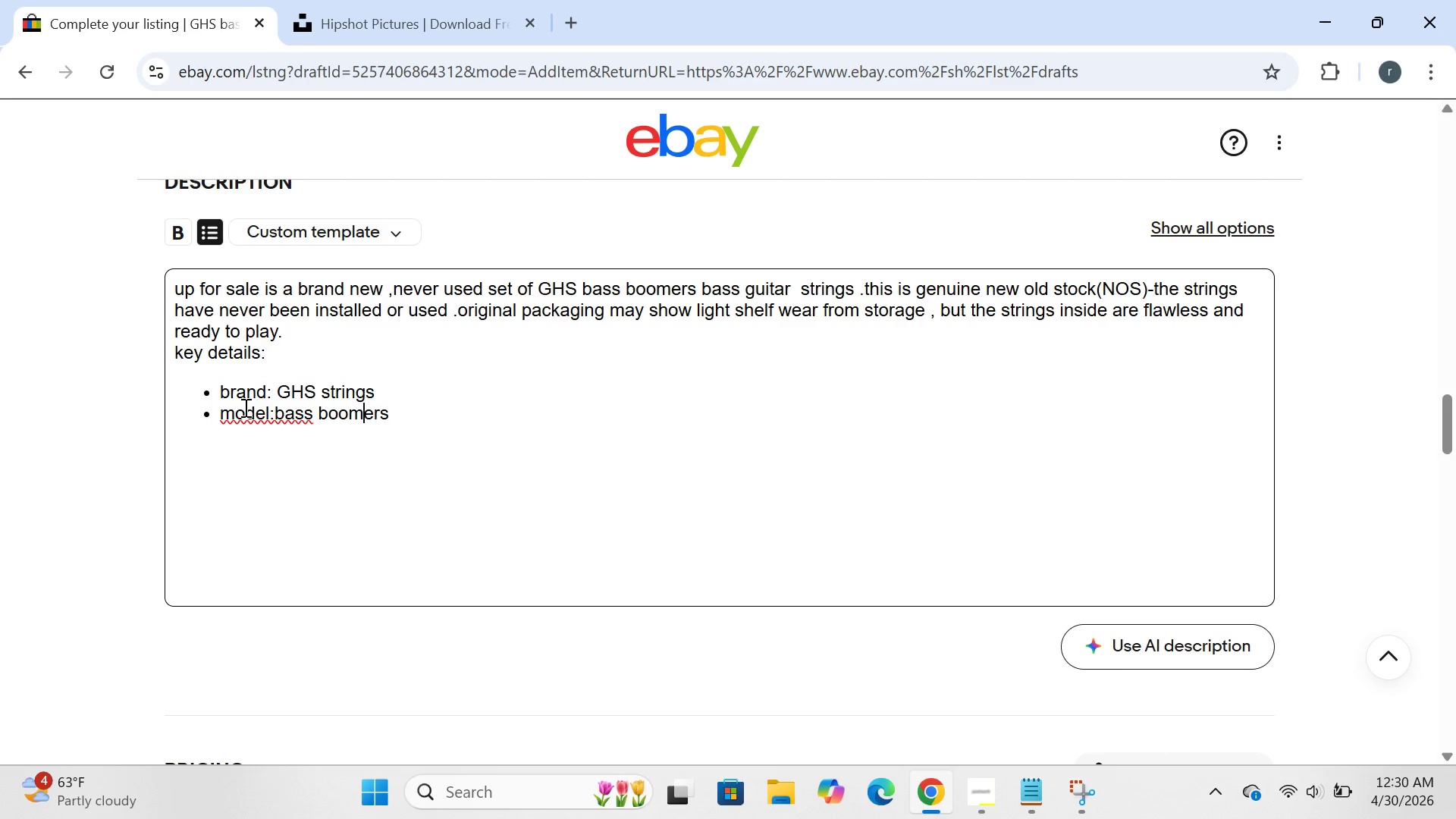 
key(ArrowLeft)
 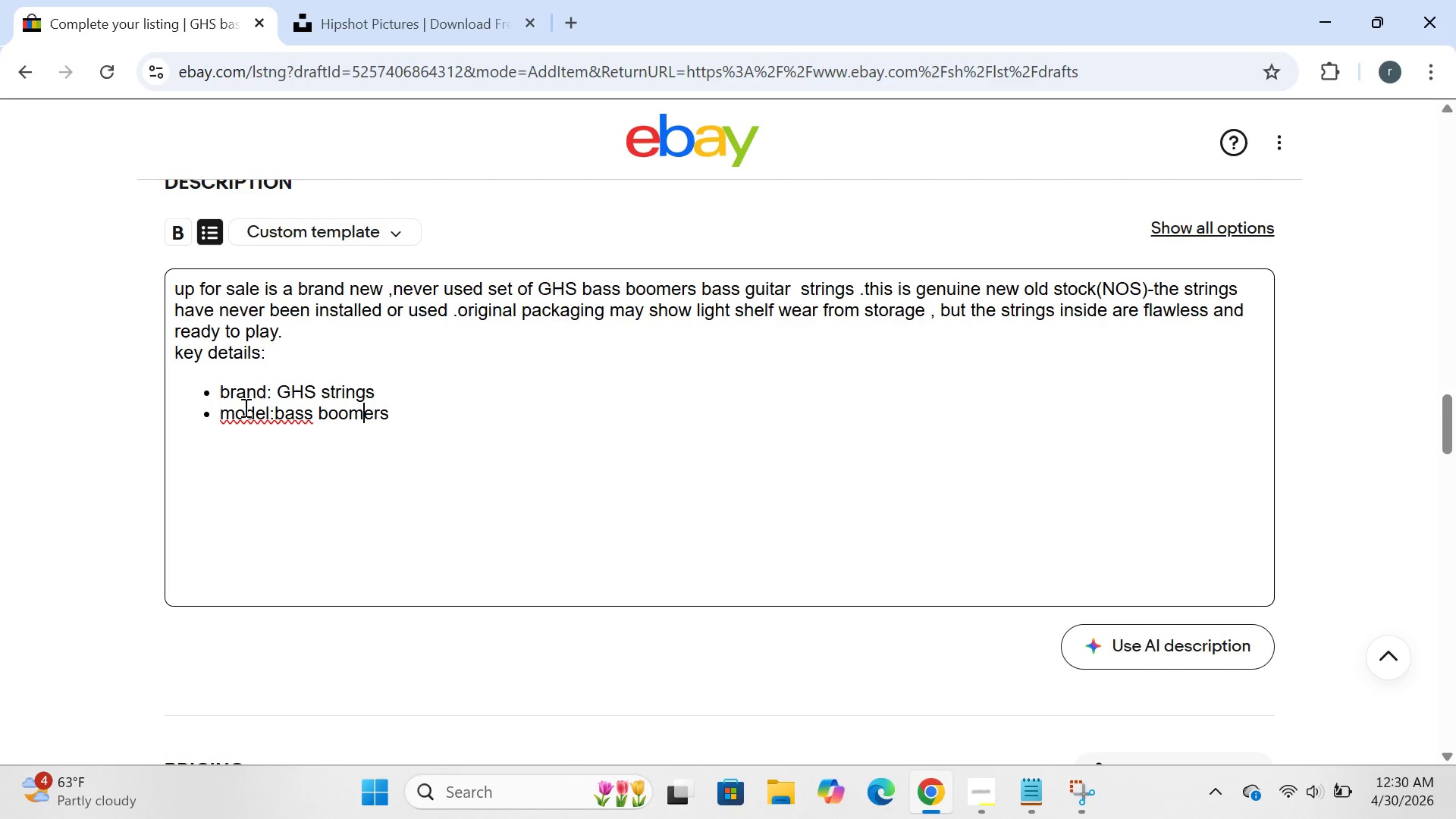 
key(ArrowLeft)
 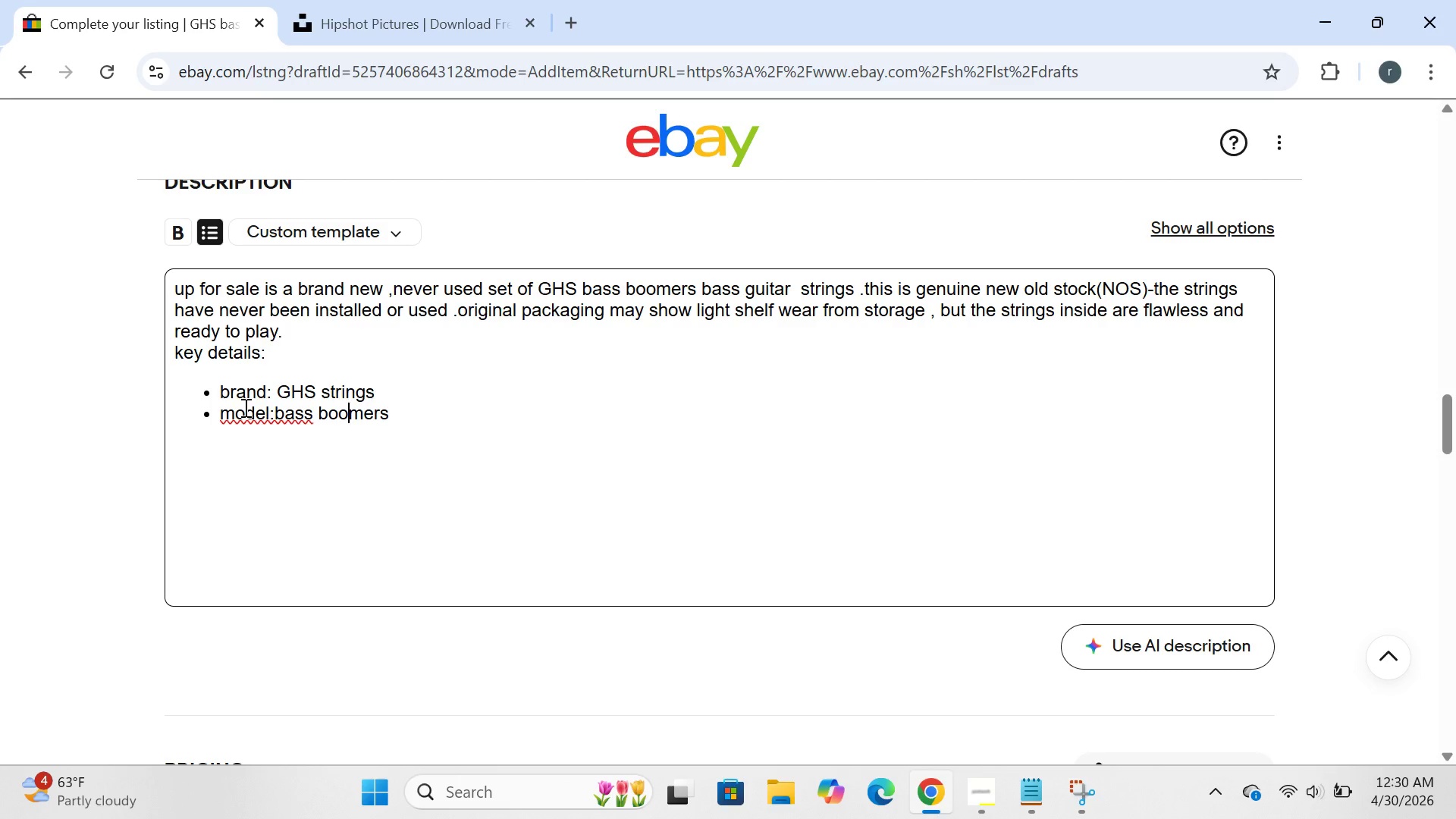 
key(ArrowLeft)
 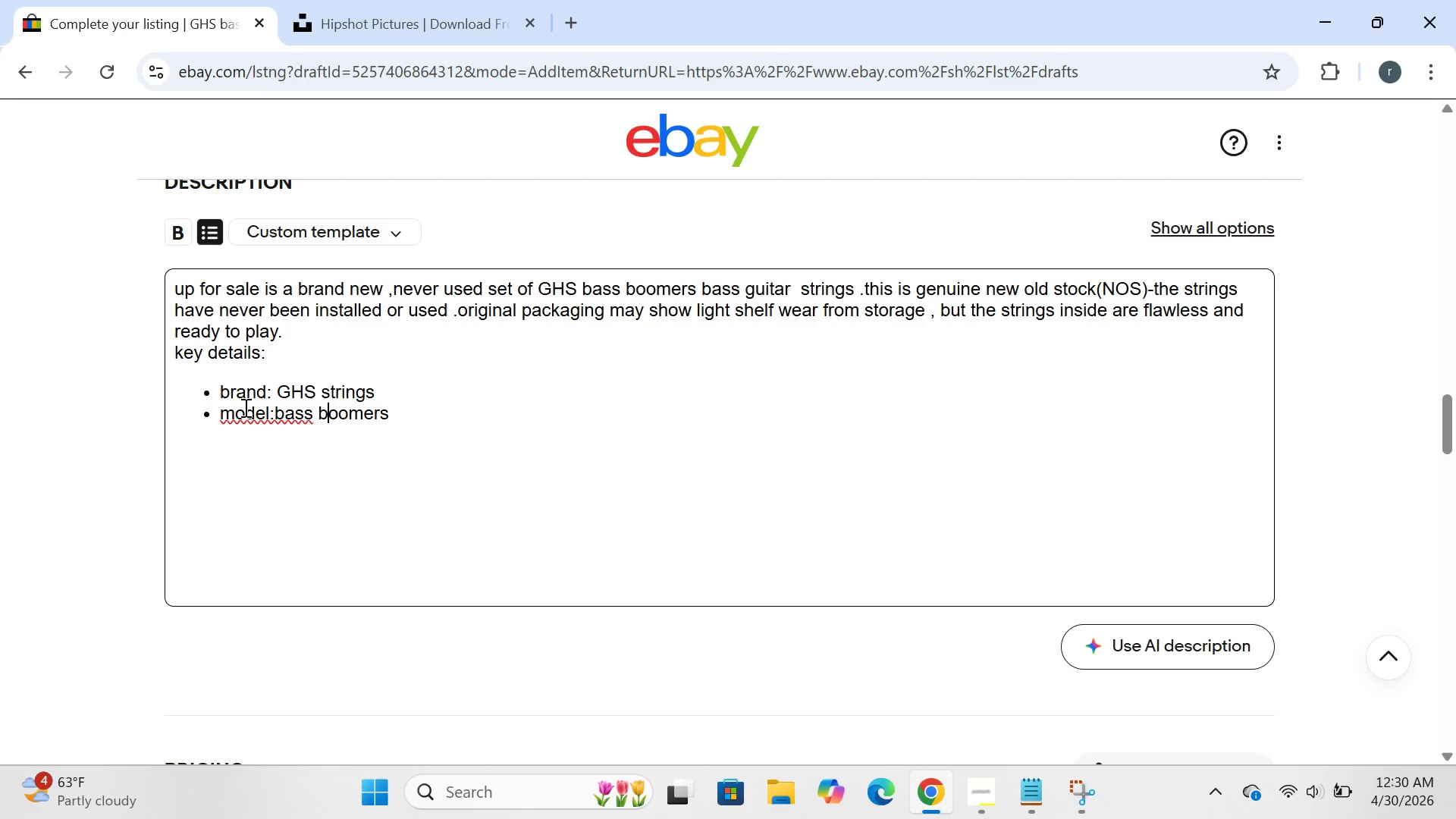 
key(ArrowLeft)
 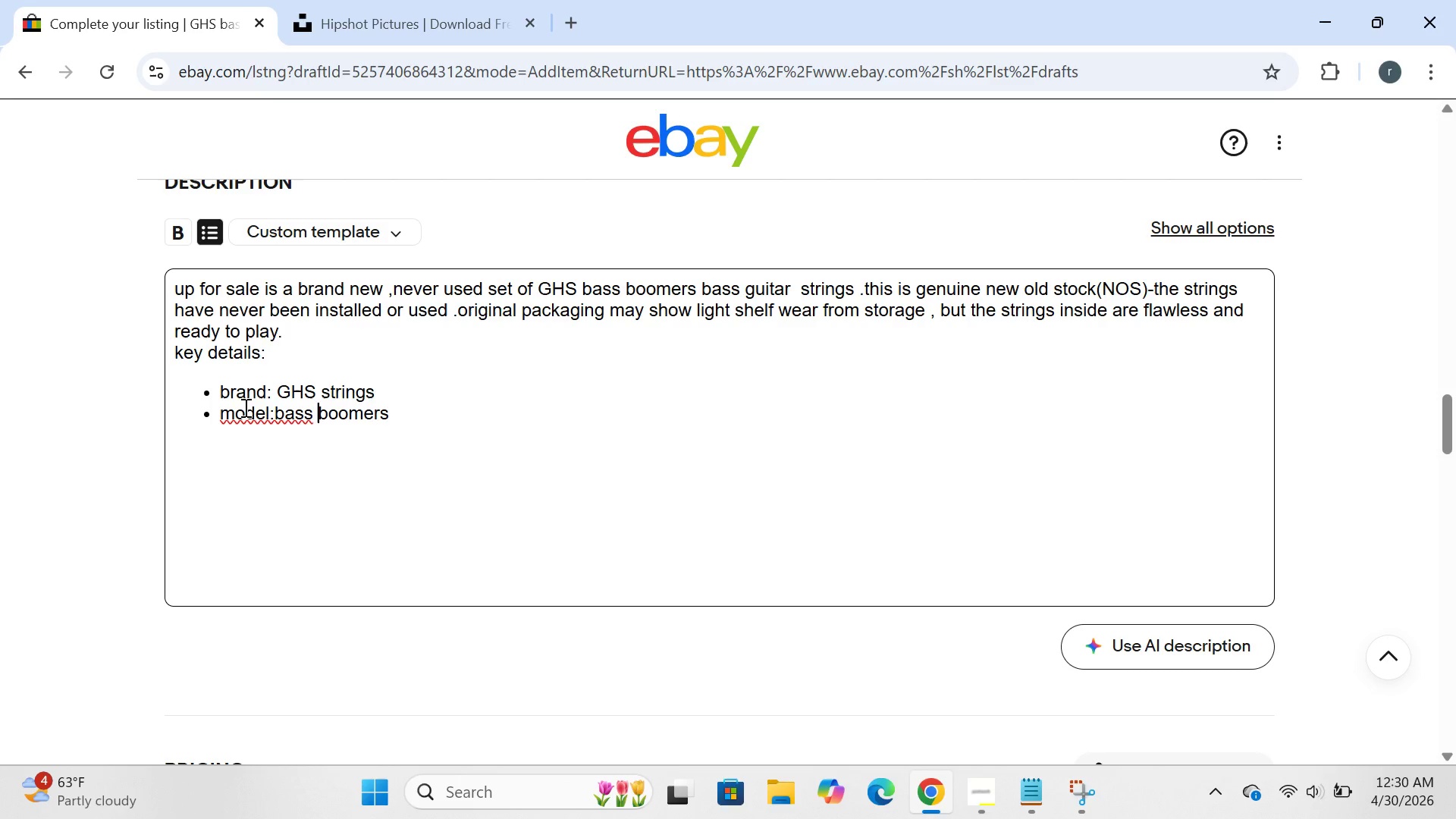 
key(ArrowLeft)
 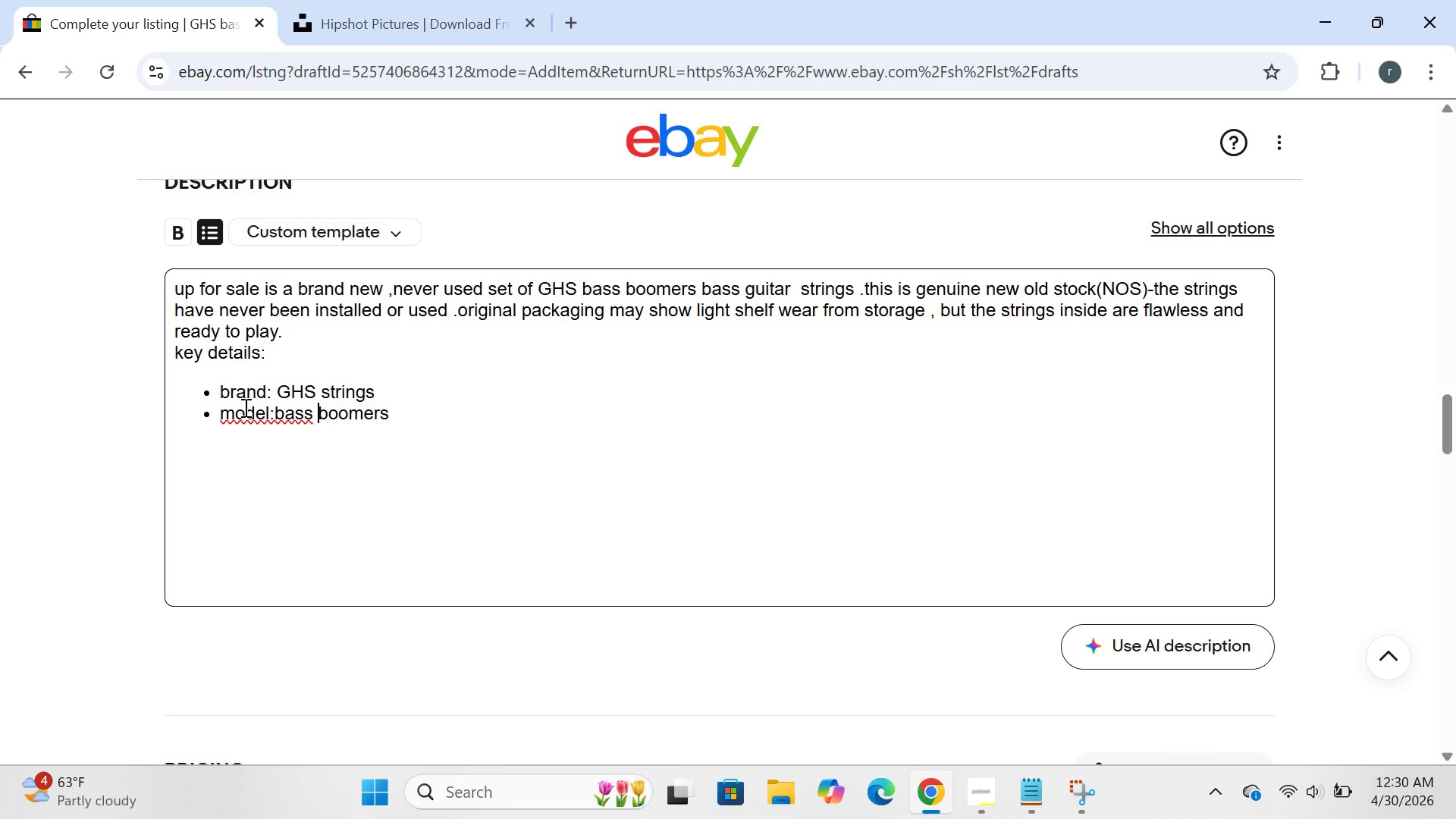 
key(ArrowLeft)
 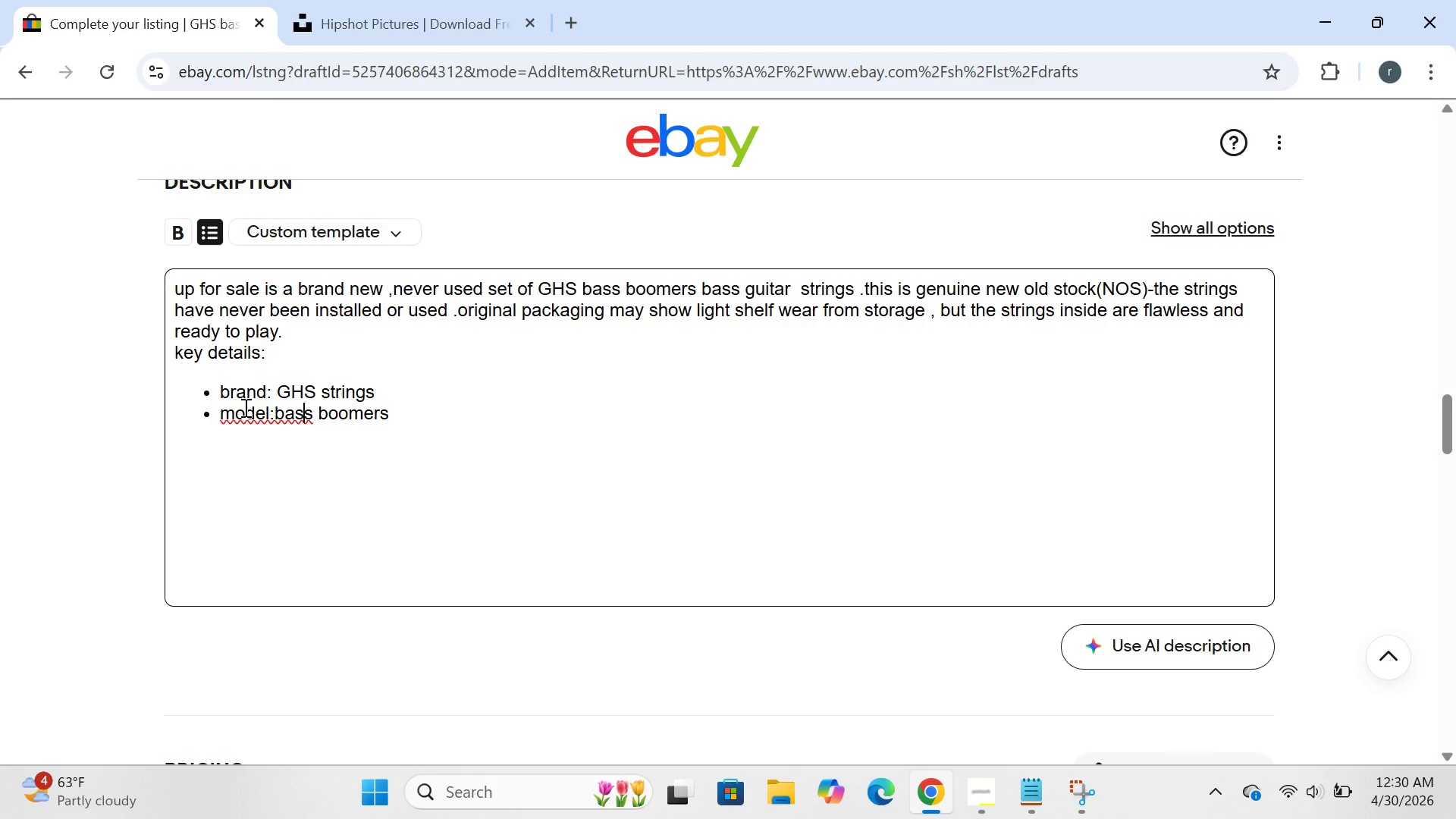 
key(ArrowLeft)
 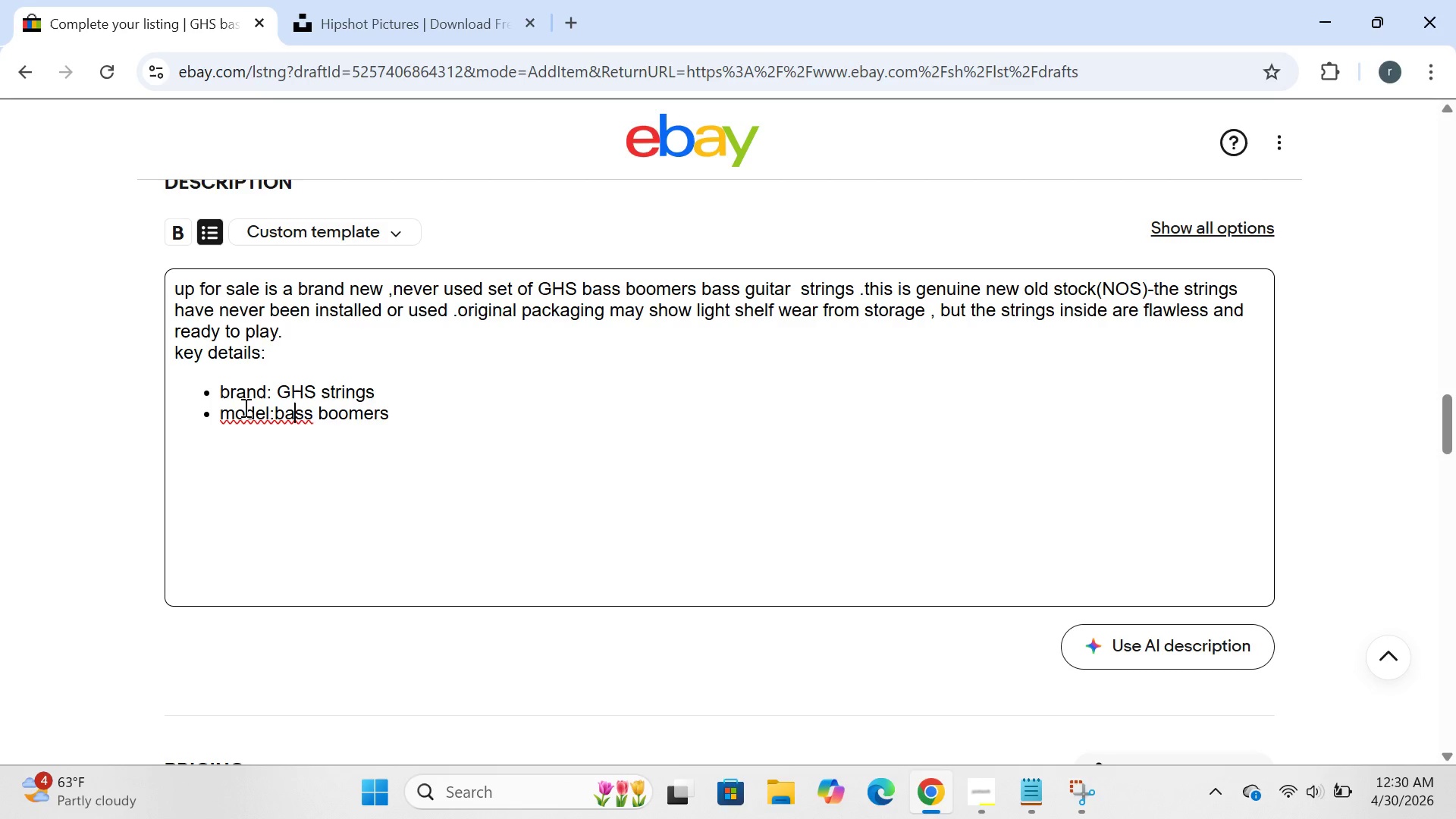 
key(ArrowLeft)
 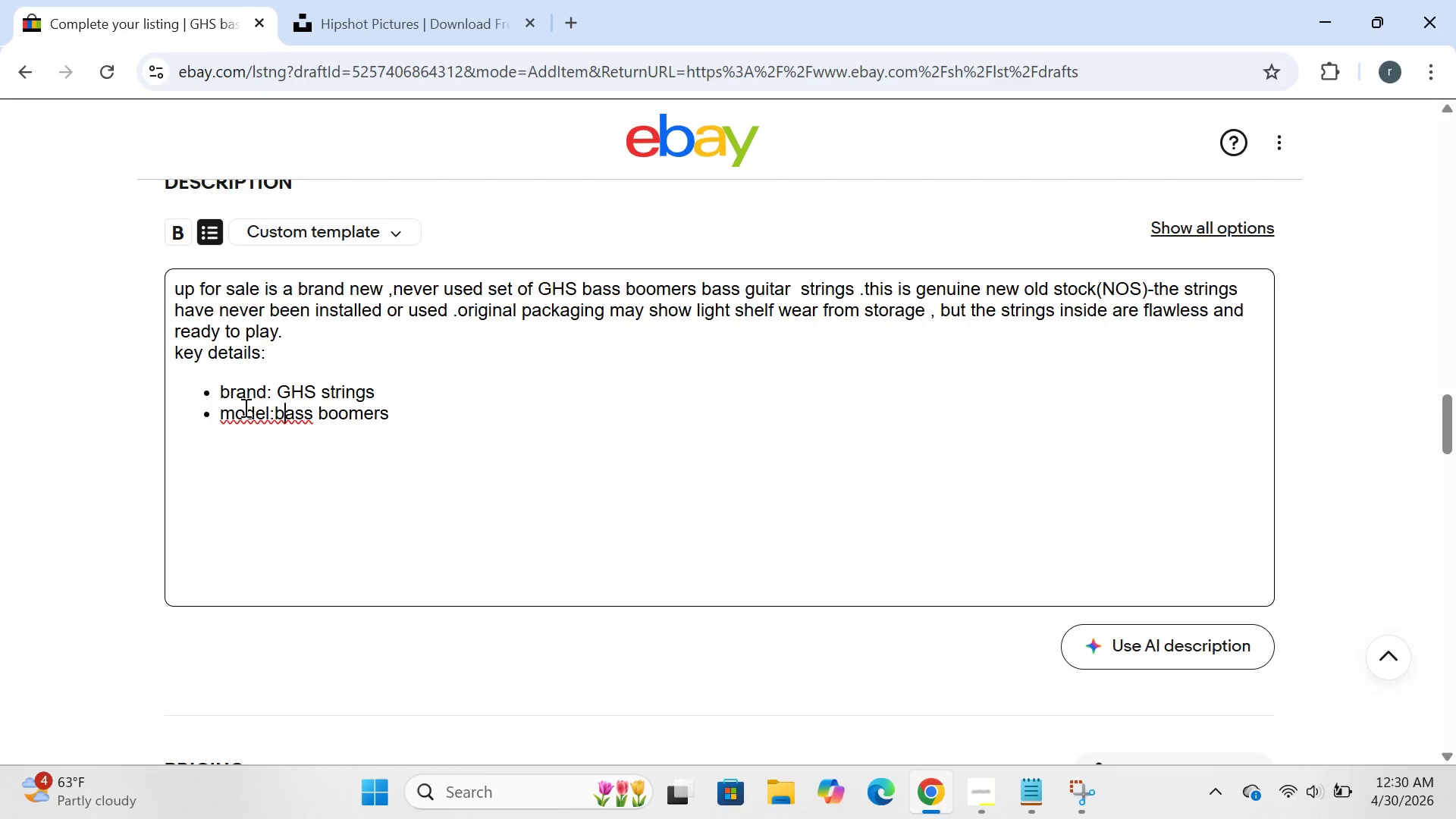 
key(ArrowLeft)
 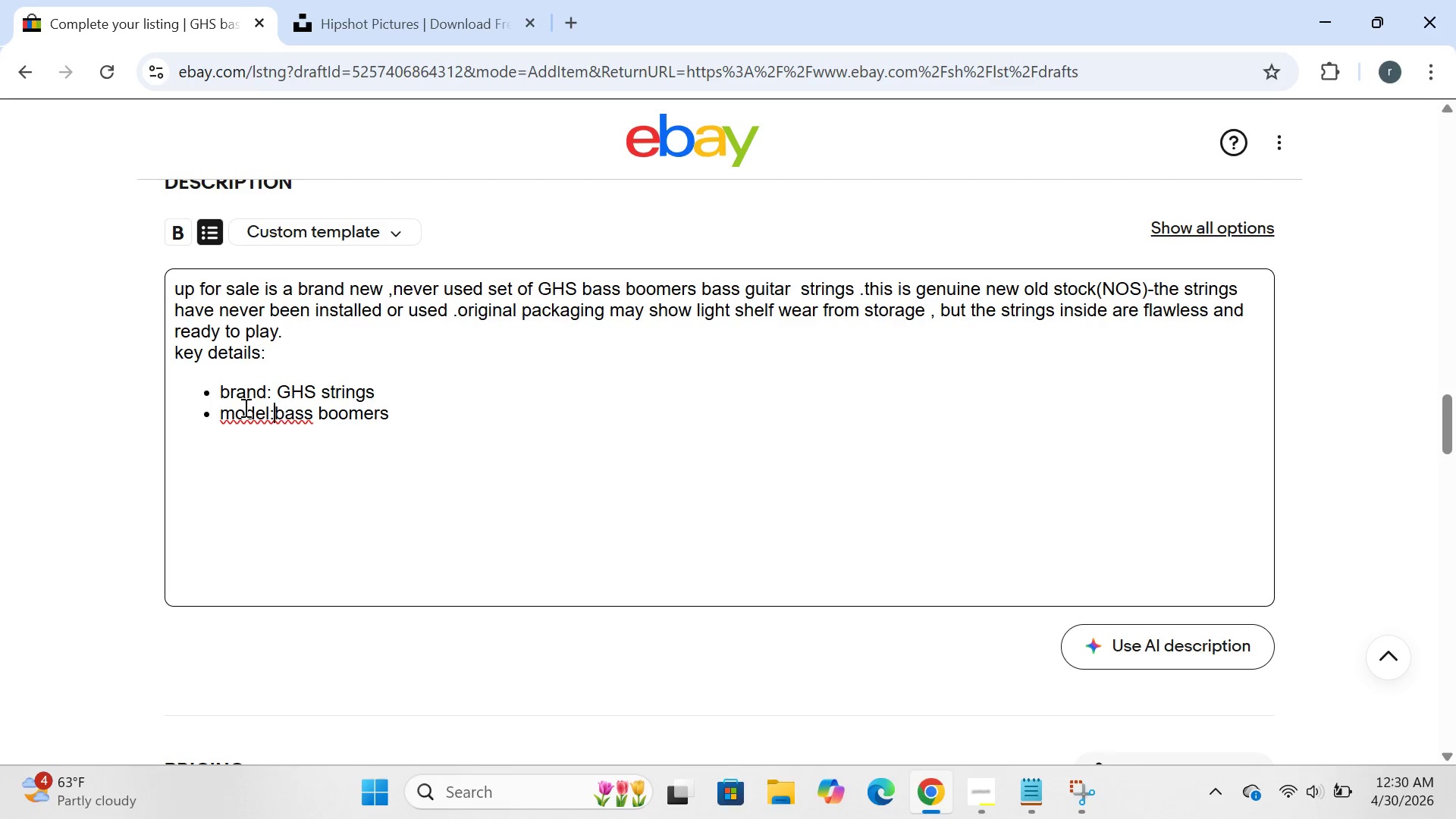 
key(ArrowLeft)
 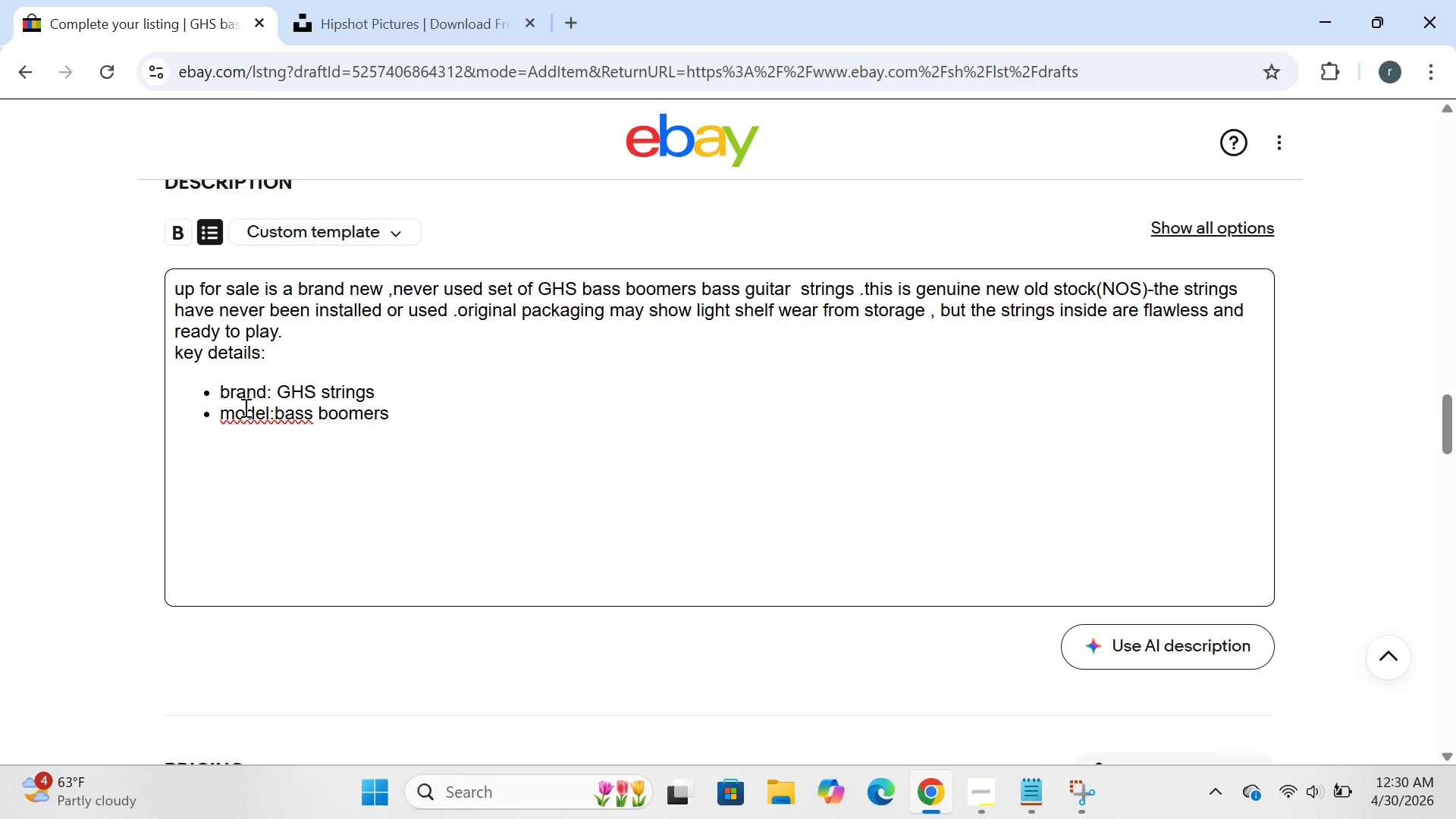 
key(Space)
 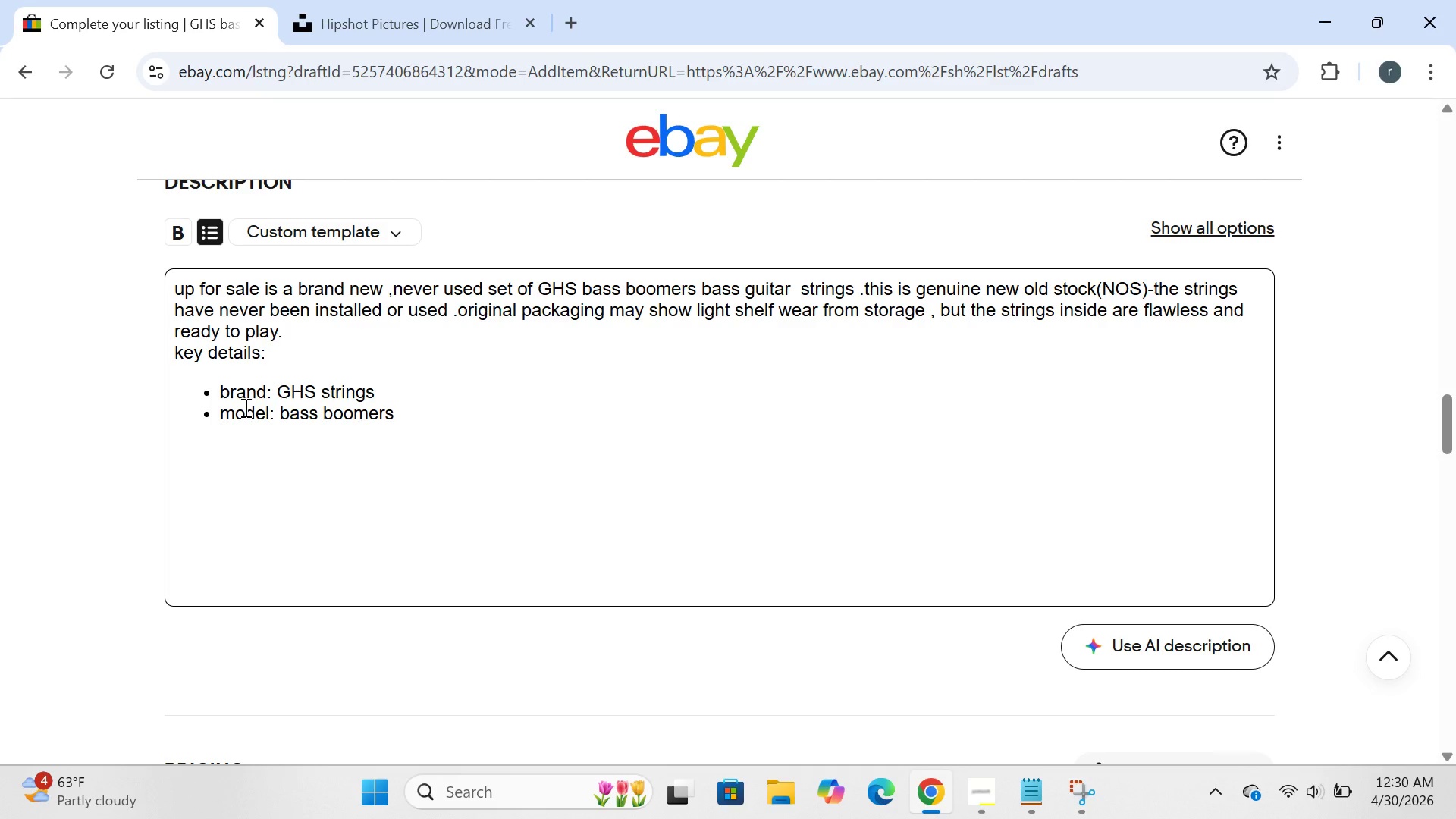 
key(ArrowRight)
 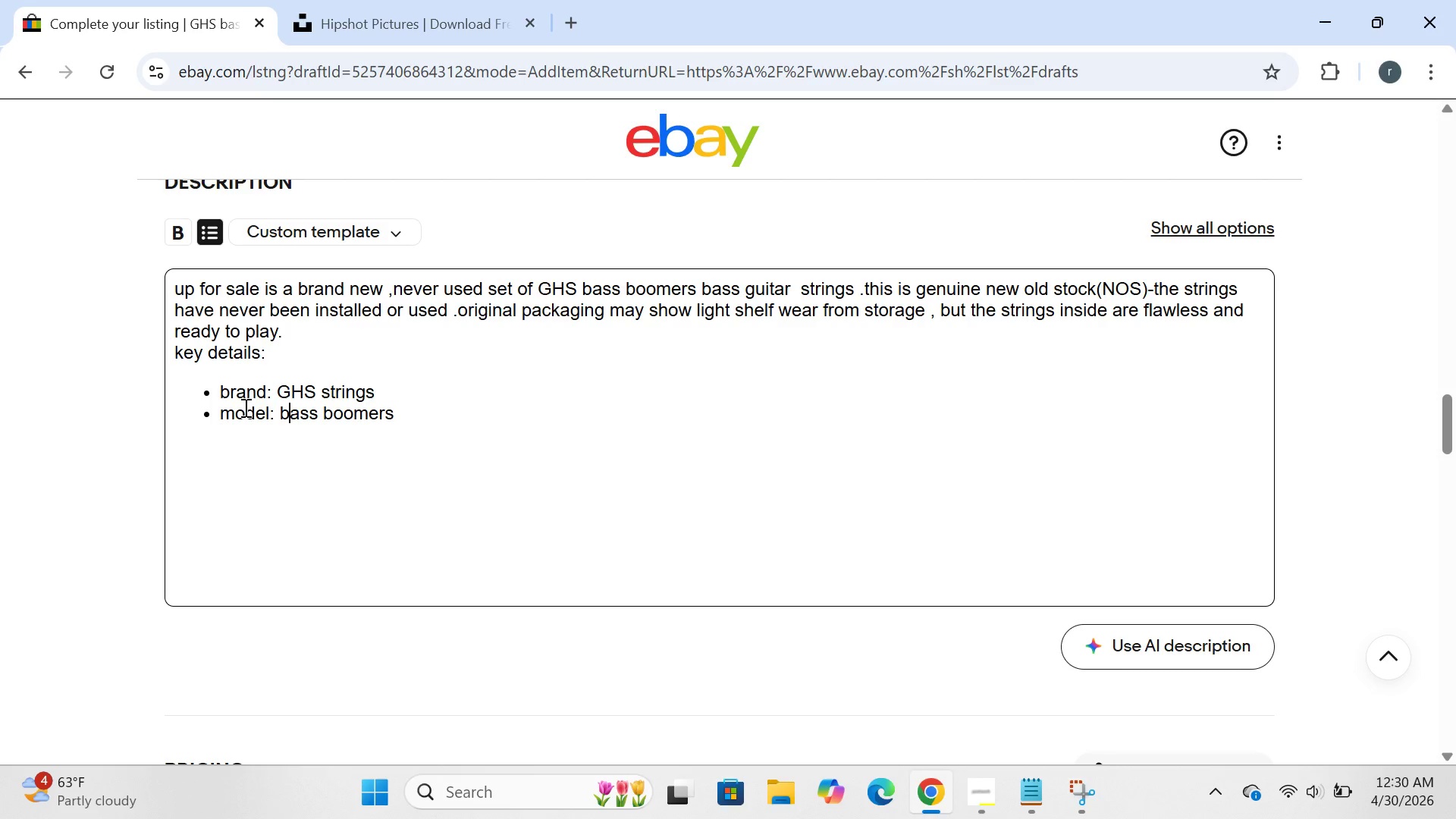 
key(ArrowRight)
 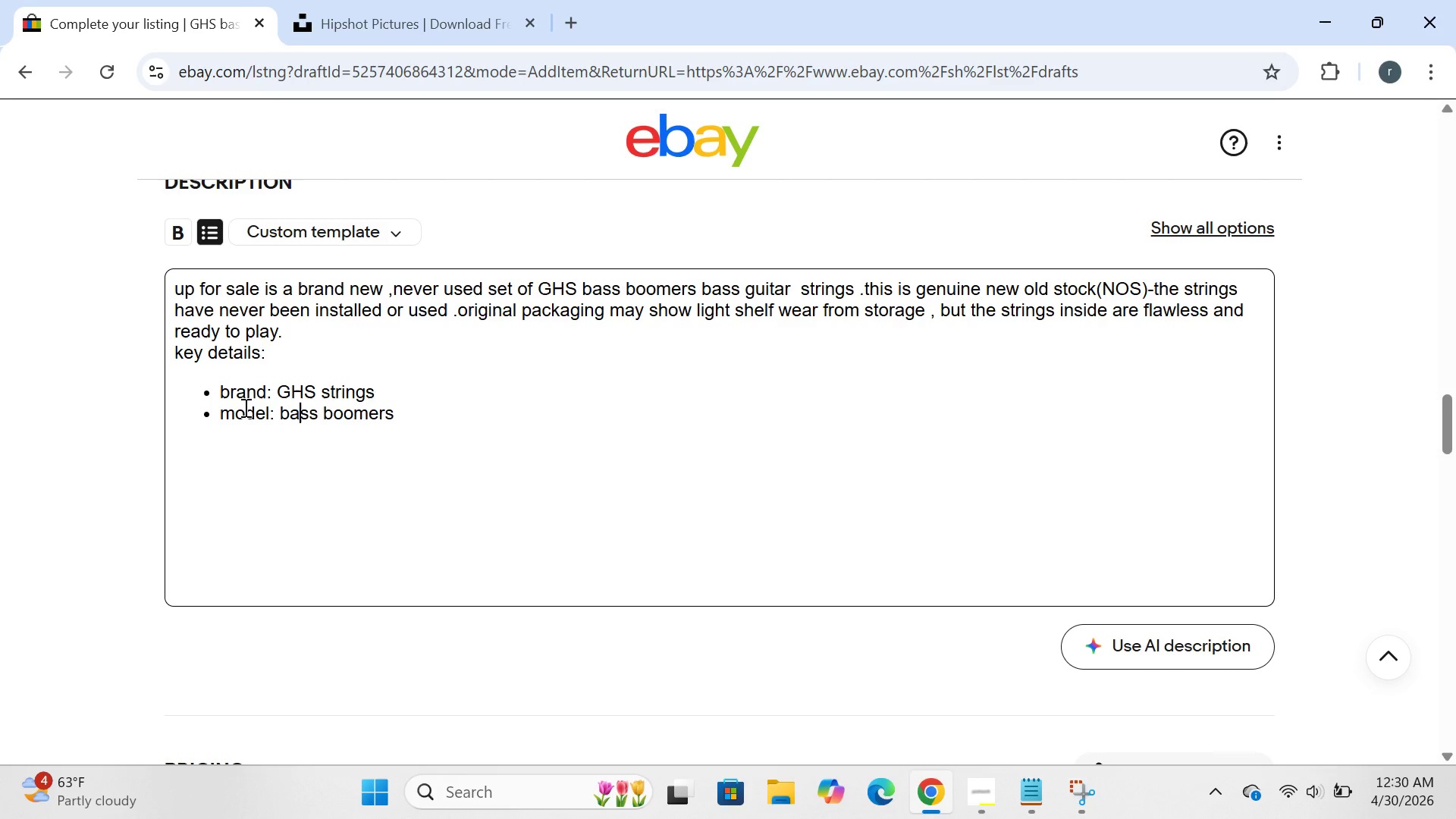 
key(ArrowRight)
 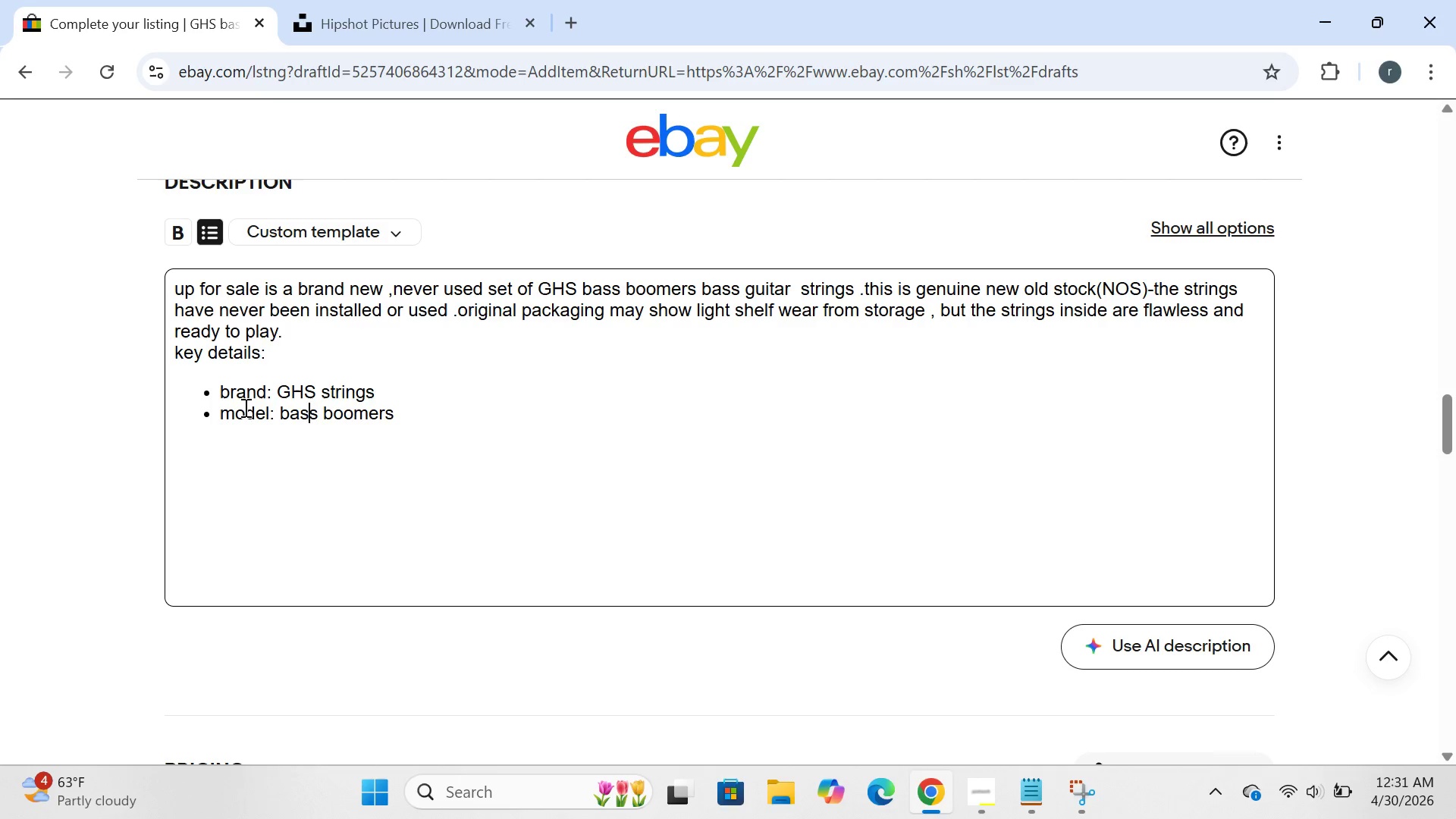 
key(ArrowRight)
 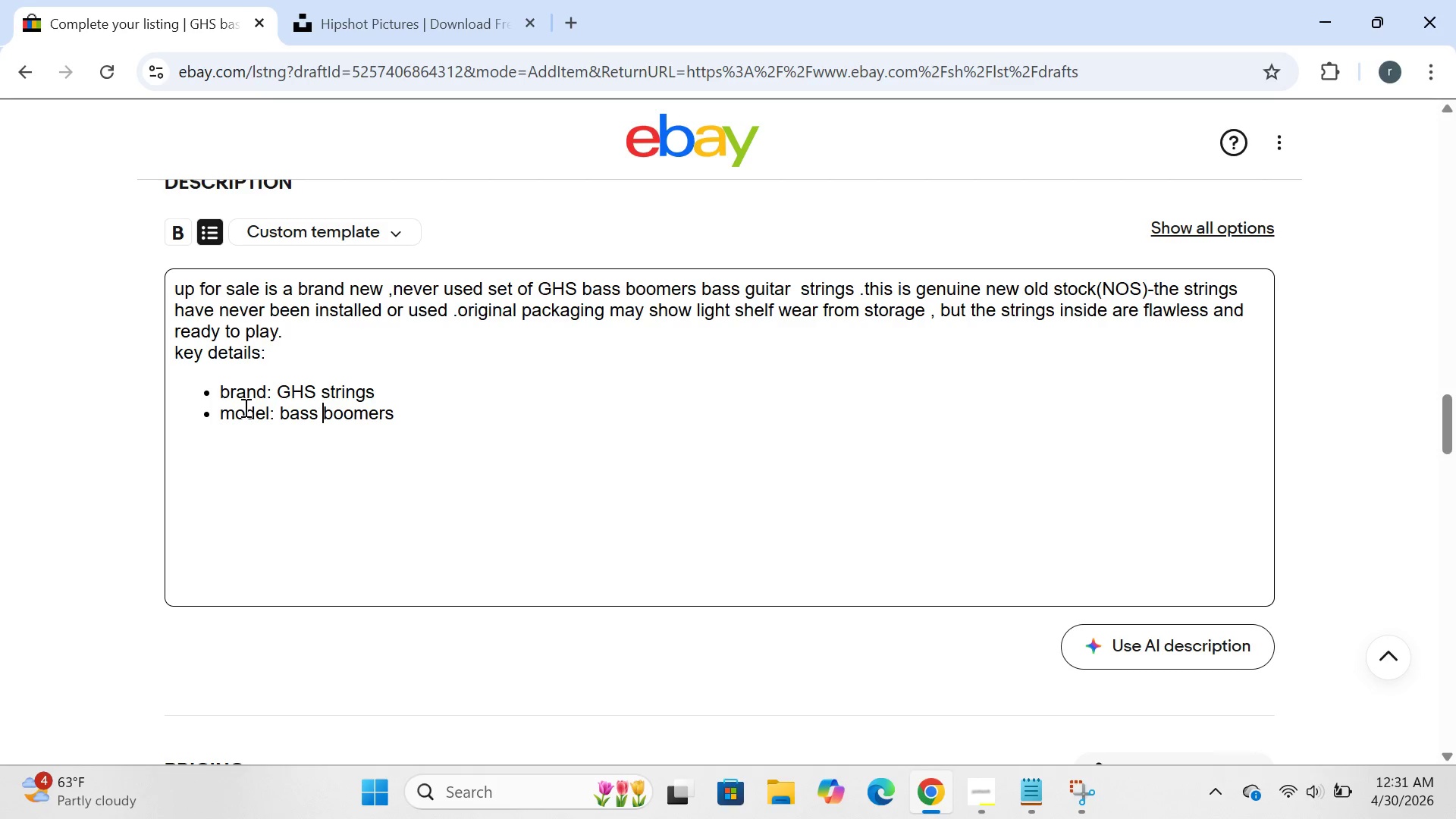 
key(ArrowRight)
 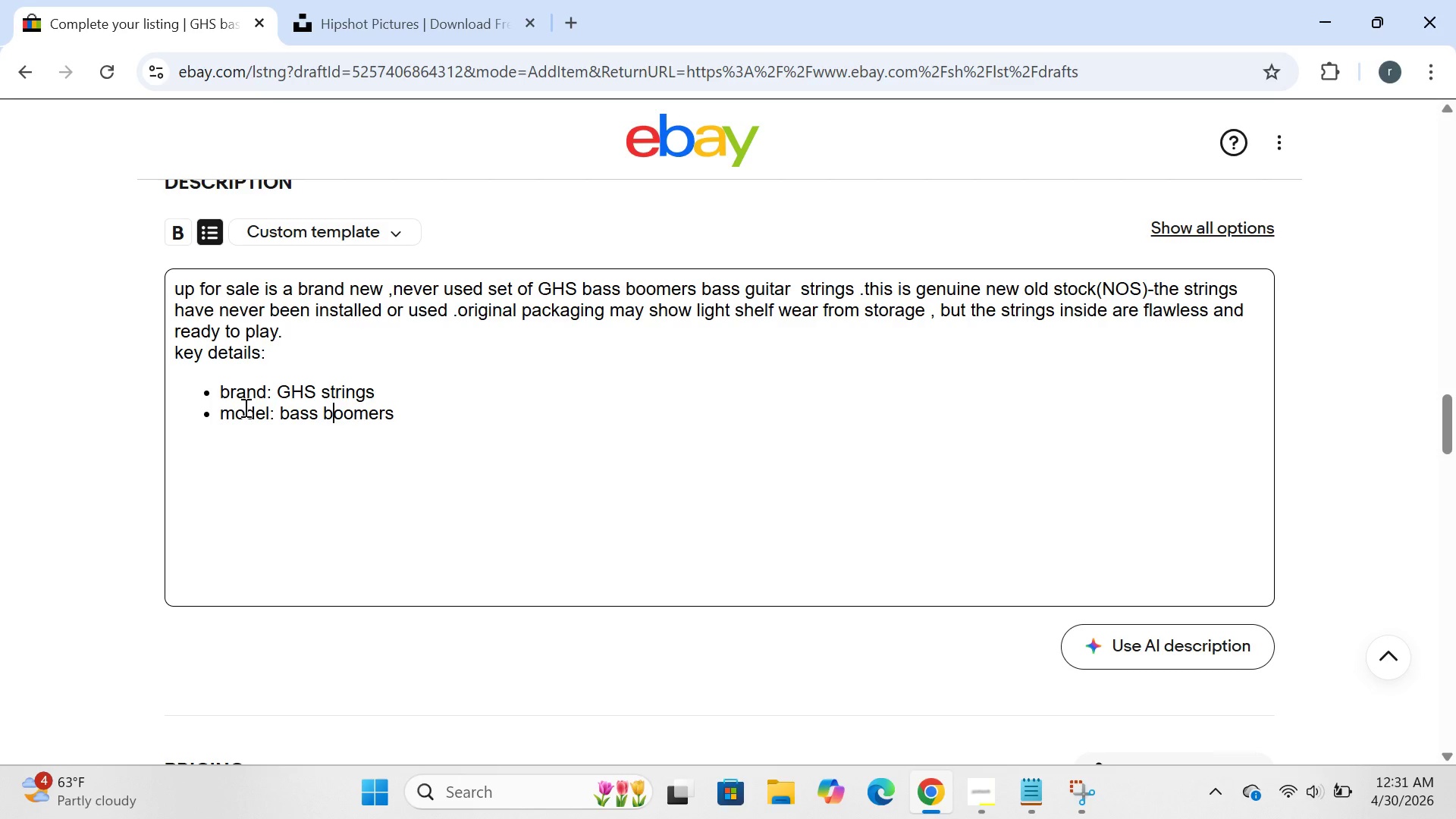 
key(ArrowRight)
 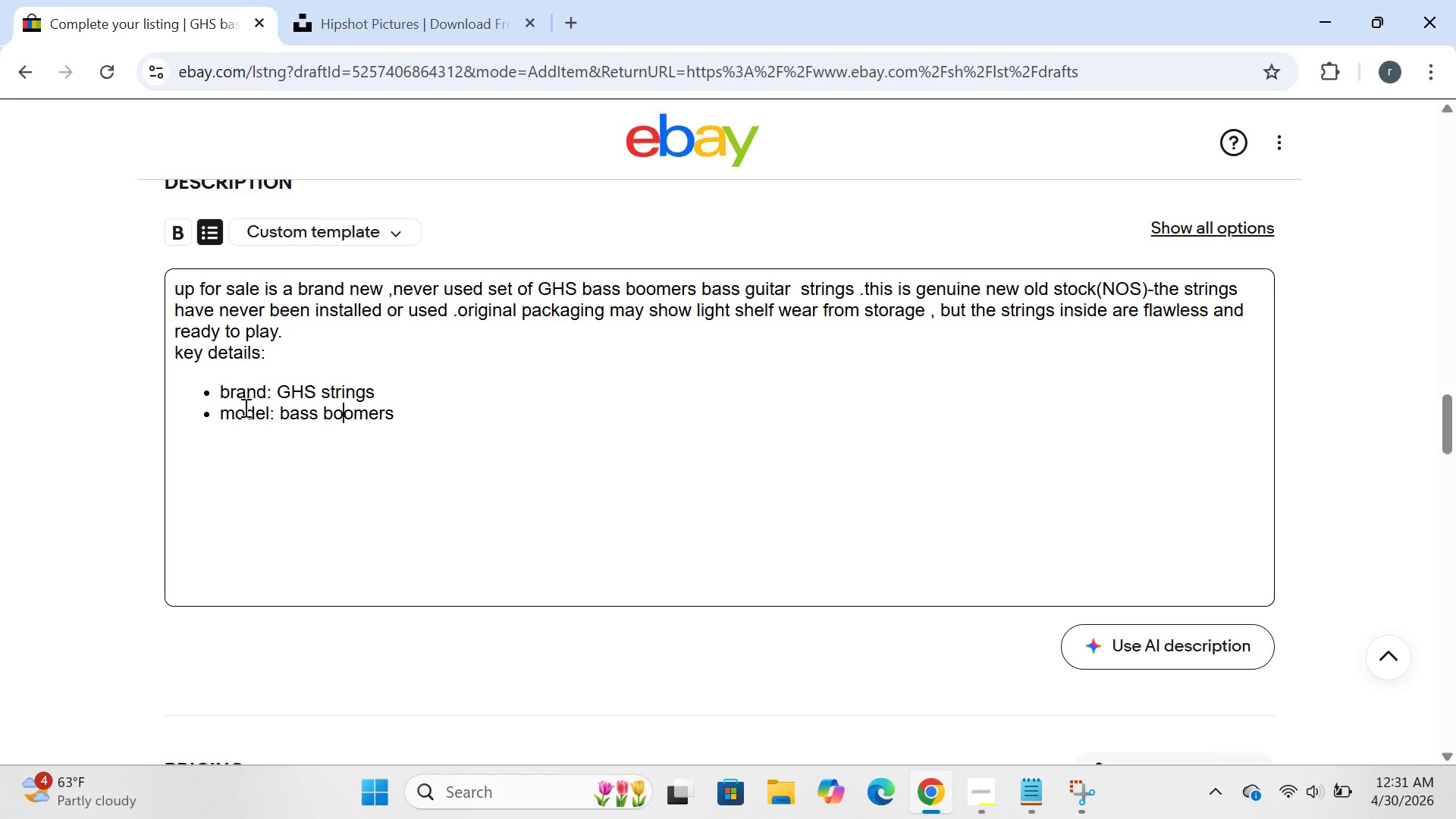 
key(ArrowRight)
 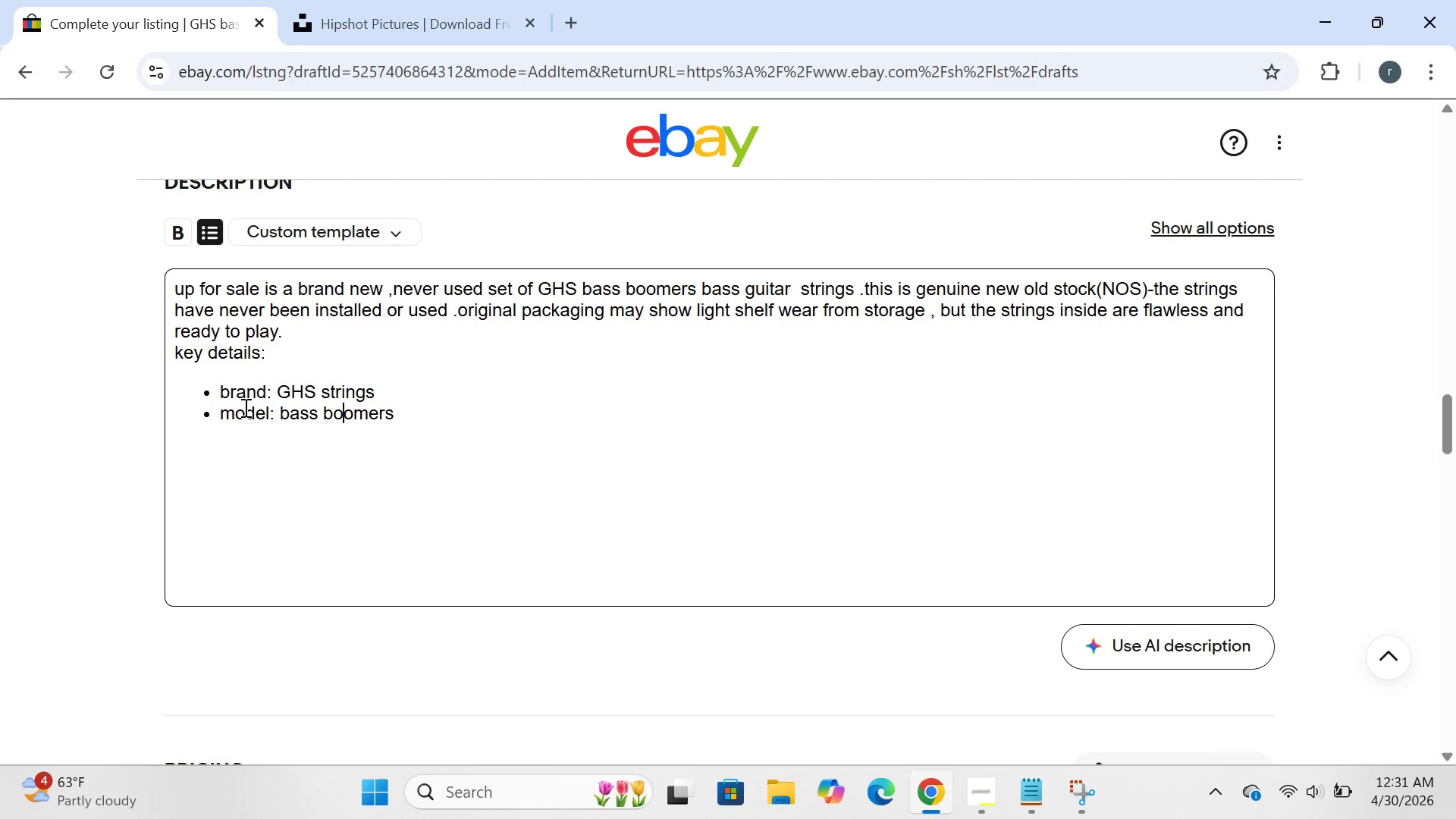 
key(ArrowRight)
 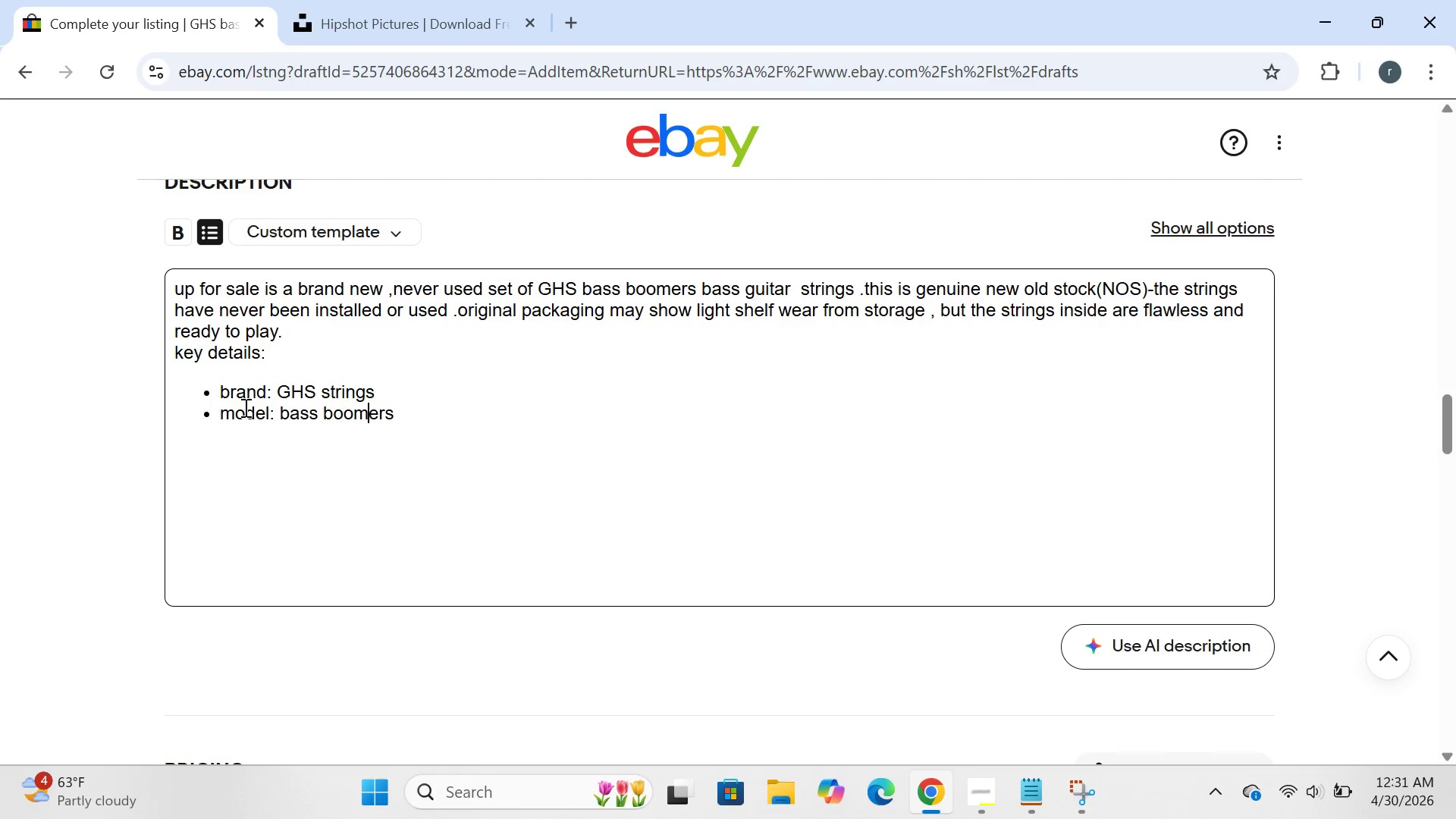 
key(ArrowRight)
 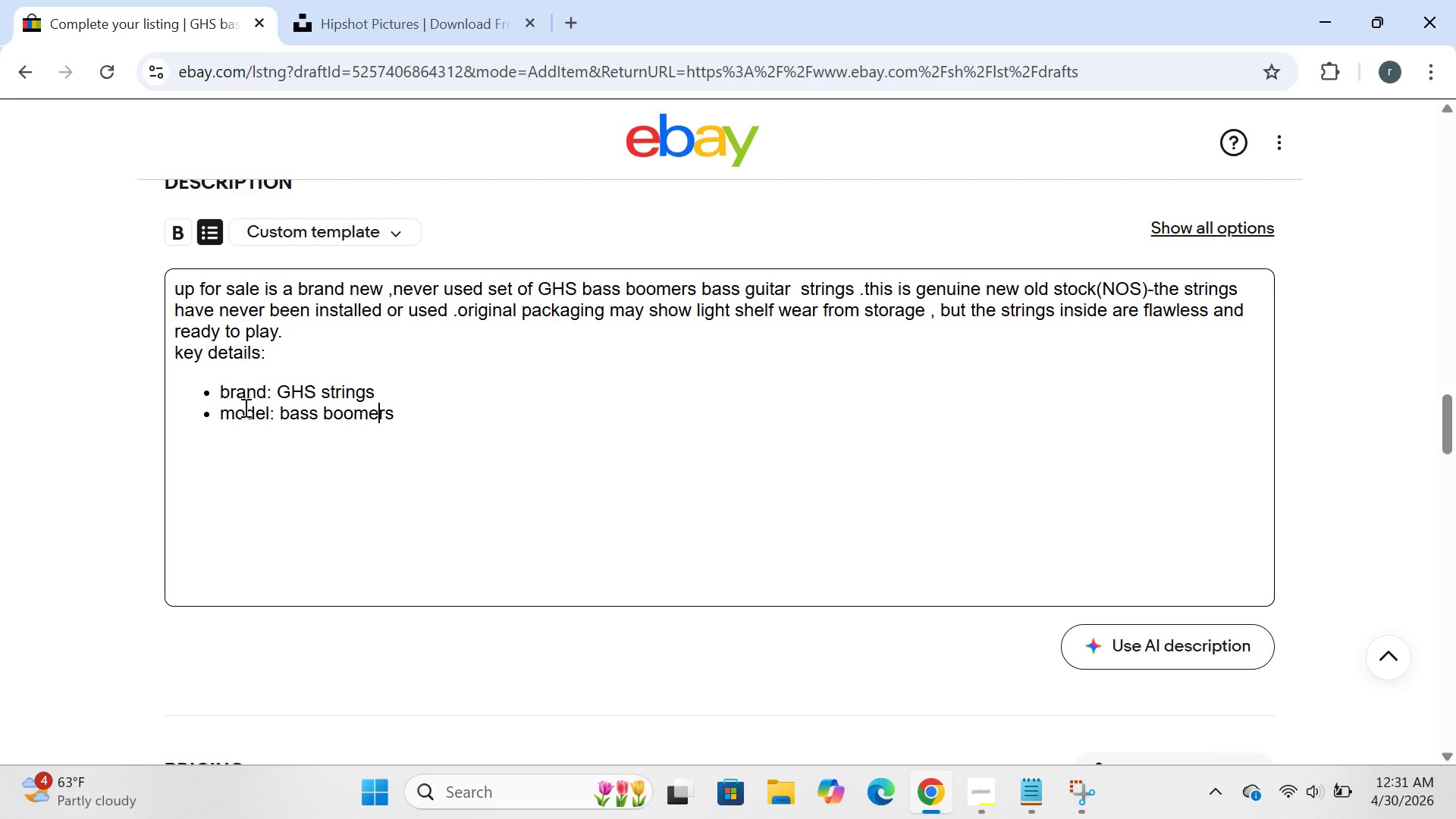 
key(ArrowRight)
 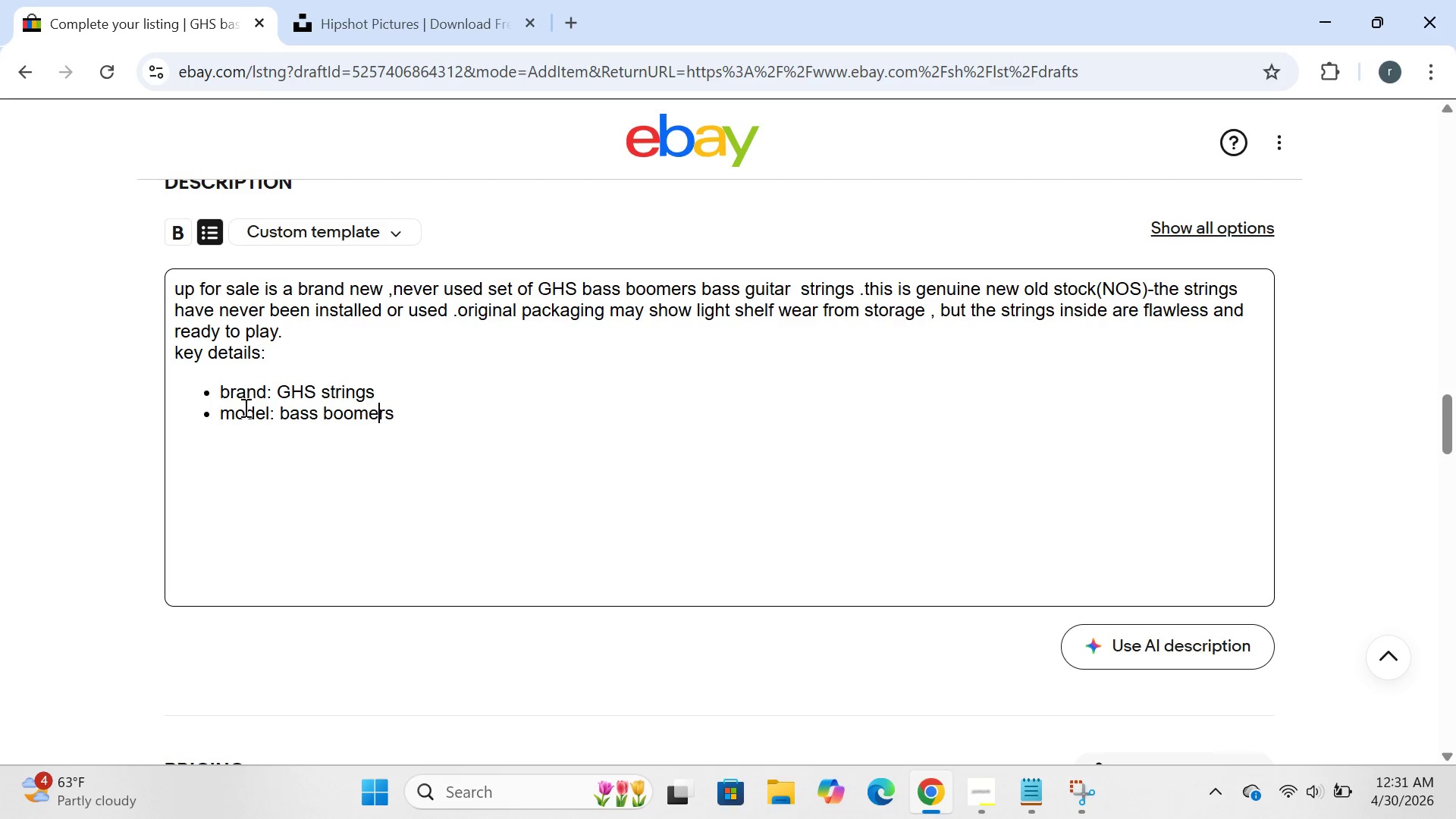 
key(ArrowRight)
 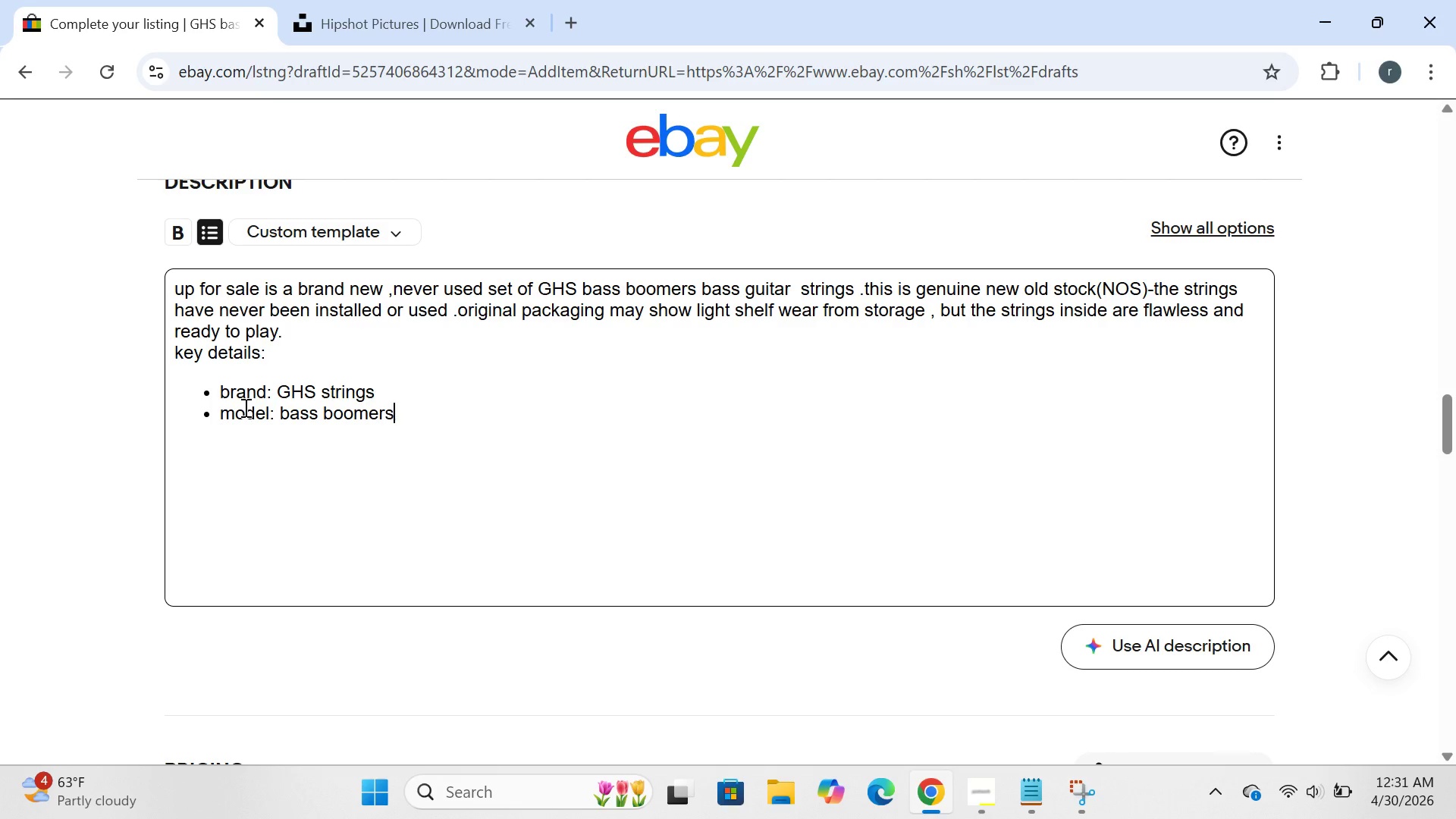 
key(ArrowRight)
 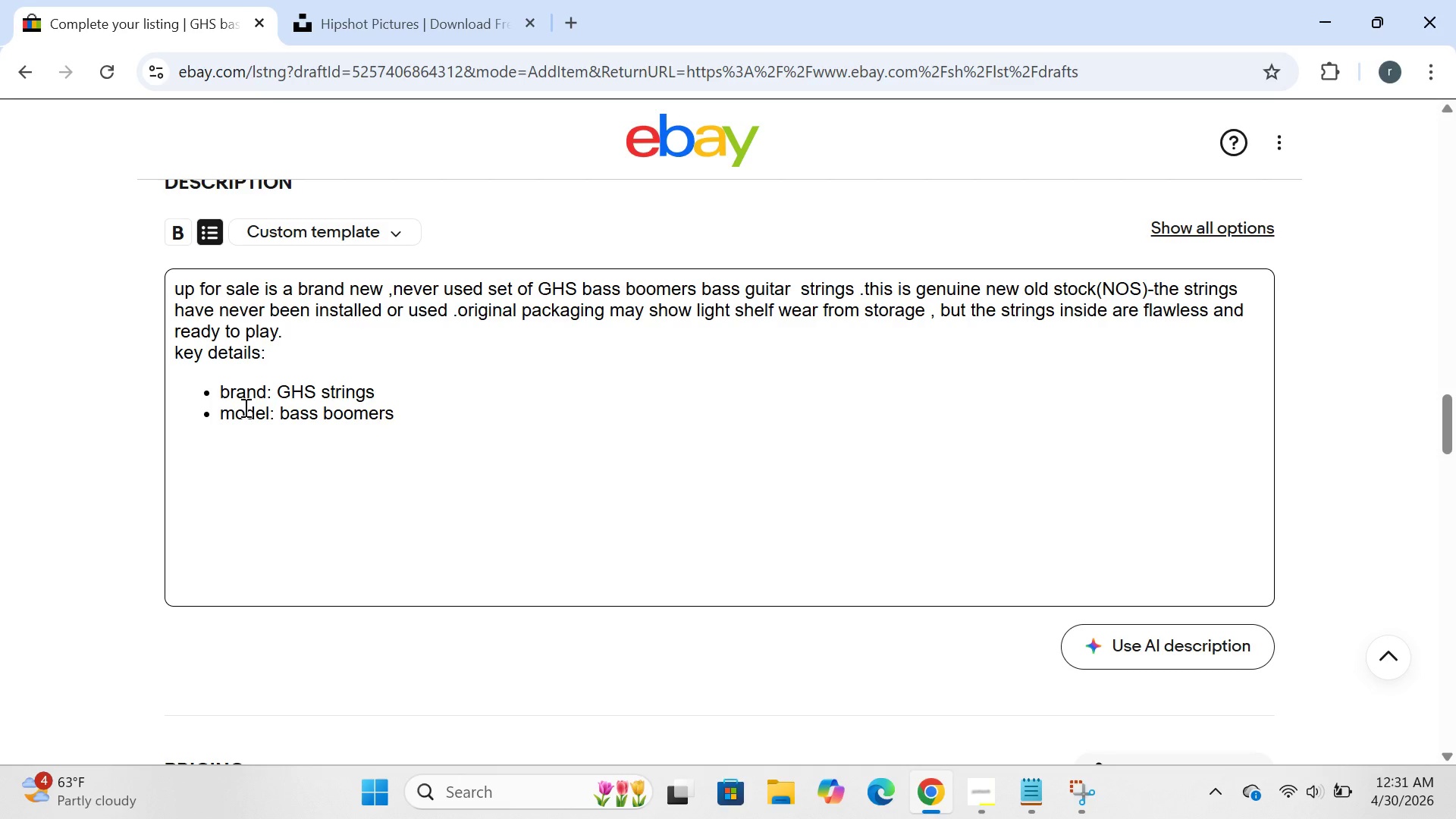 
key(Enter)
 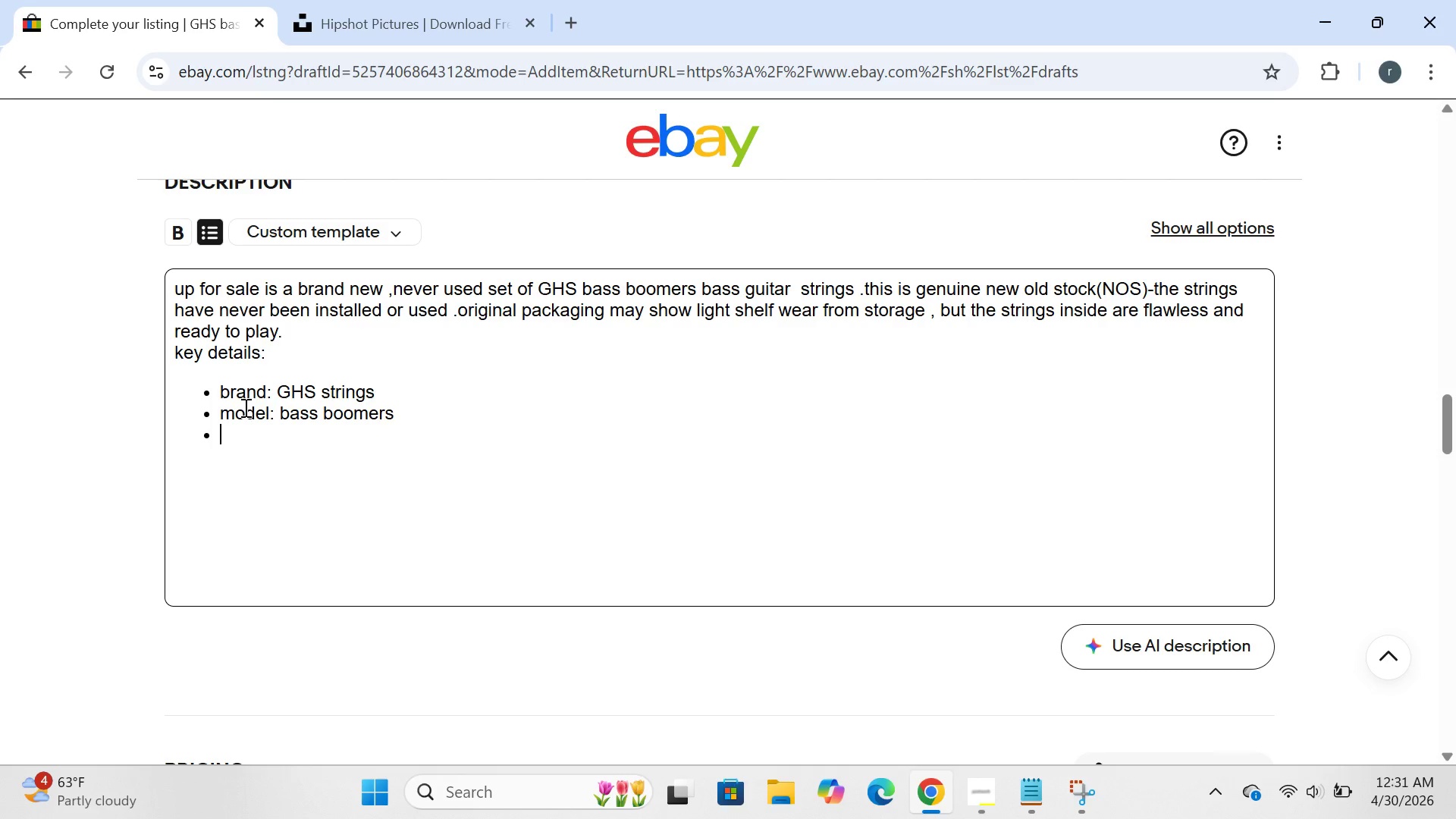 
type(strings gauage:)
 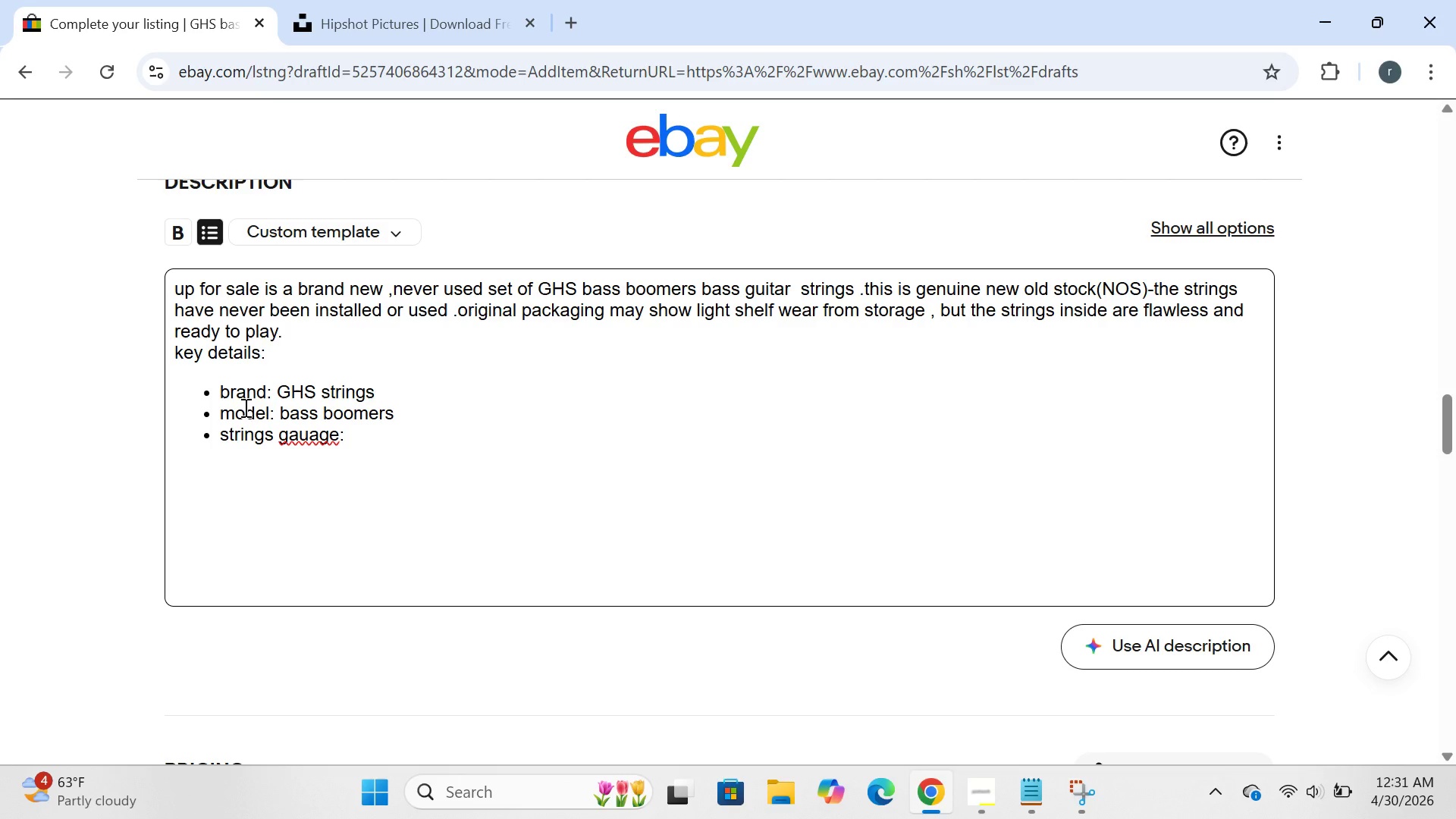 
left_click([312, 433])
 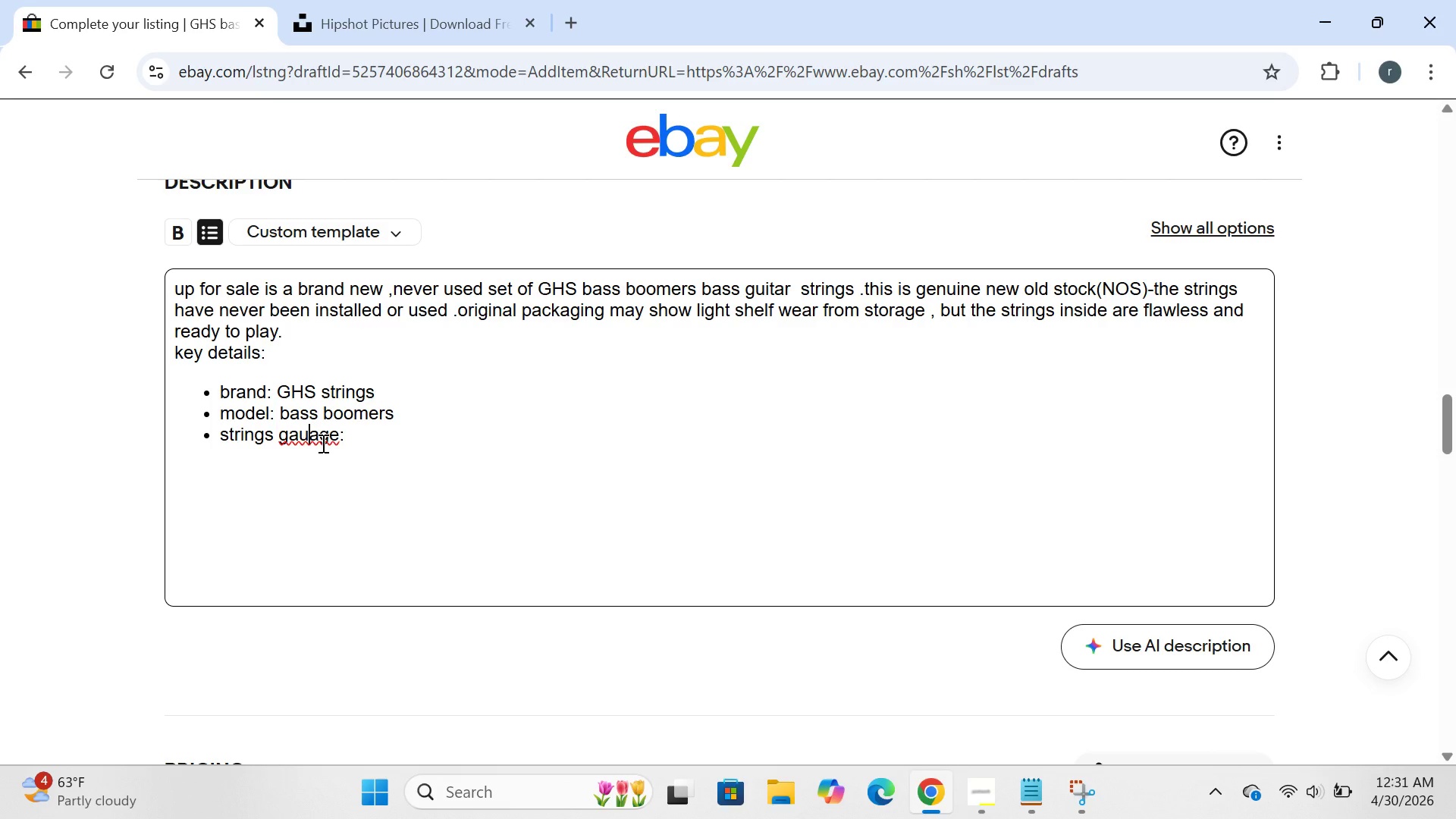 
left_click([322, 443])
 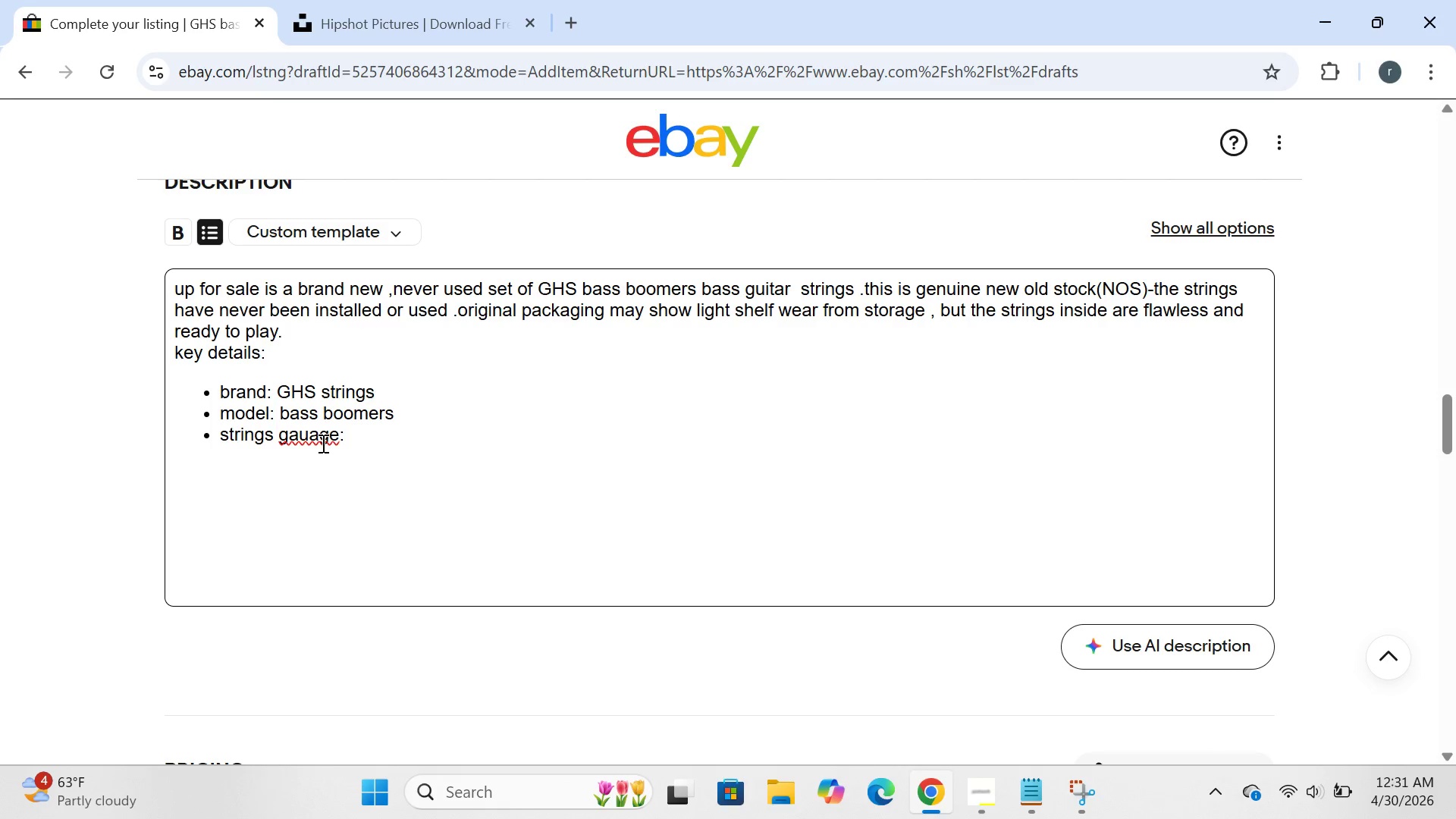 
key(Backspace)
 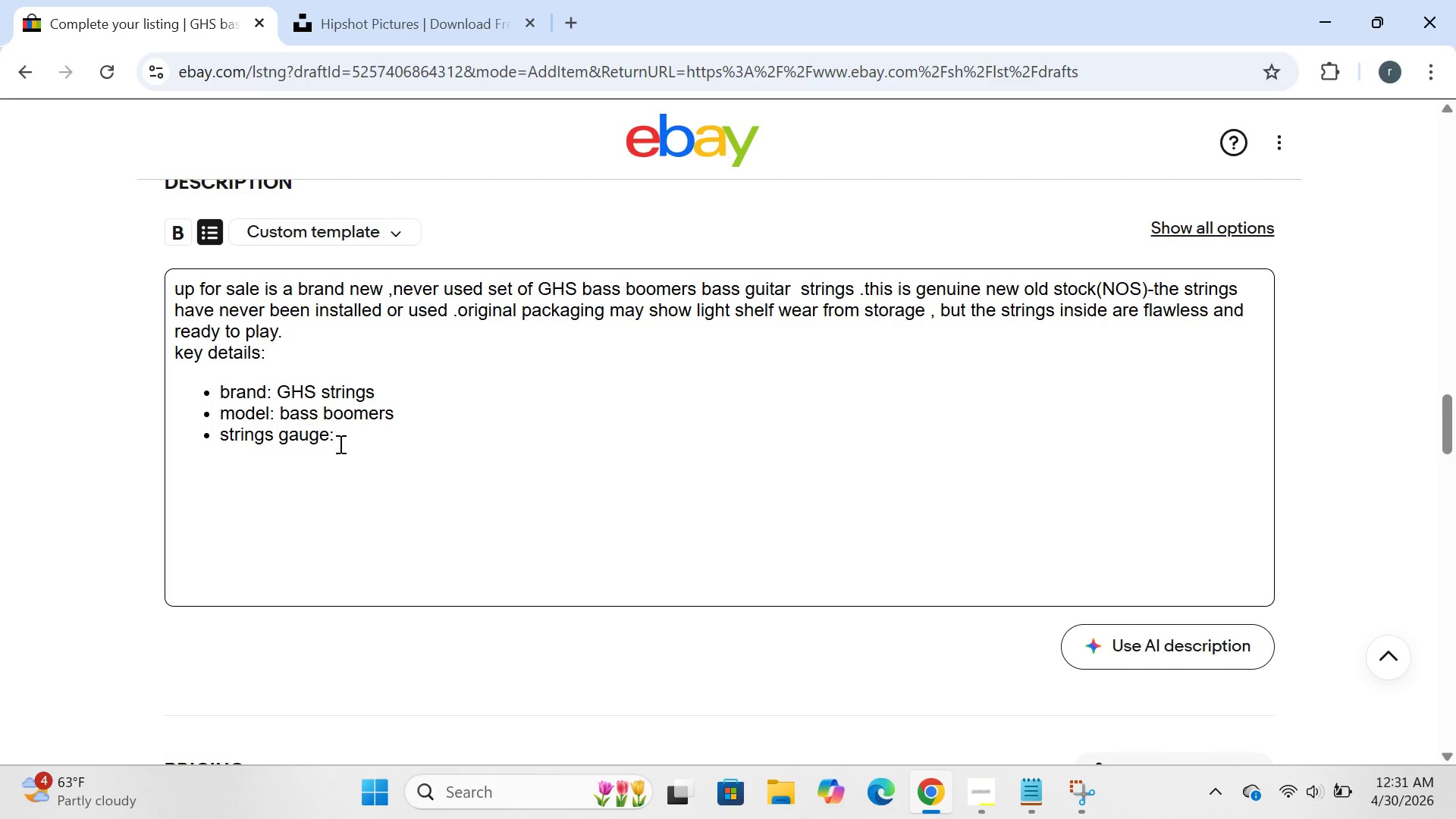 
left_click([339, 444])
 